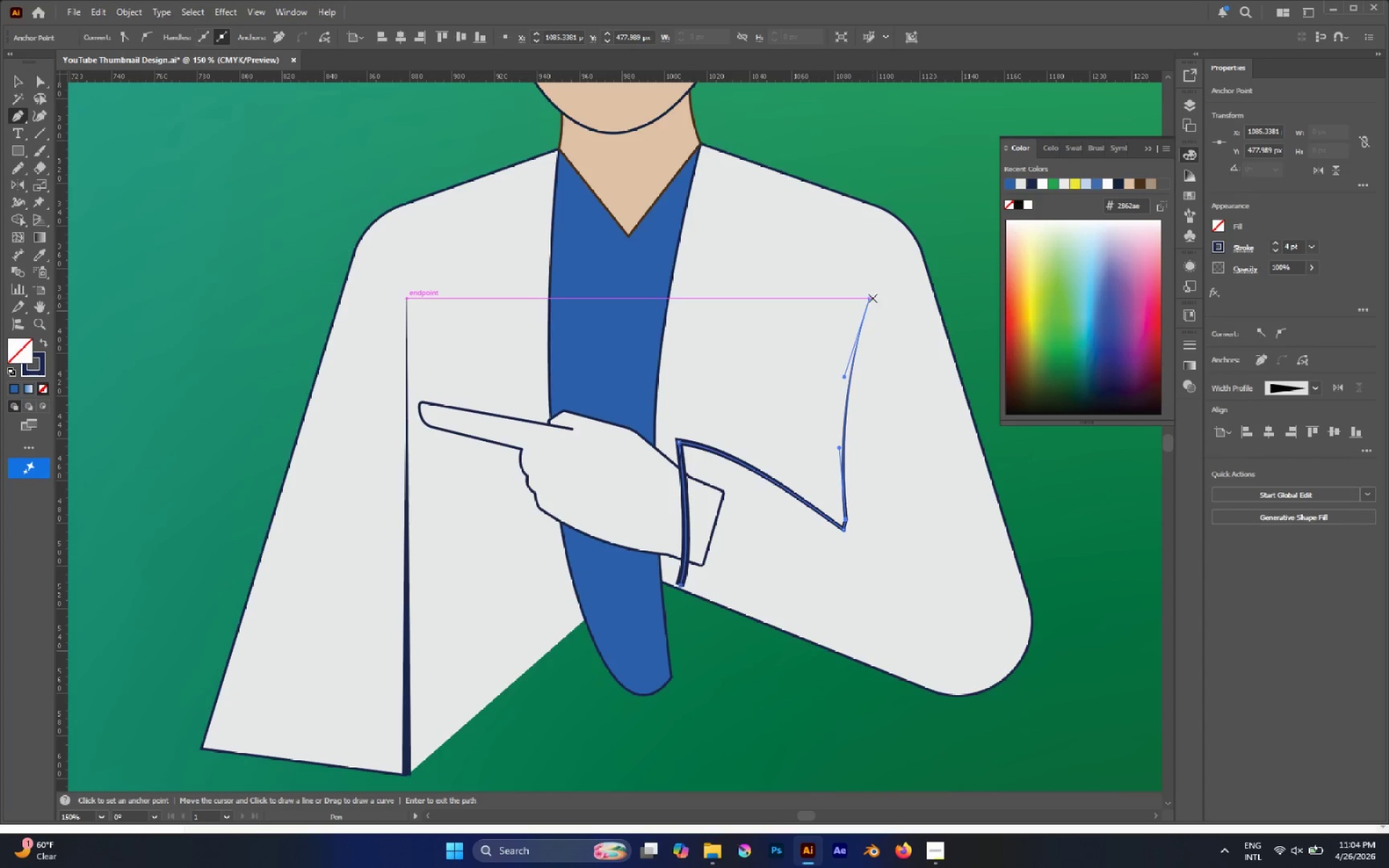 
left_click([870, 298])
 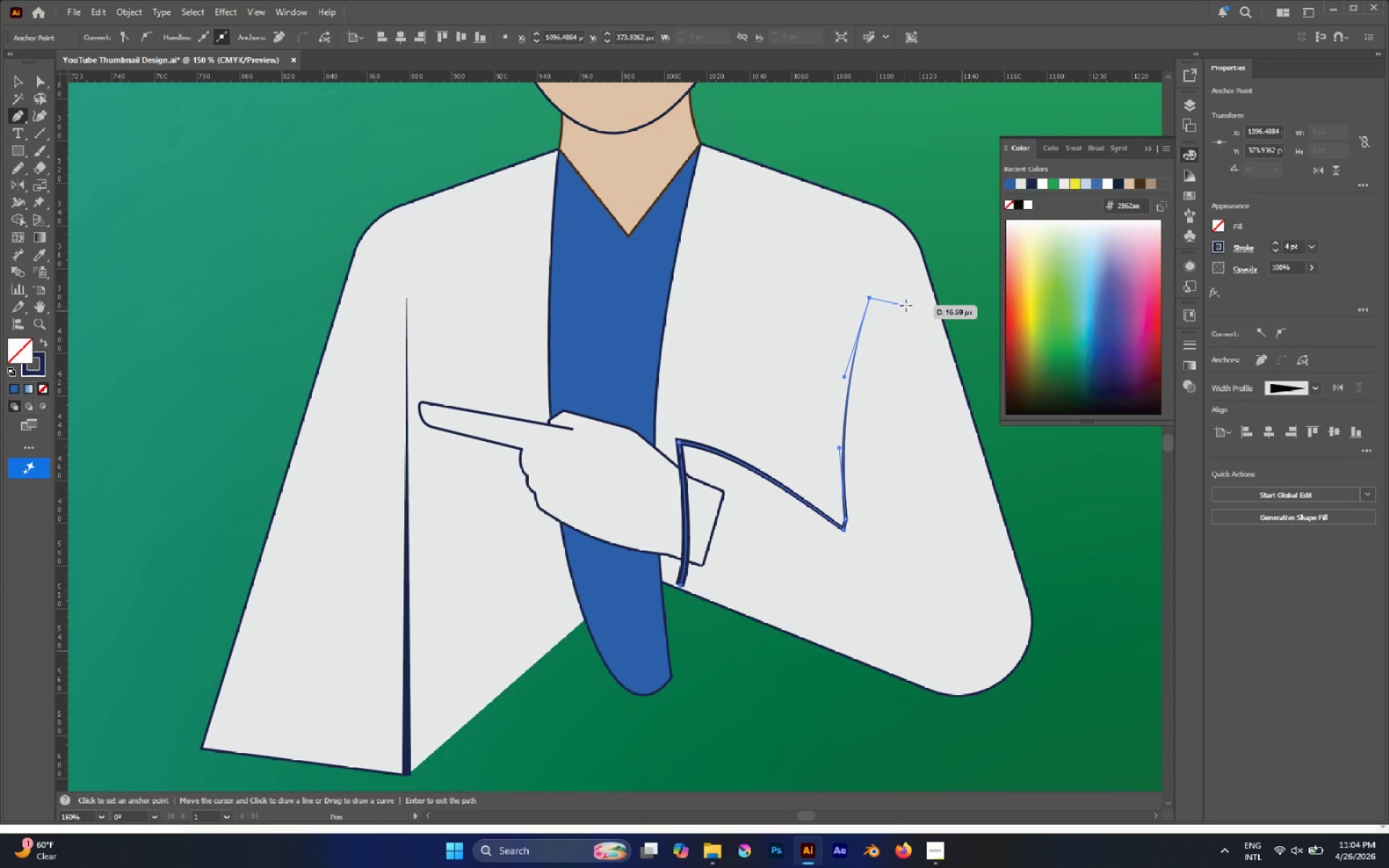 
left_click([908, 305])
 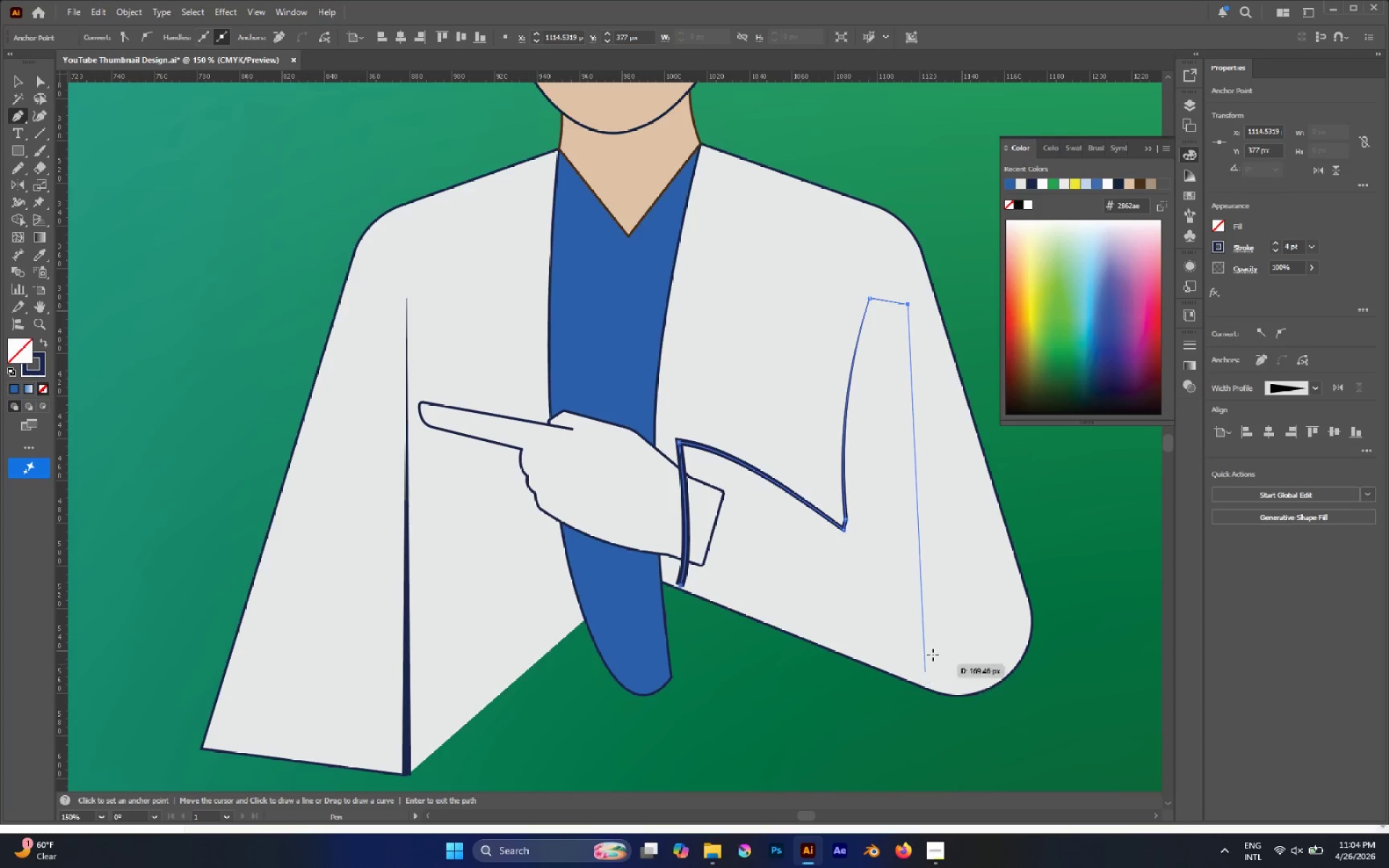 
left_click([982, 548])
 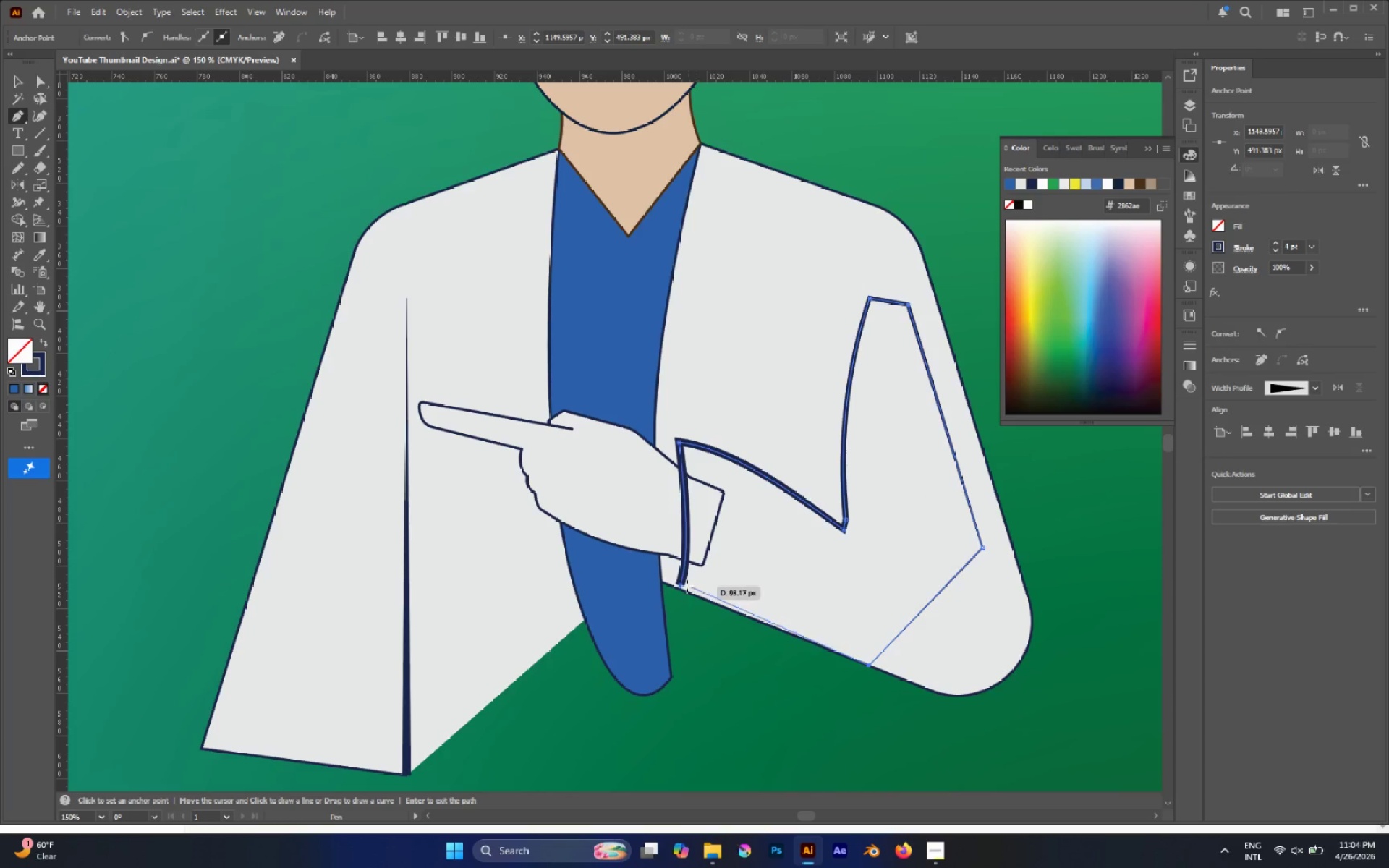 
left_click([680, 587])
 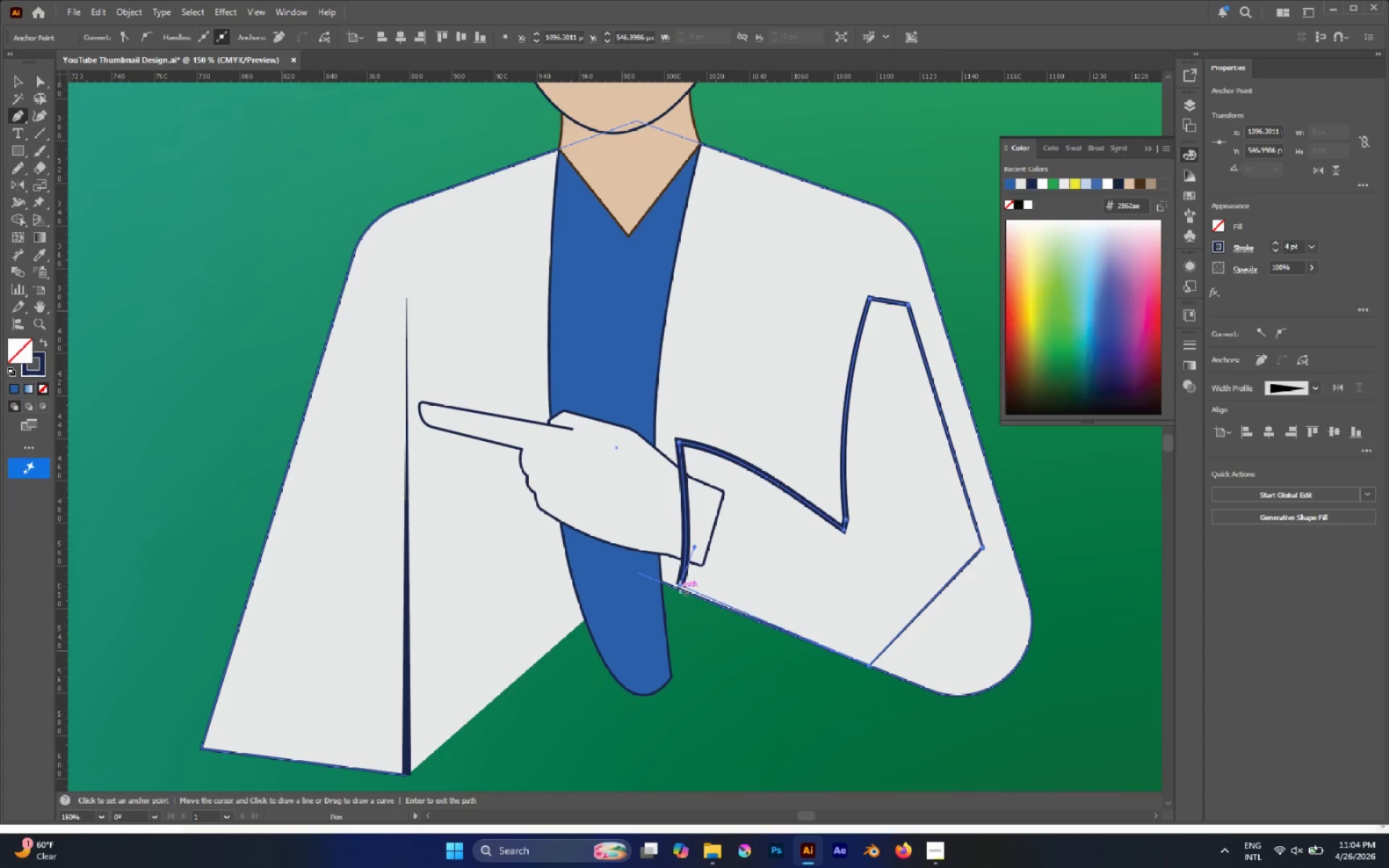 
key(A)
 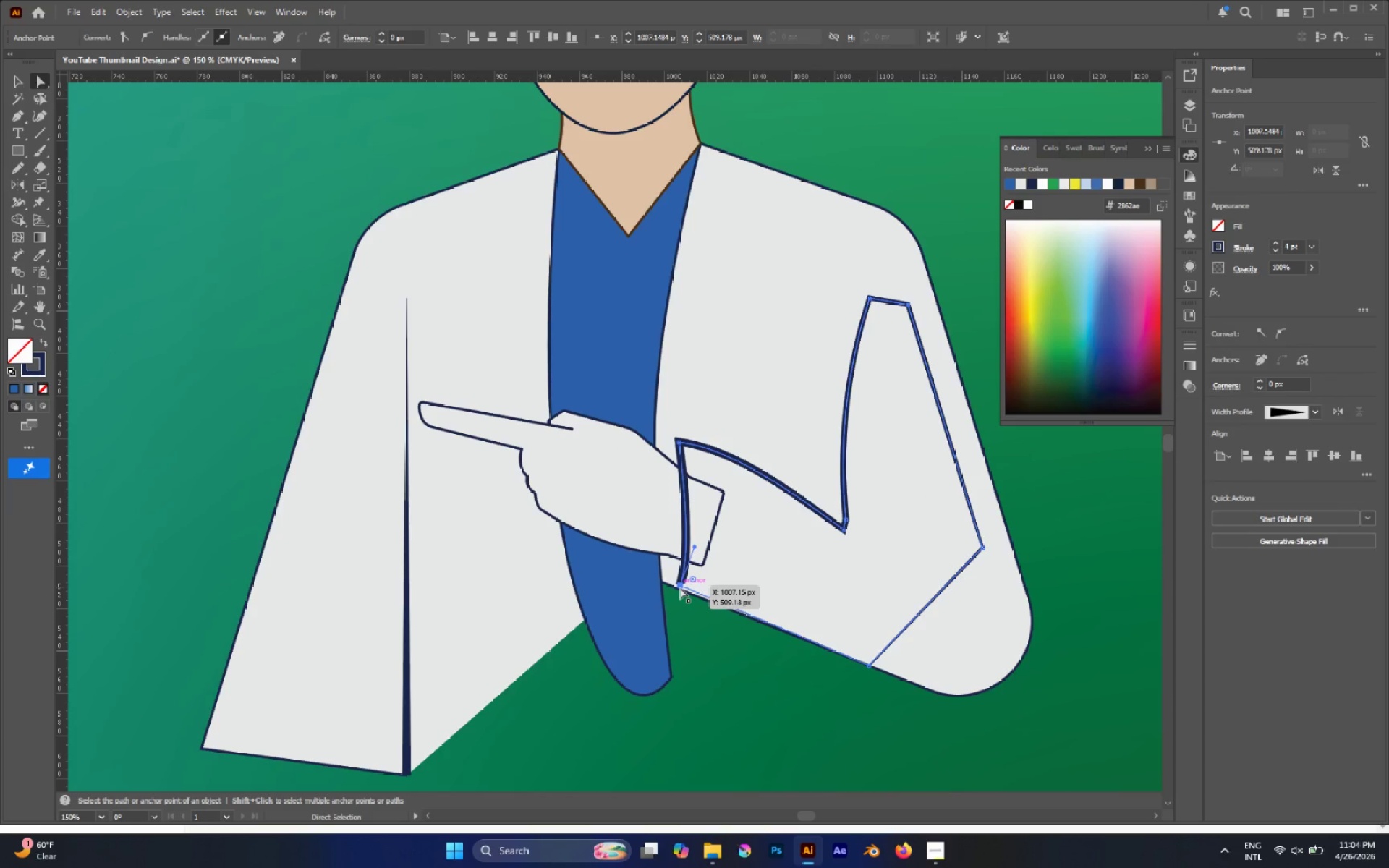 
hold_key(key=AltLeft, duration=0.81)
scroll: coordinate [678, 588], scroll_direction: up, amount: 5.0
 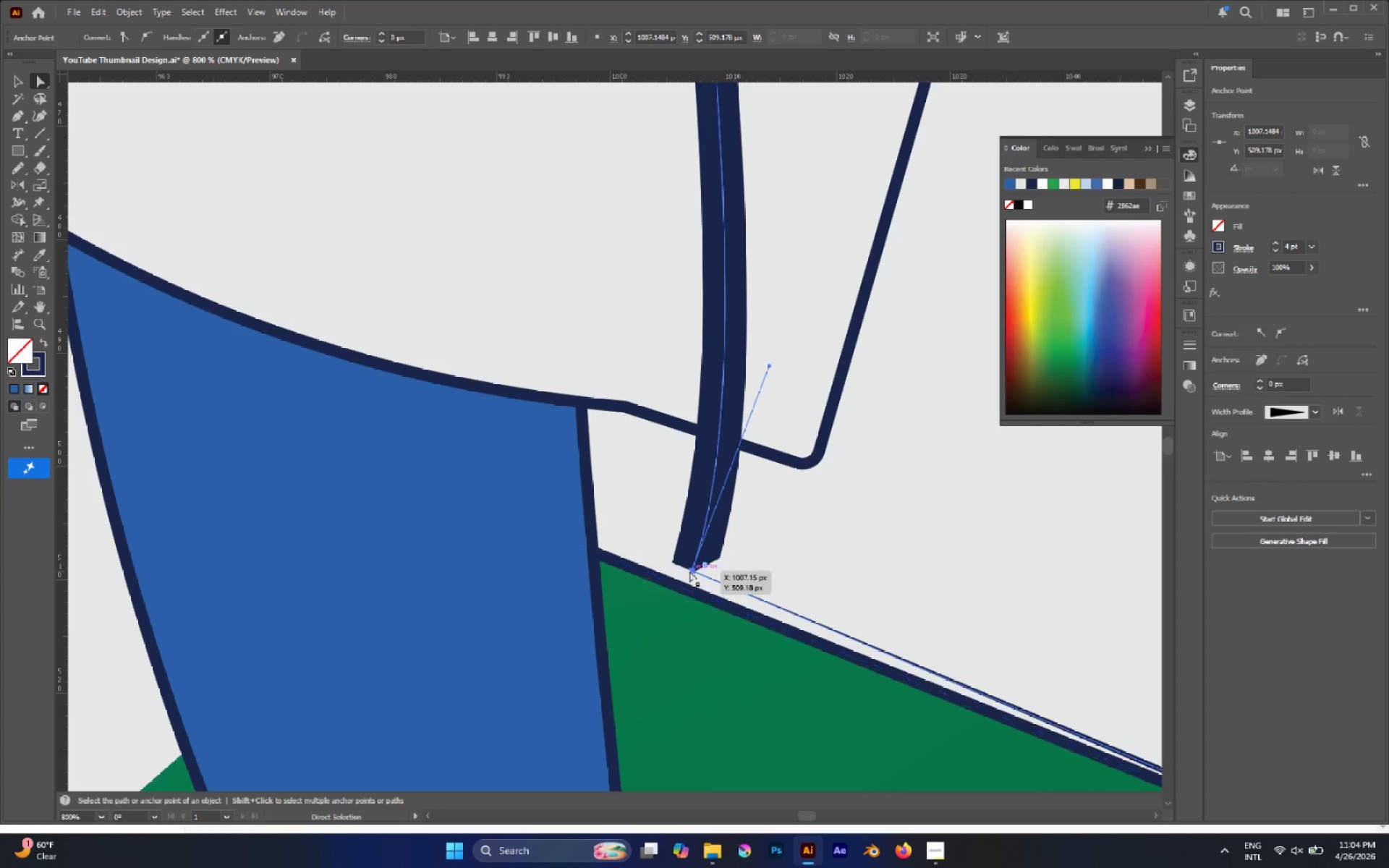 
left_click([690, 569])
 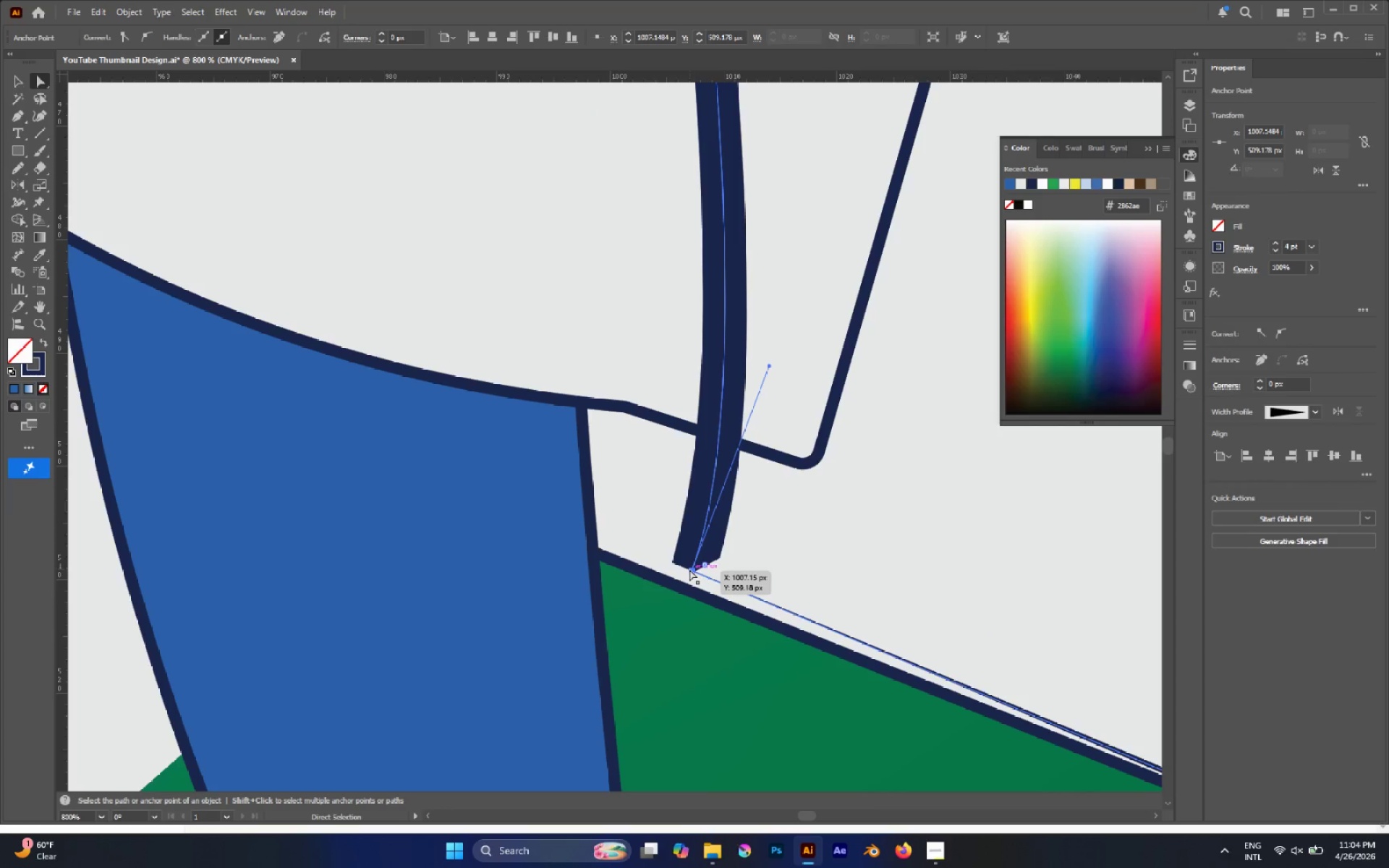 
left_click_drag(start_coordinate=[689, 569], to_coordinate=[681, 589])
 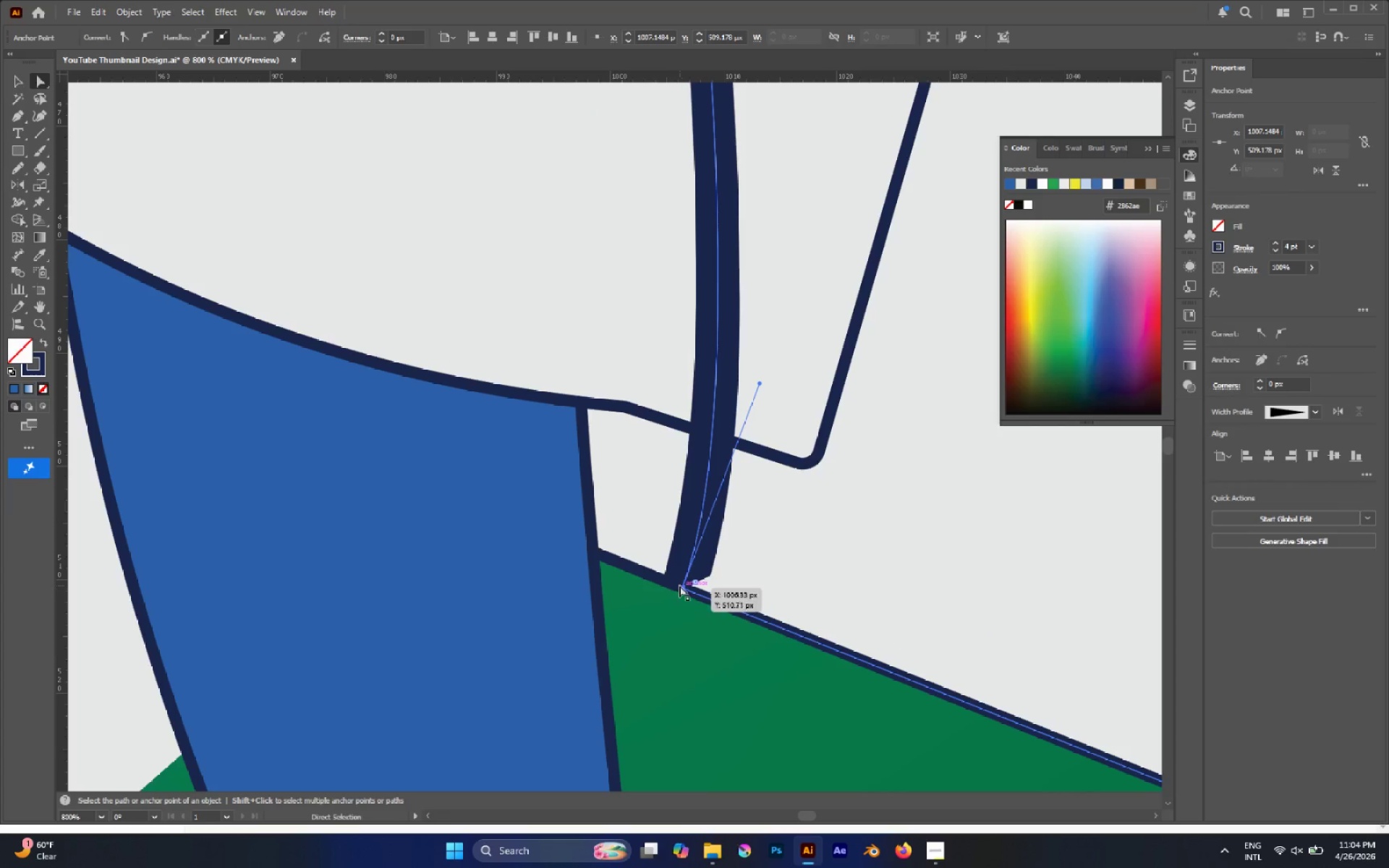 
hold_key(key=AltLeft, duration=0.7)
scroll: coordinate [676, 590], scroll_direction: down, amount: 7.0
 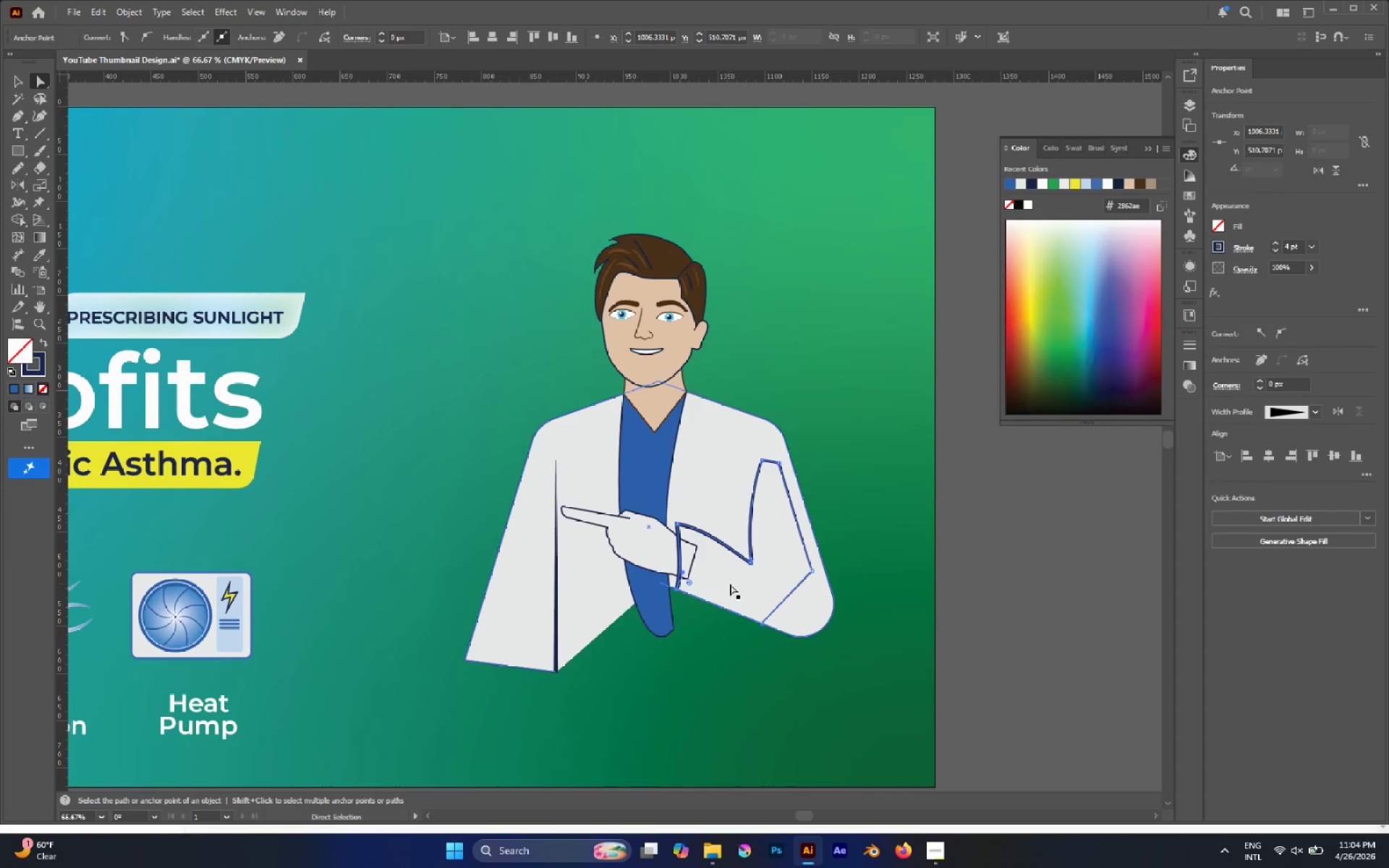 
key(I)
 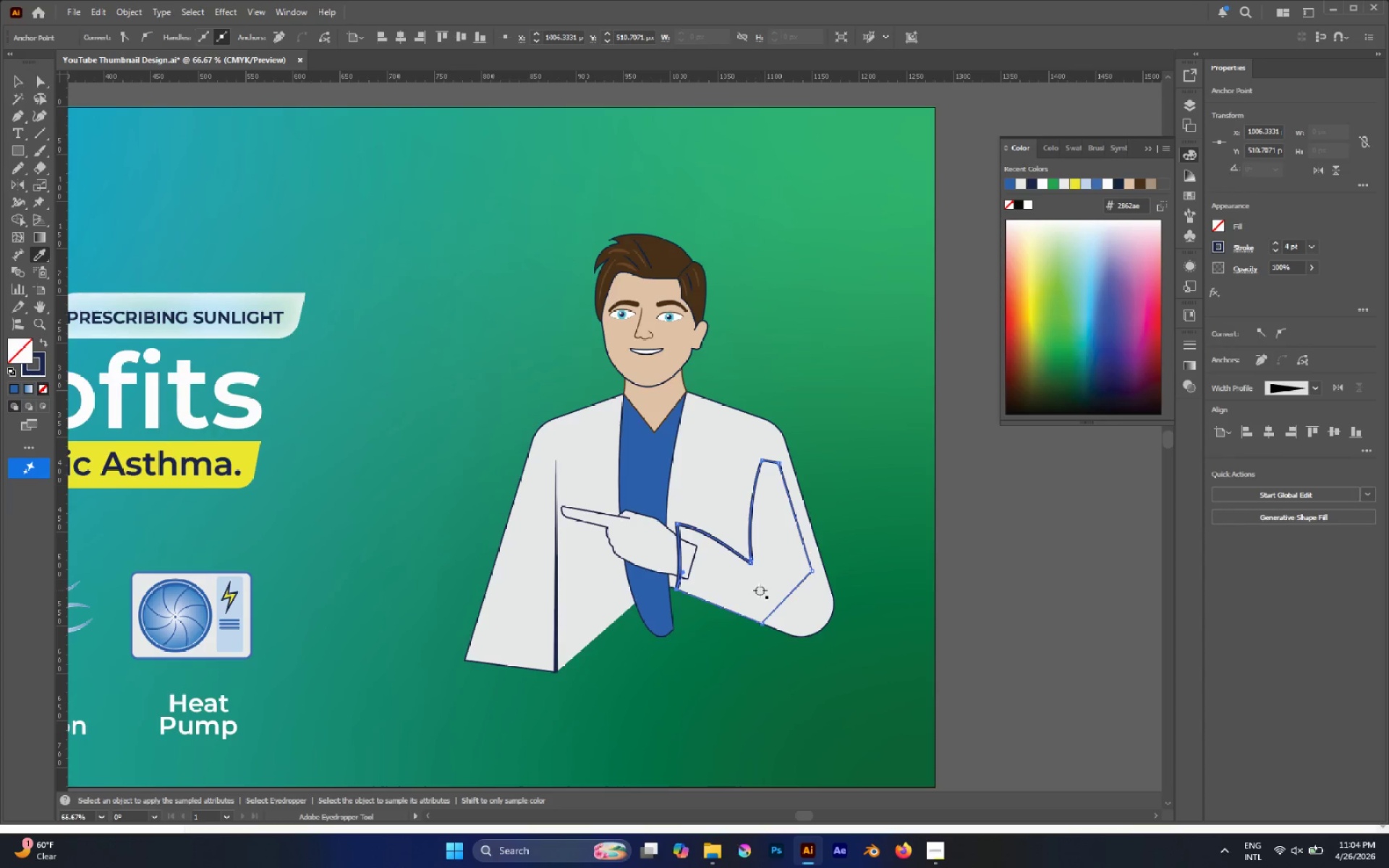 
left_click([760, 590])
 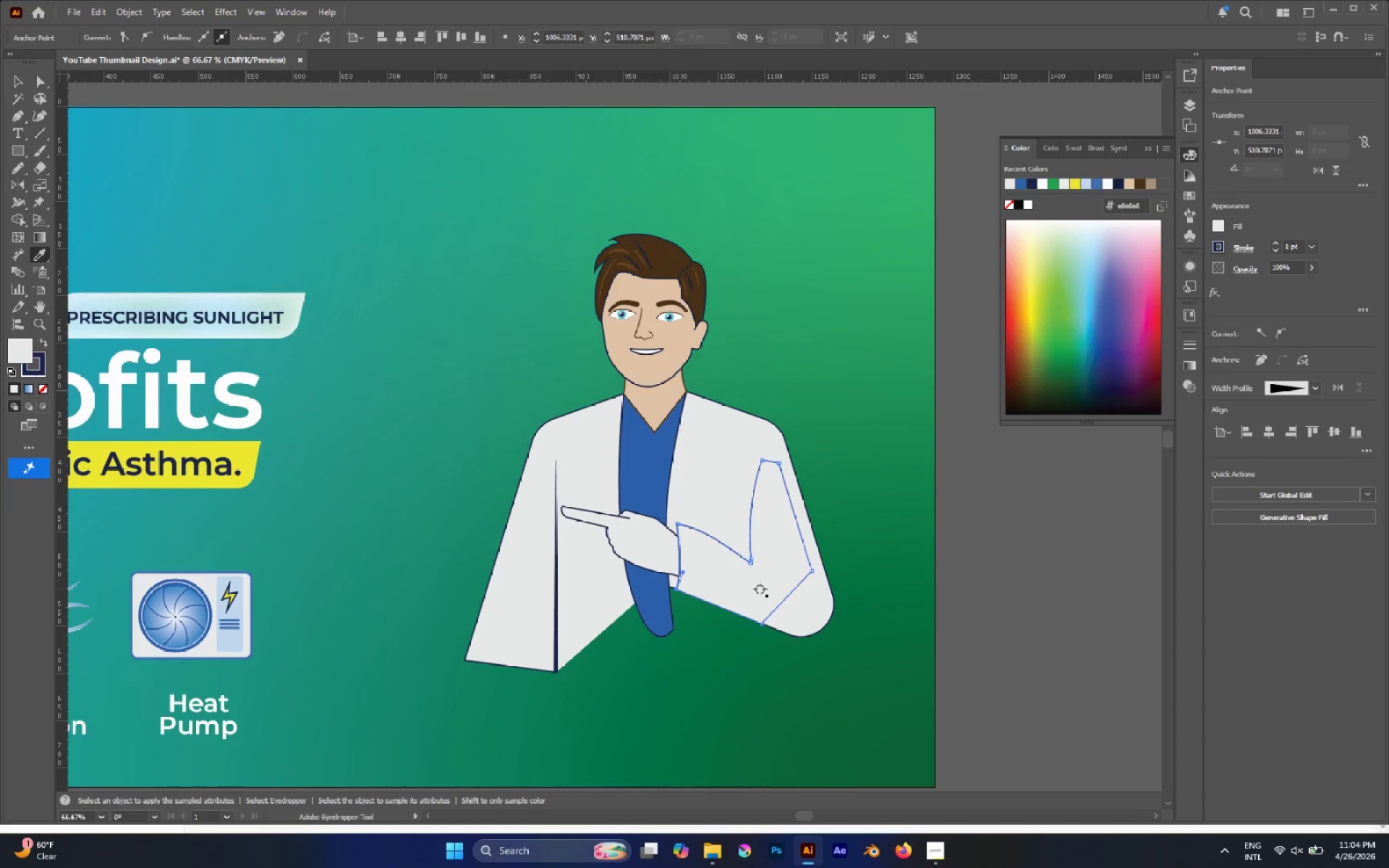 
key(A)
 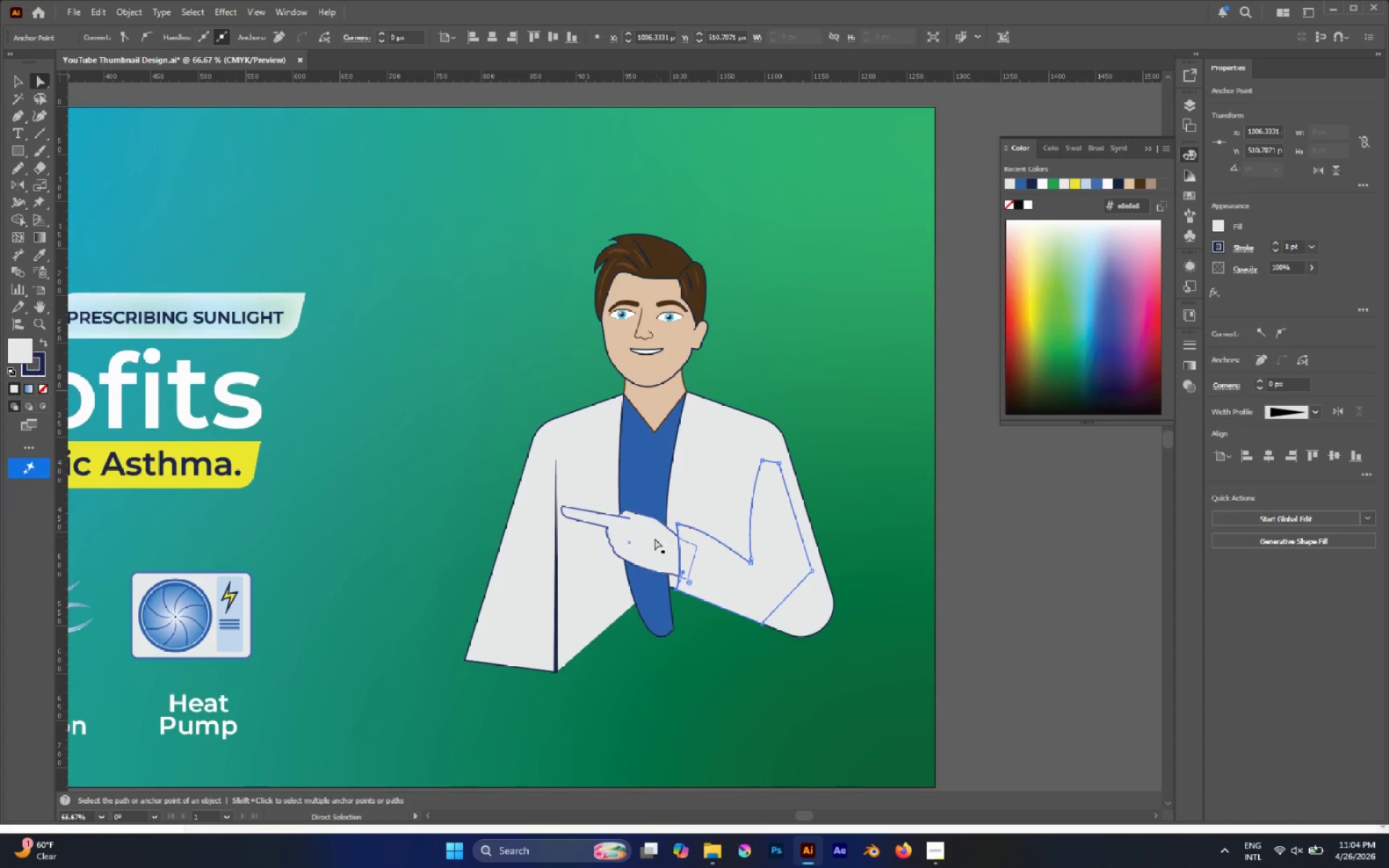 
left_click([649, 539])
 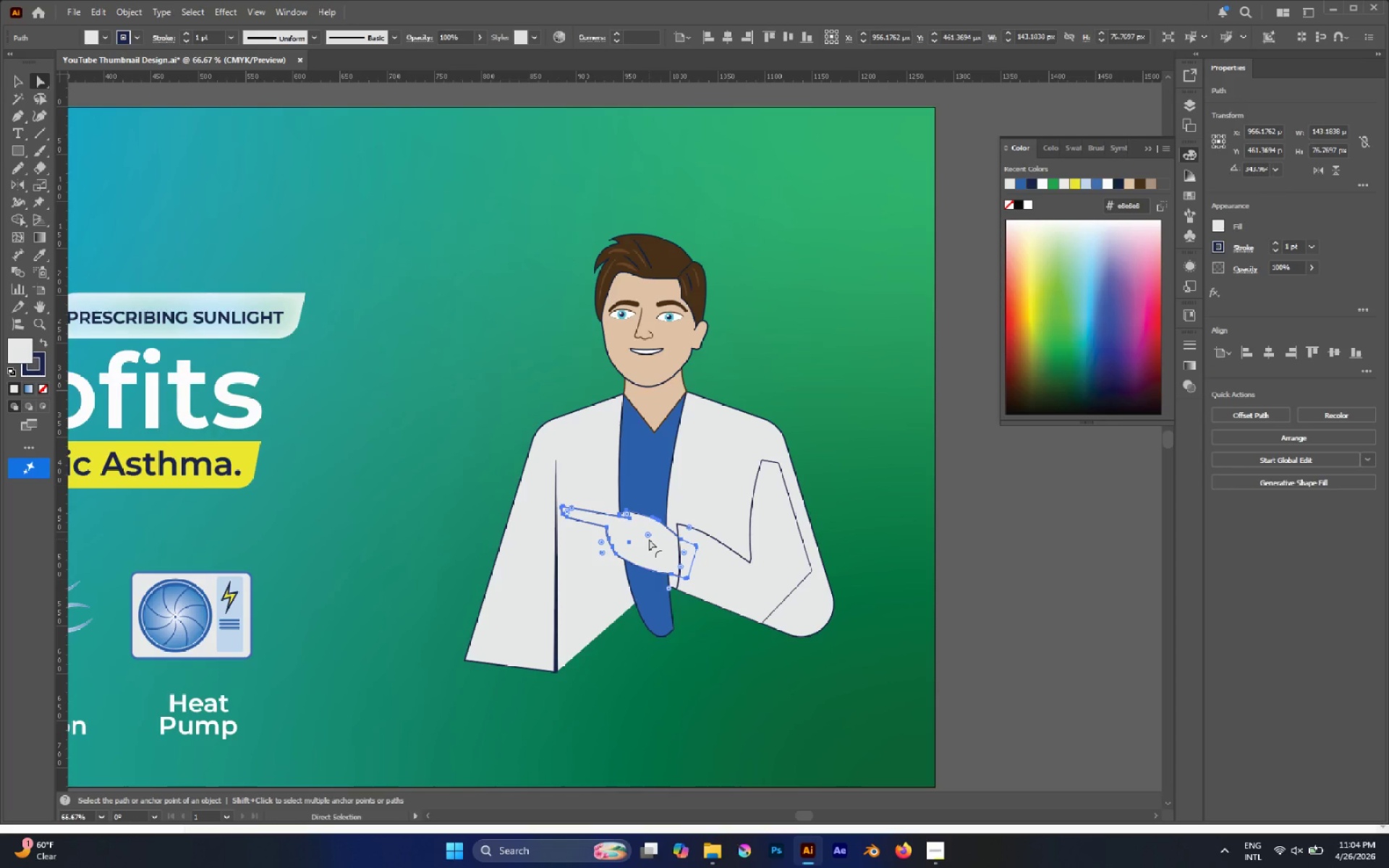 
key(V)
 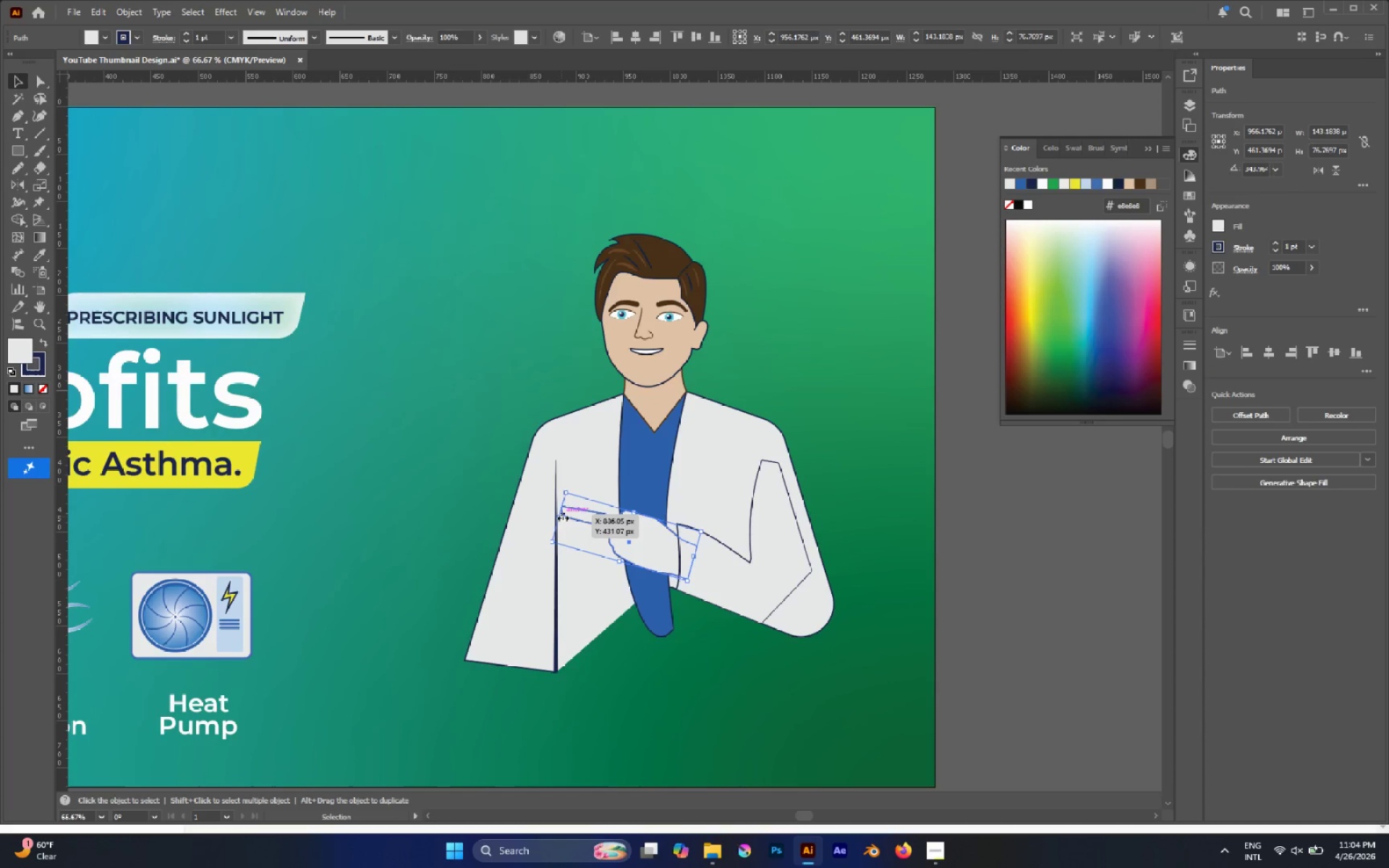 
hold_key(key=ShiftLeft, duration=1.88)
left_click_drag(start_coordinate=[556, 516], to_coordinate=[592, 539])
 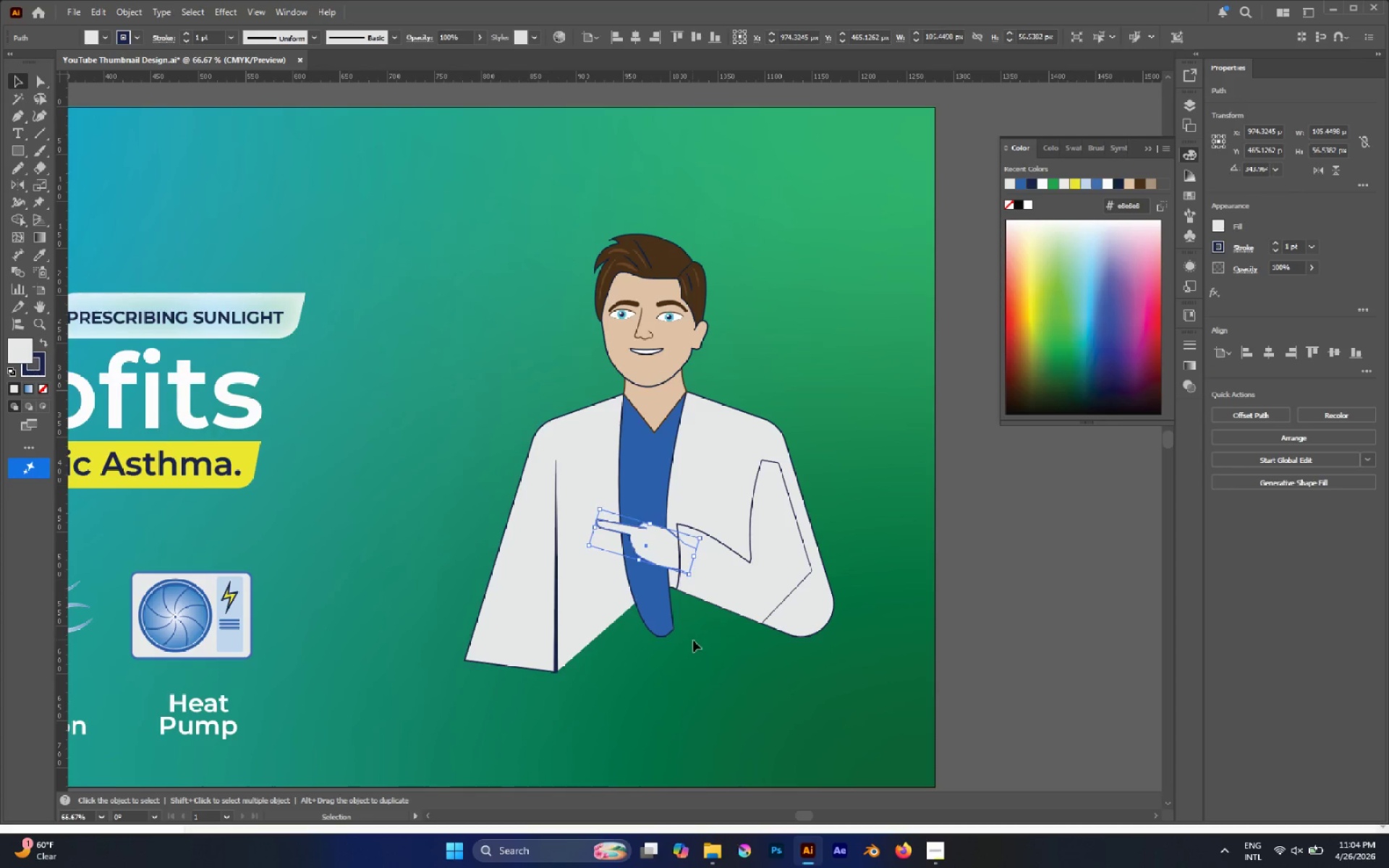 
double_click([761, 568])
 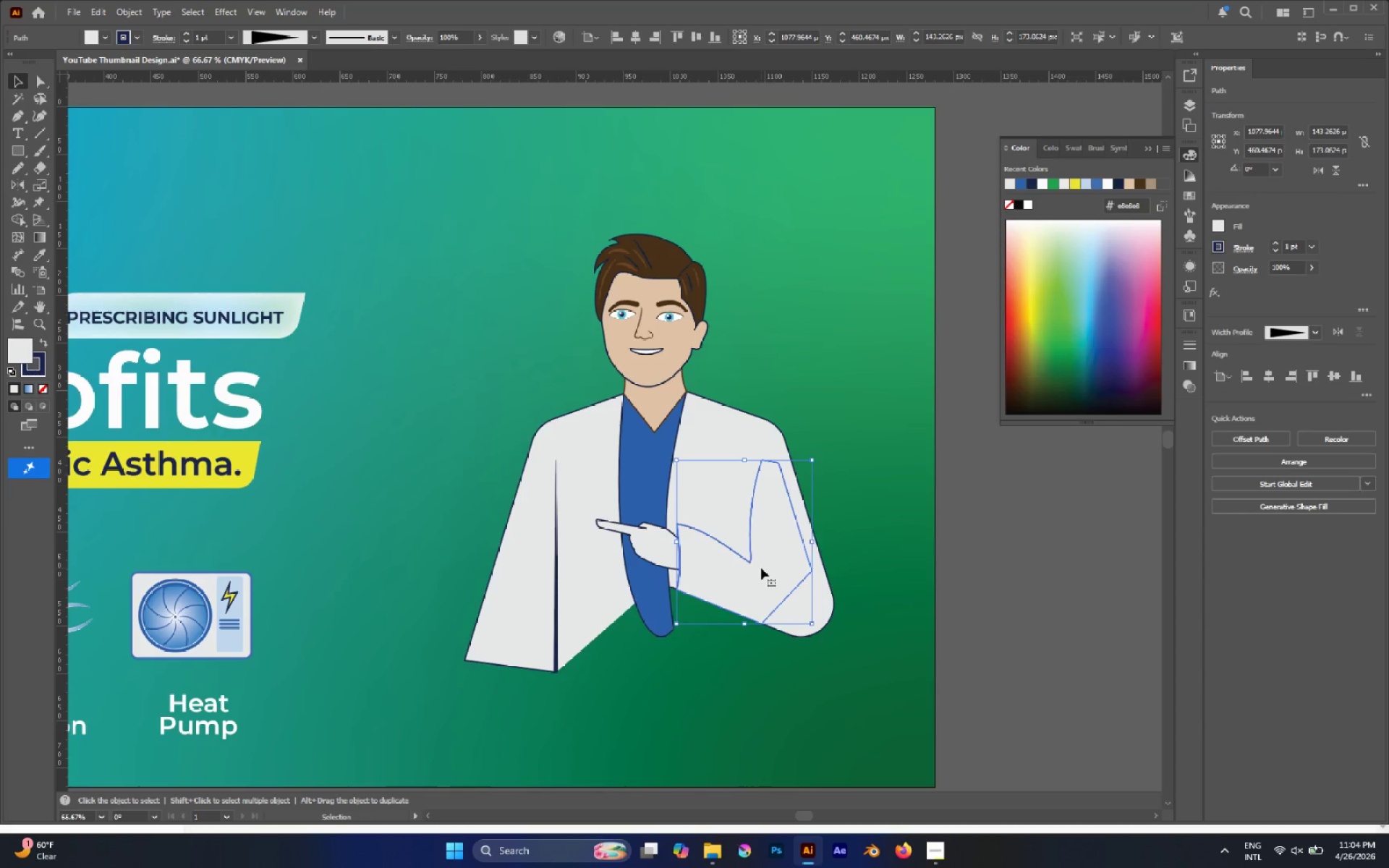 
key(X)
 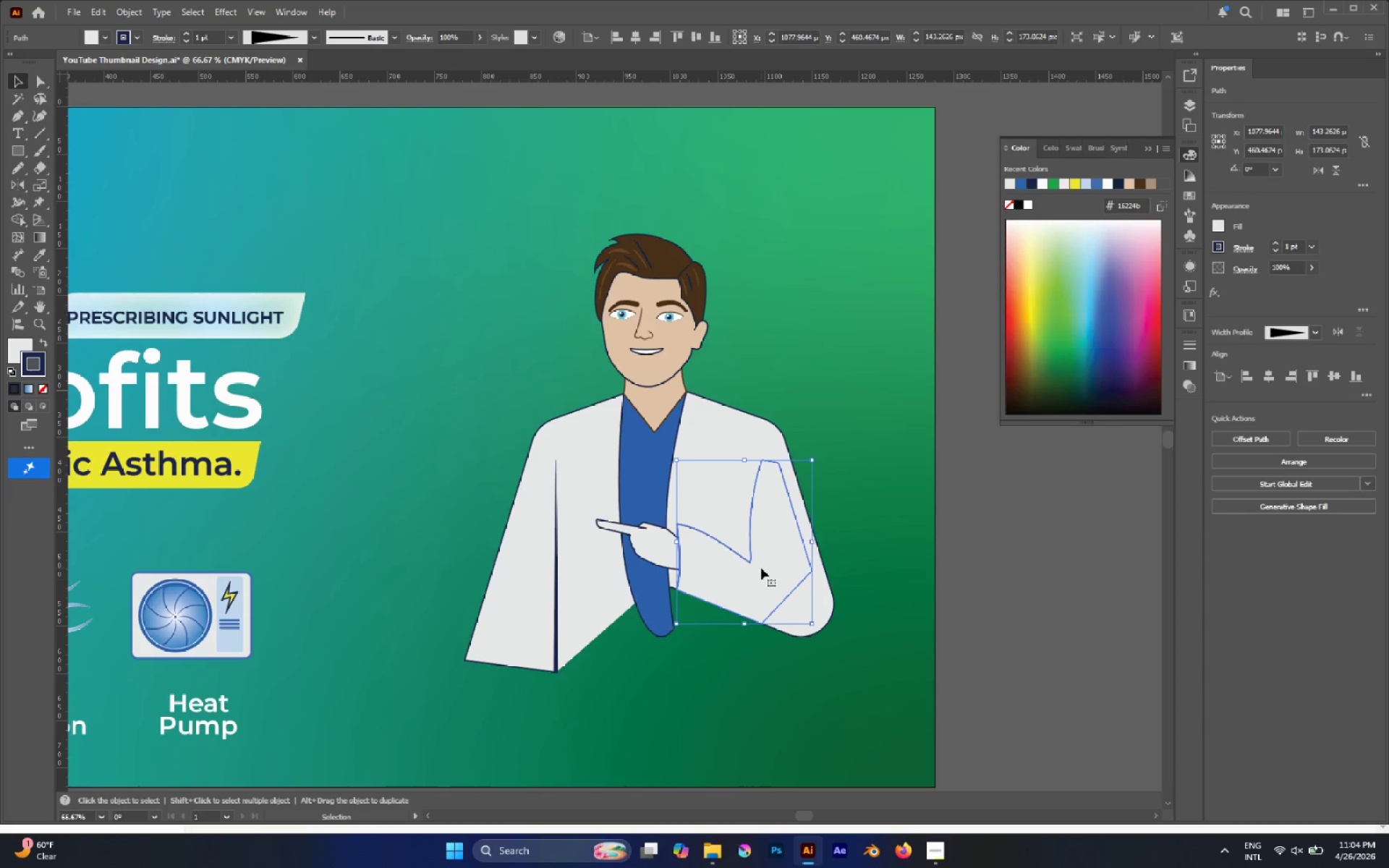 
key(Slash)
 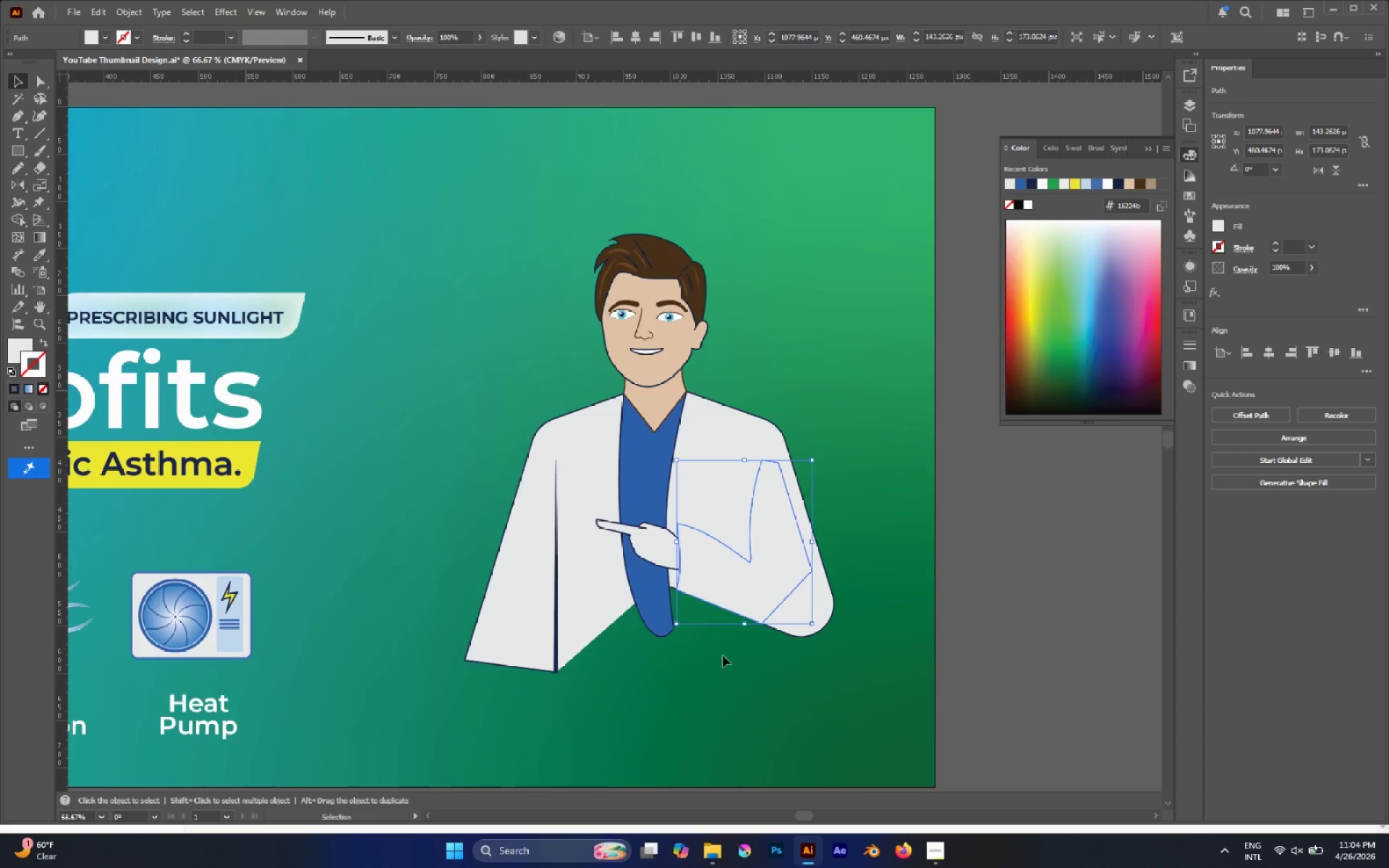 
left_click([710, 665])
 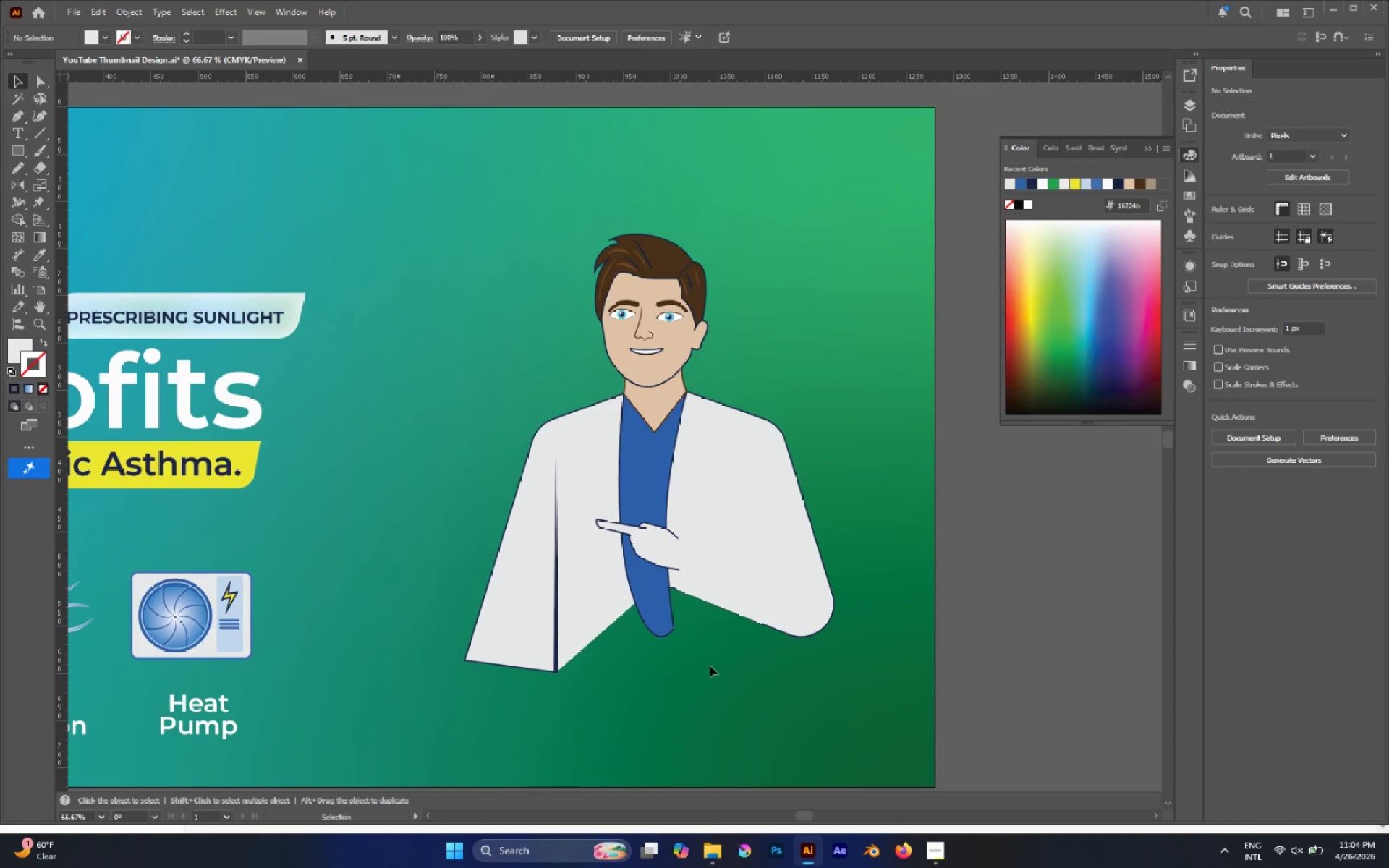 
key(Control+Shift+V)
 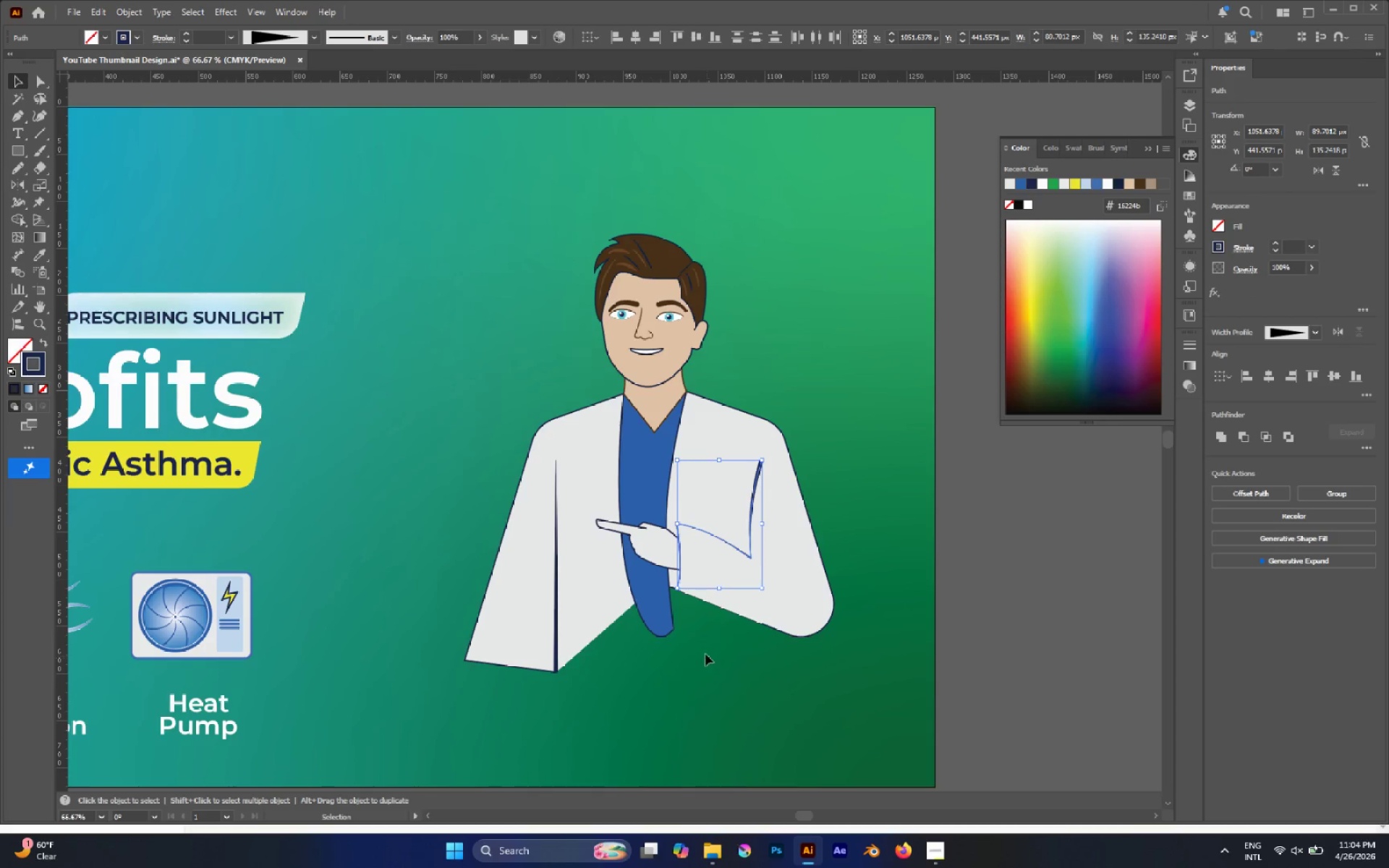 
left_click([697, 648])
 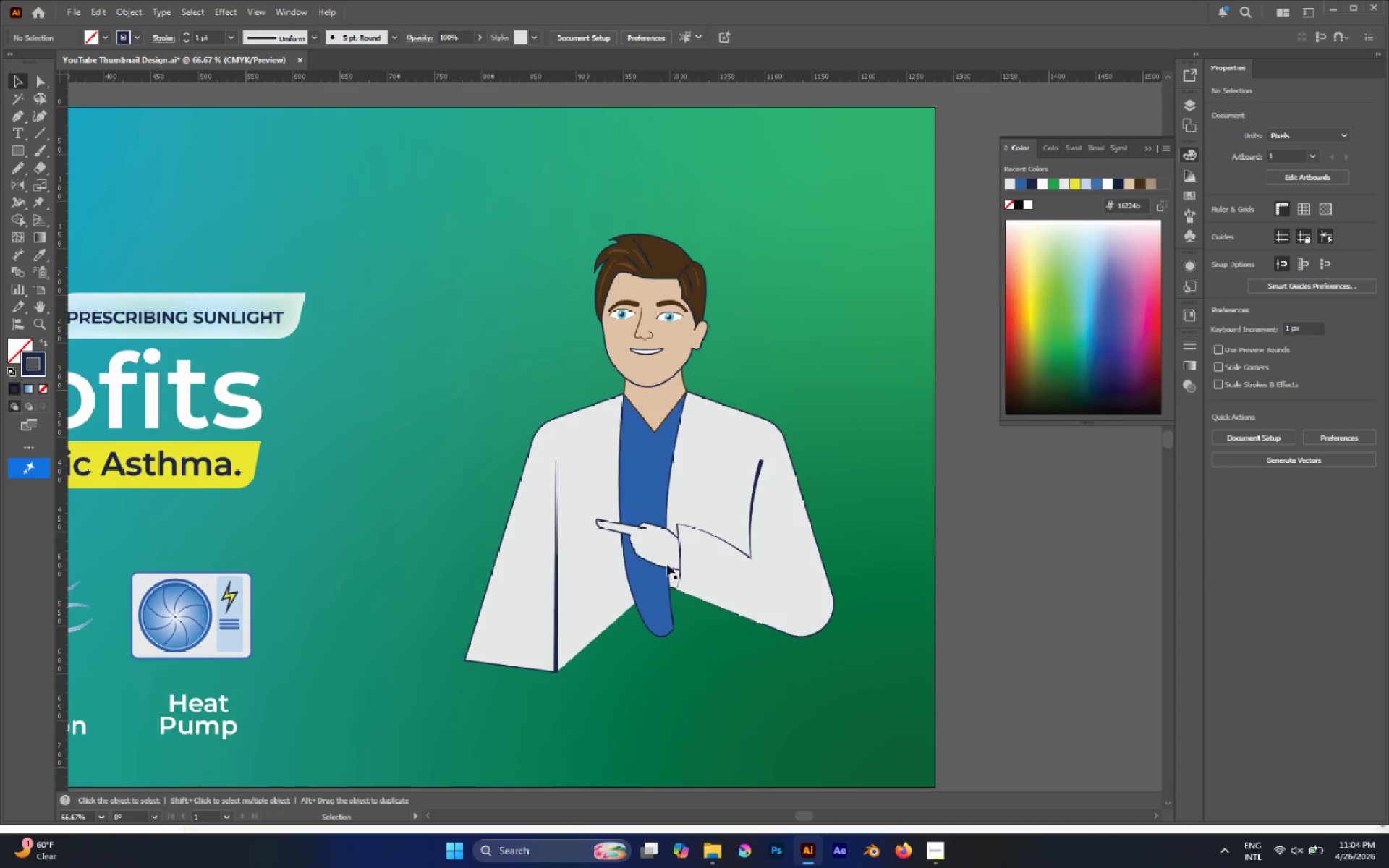 
left_click([663, 557])
 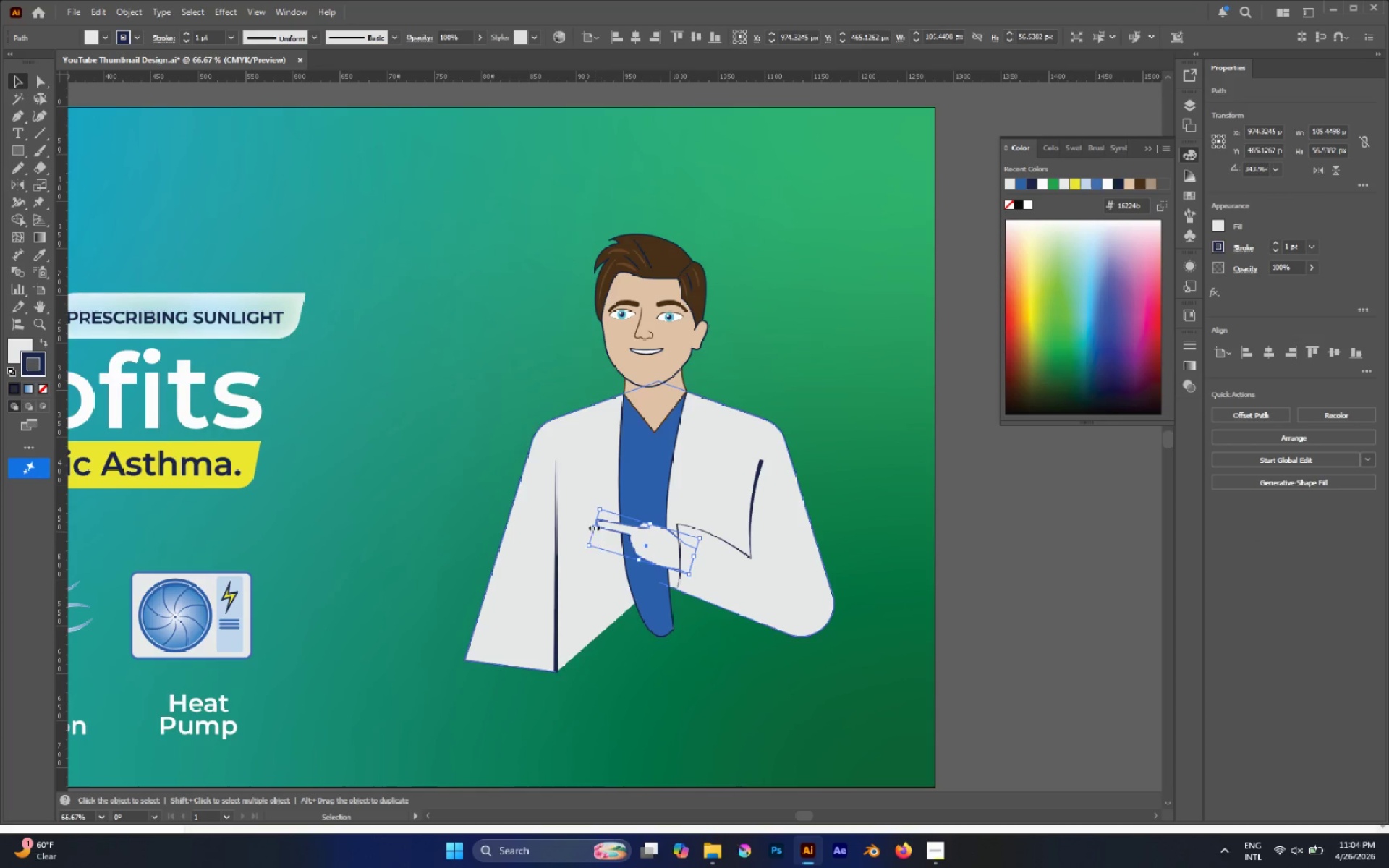 
hold_key(key=ShiftLeft, duration=2.47)
left_click_drag(start_coordinate=[591, 526], to_coordinate=[547, 506])
 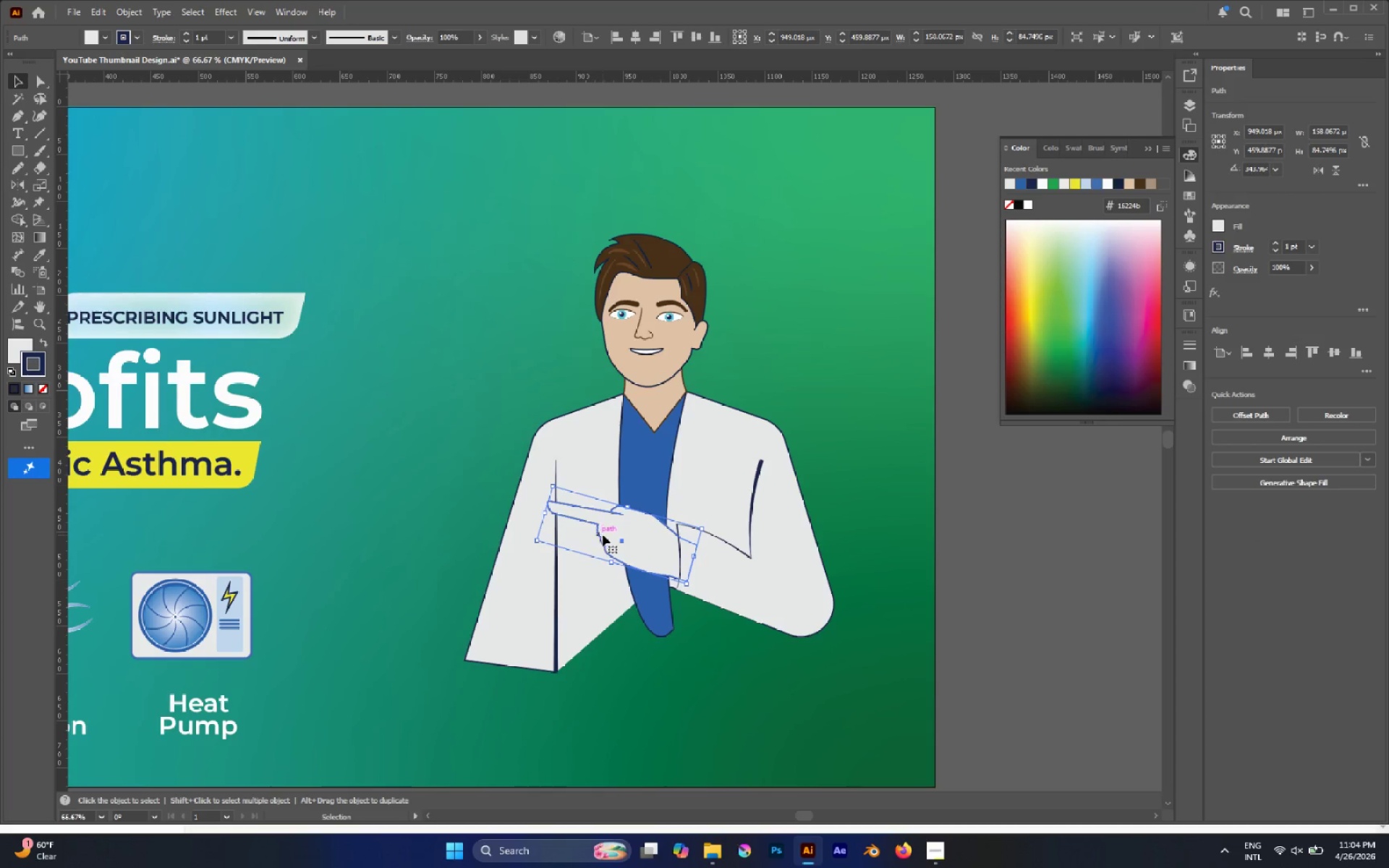 
left_click_drag(start_coordinate=[606, 535], to_coordinate=[598, 523])
 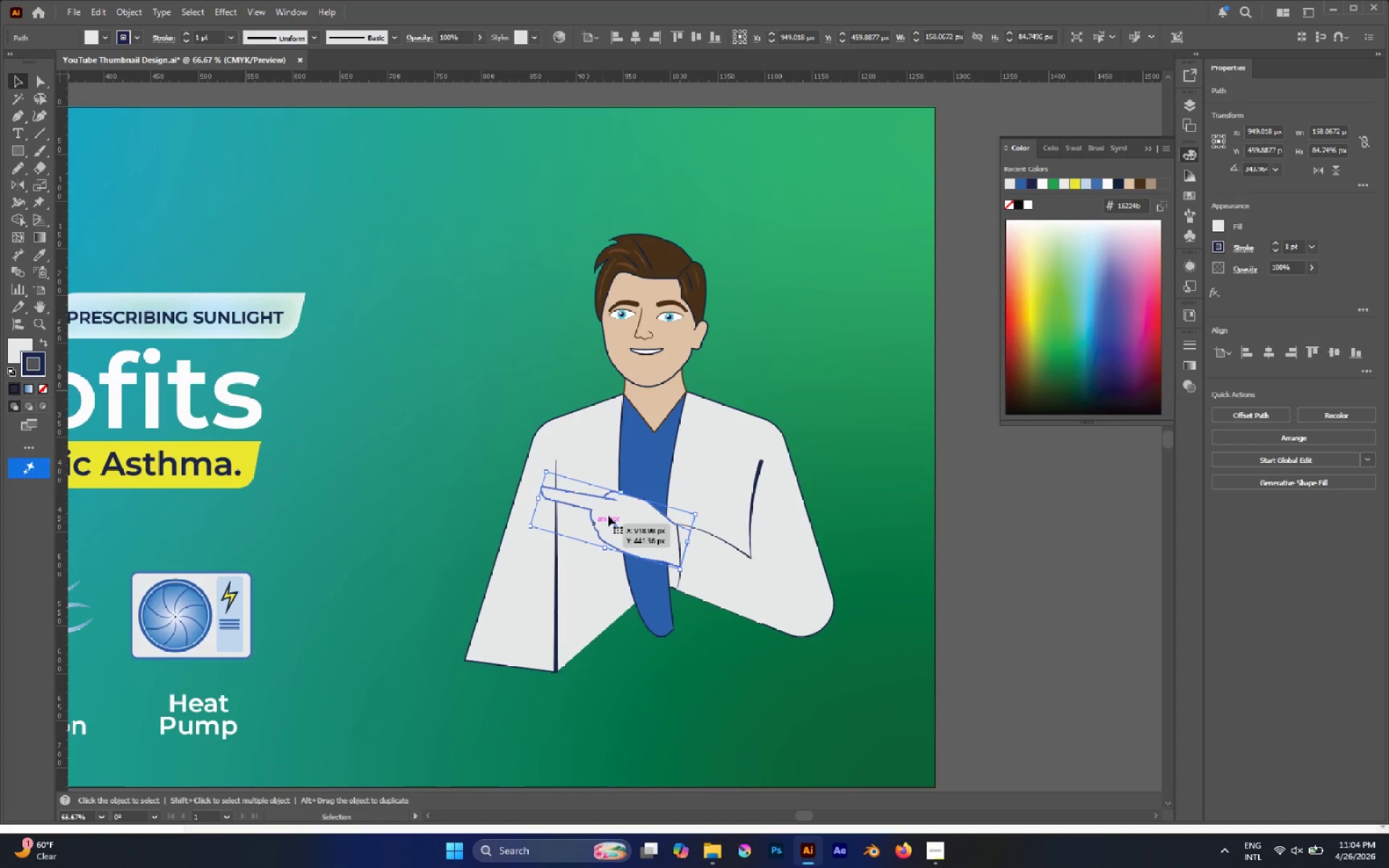 
hold_key(key=AltLeft, duration=0.72)
scroll: coordinate [691, 503], scroll_direction: up, amount: 1.0
 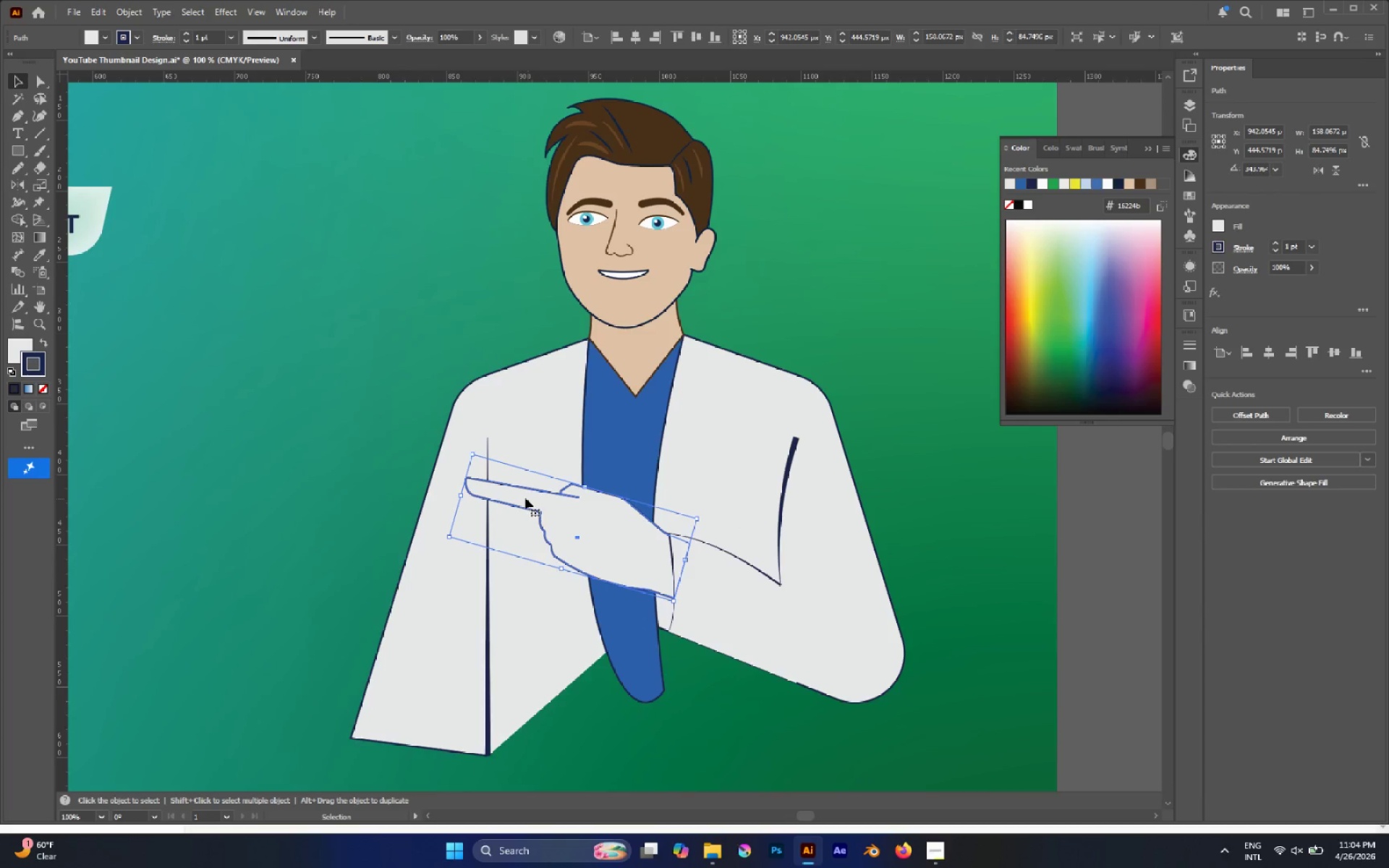 
left_click_drag(start_coordinate=[565, 521], to_coordinate=[322, 277])
 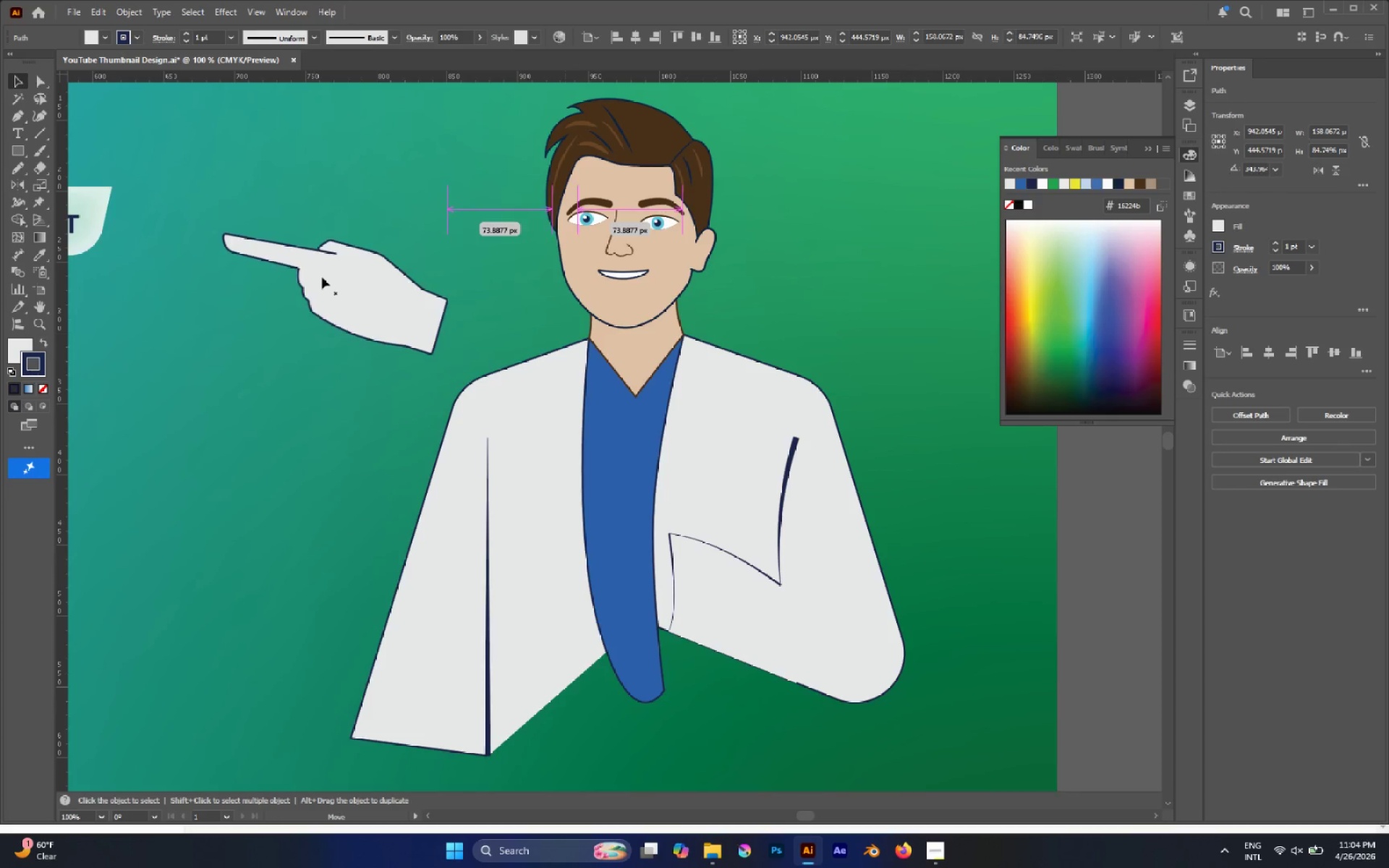 
key(A)
 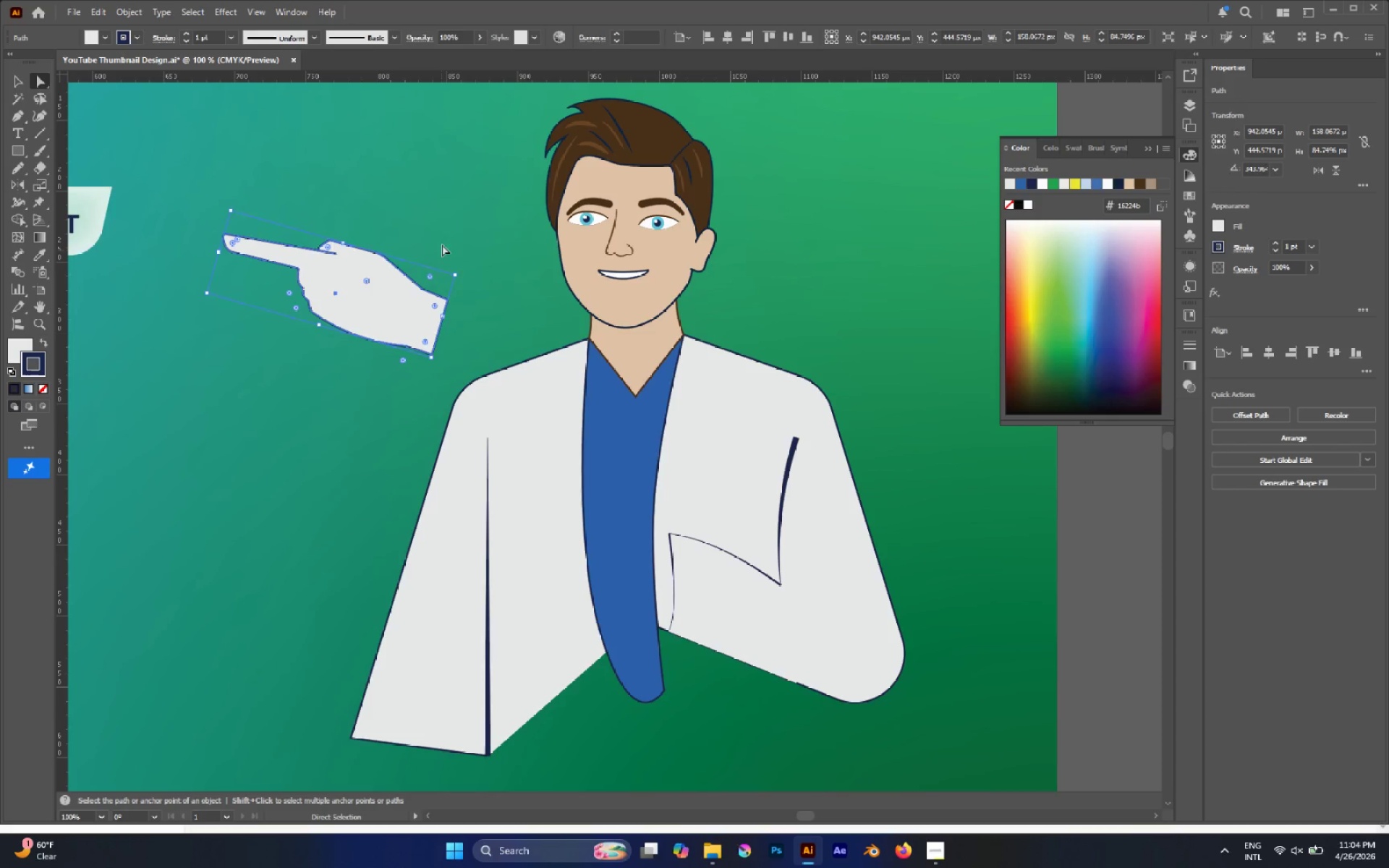 
left_click([438, 222])
 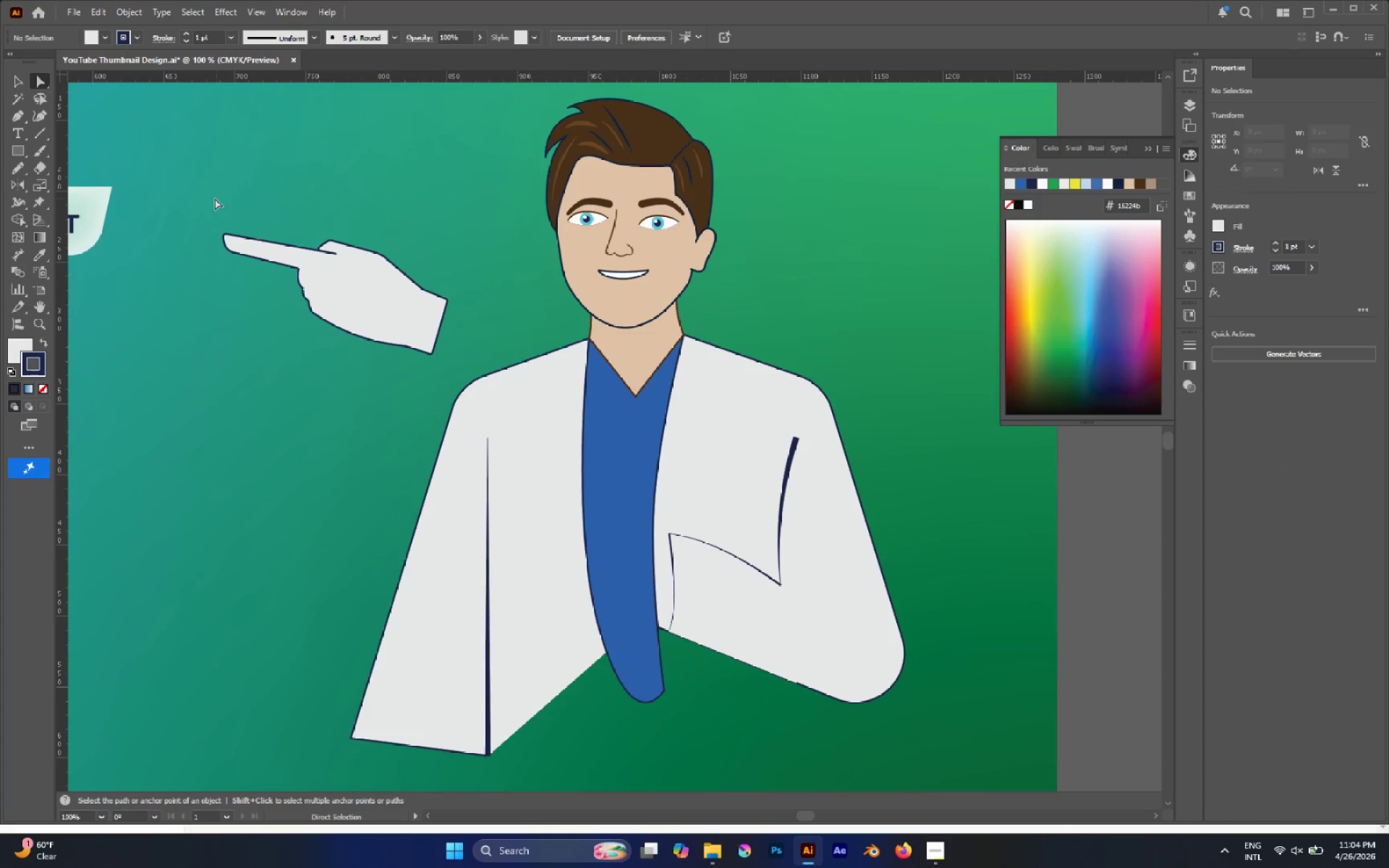 
left_click_drag(start_coordinate=[190, 197], to_coordinate=[281, 287])
 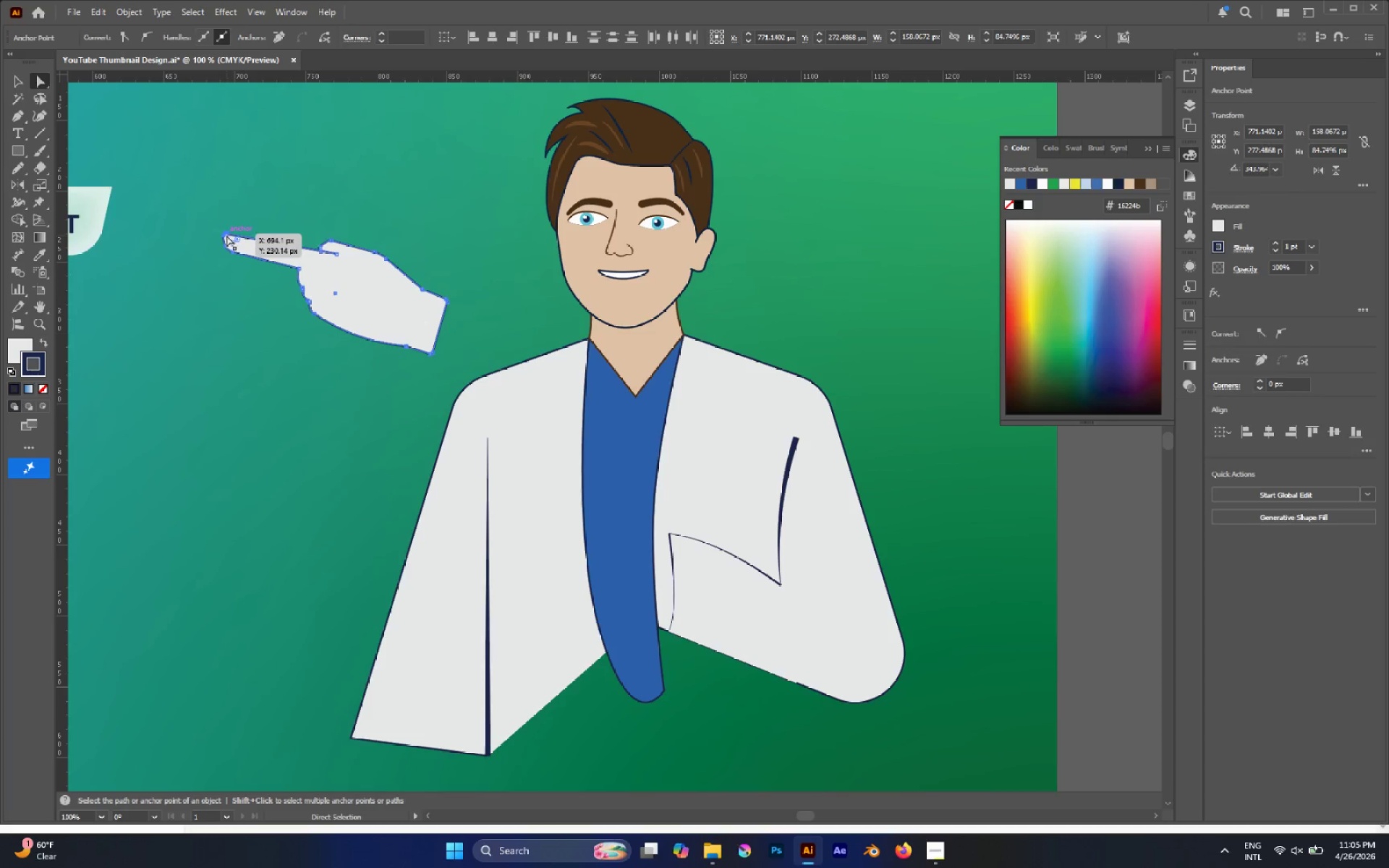 
left_click_drag(start_coordinate=[226, 234], to_coordinate=[243, 237])
 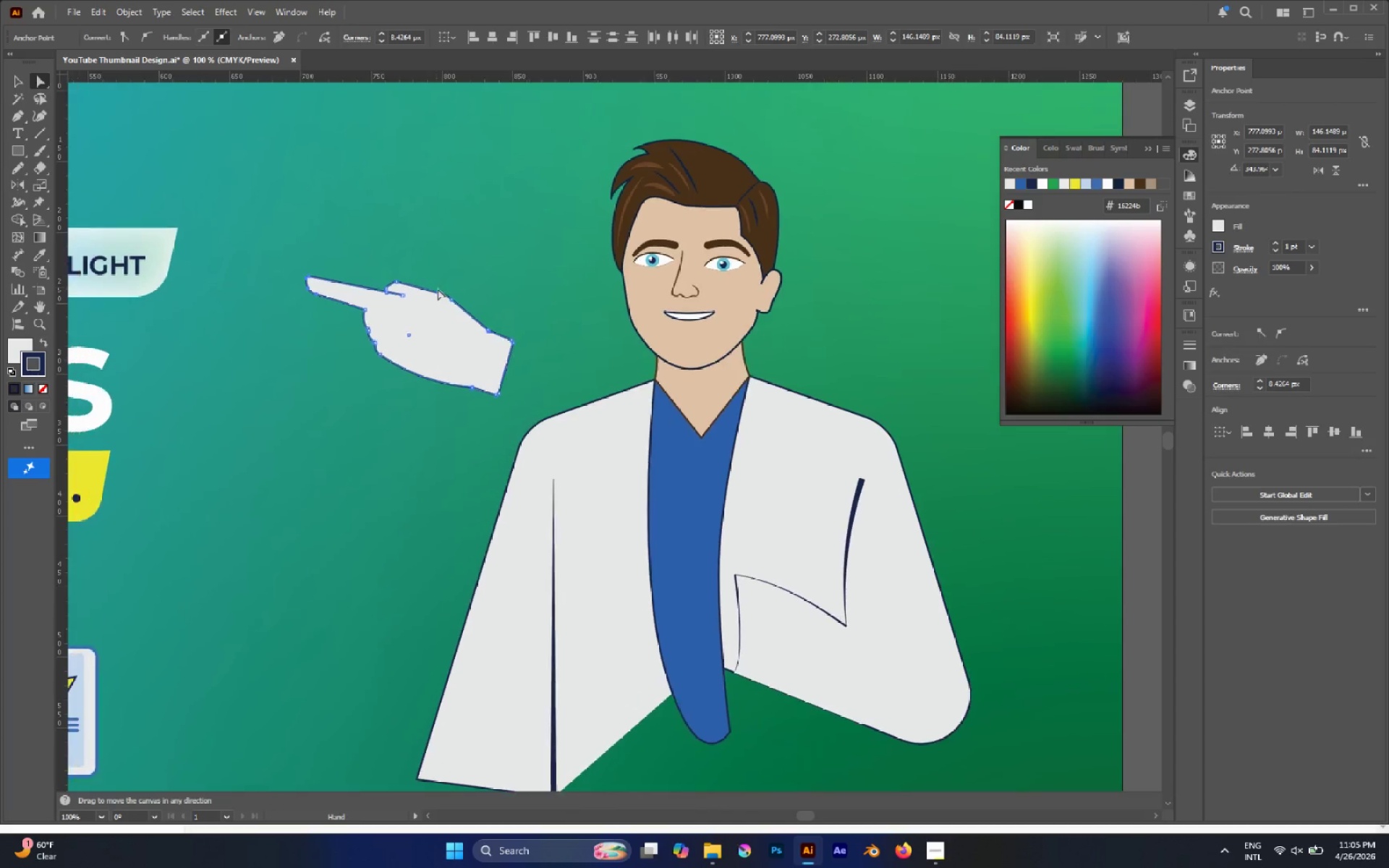 
left_click([367, 230])
 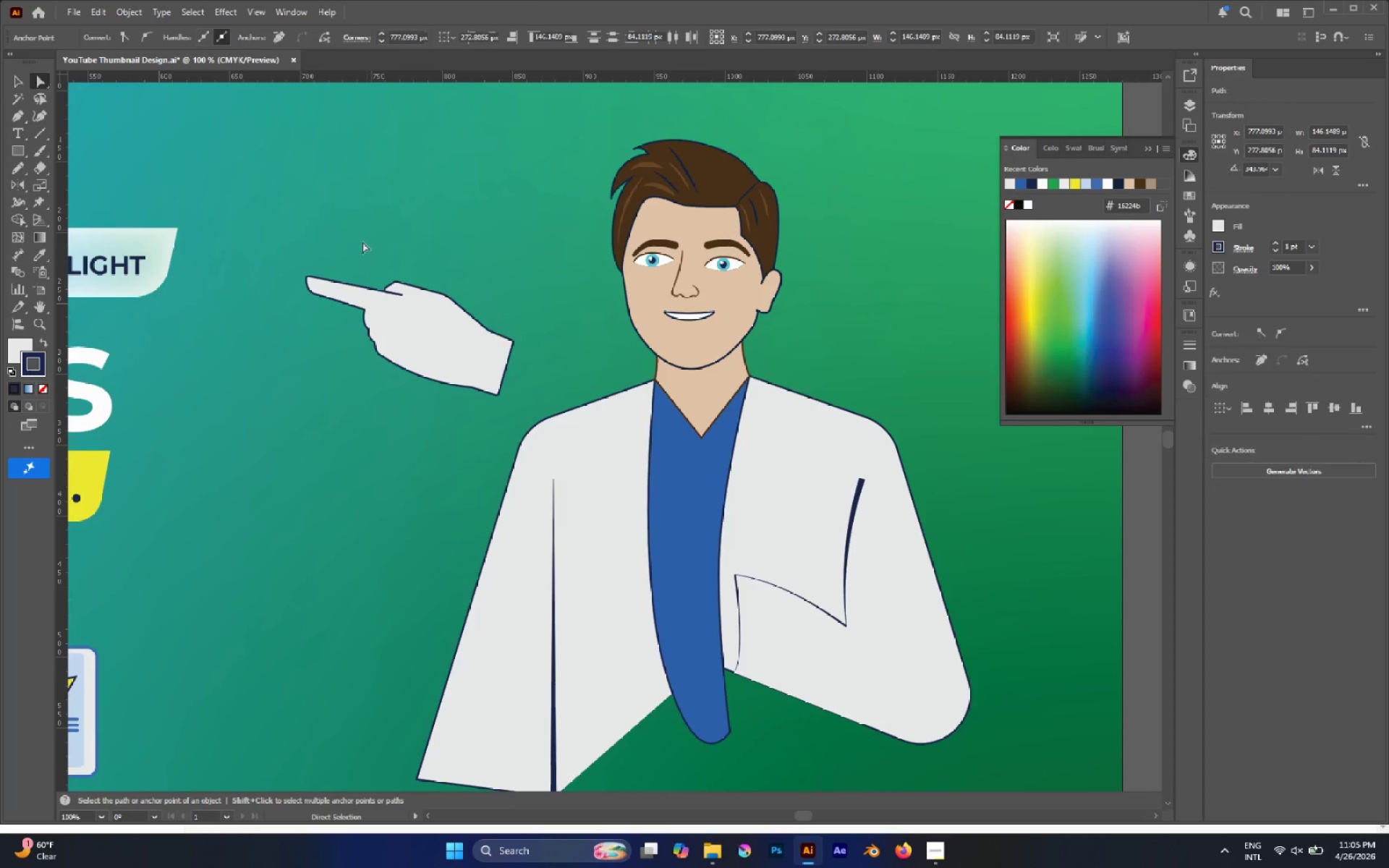 
hold_key(key=AltLeft, duration=0.72)
scroll: coordinate [414, 332], scroll_direction: up, amount: 2.0
 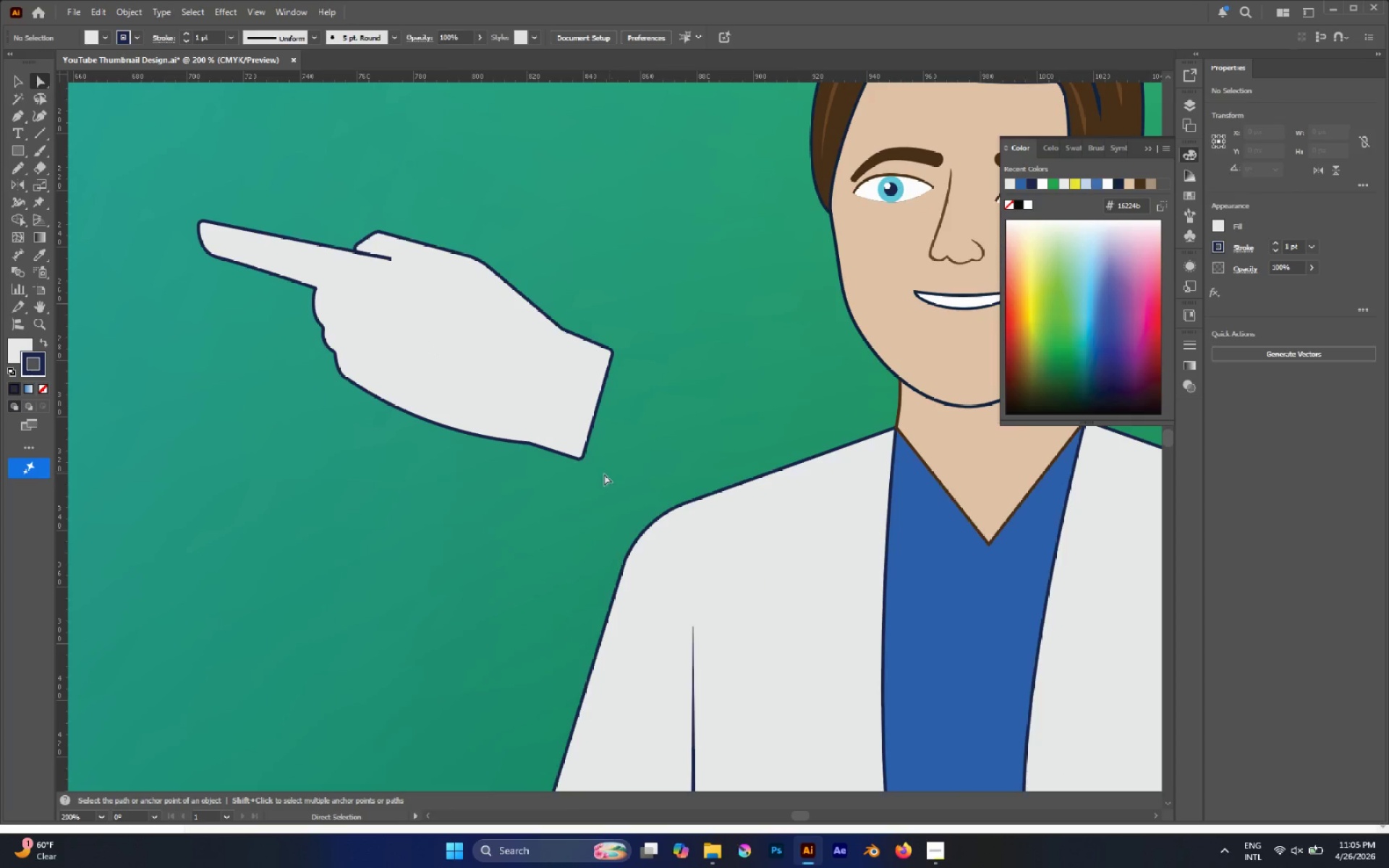 
left_click_drag(start_coordinate=[591, 481], to_coordinate=[451, 375])
 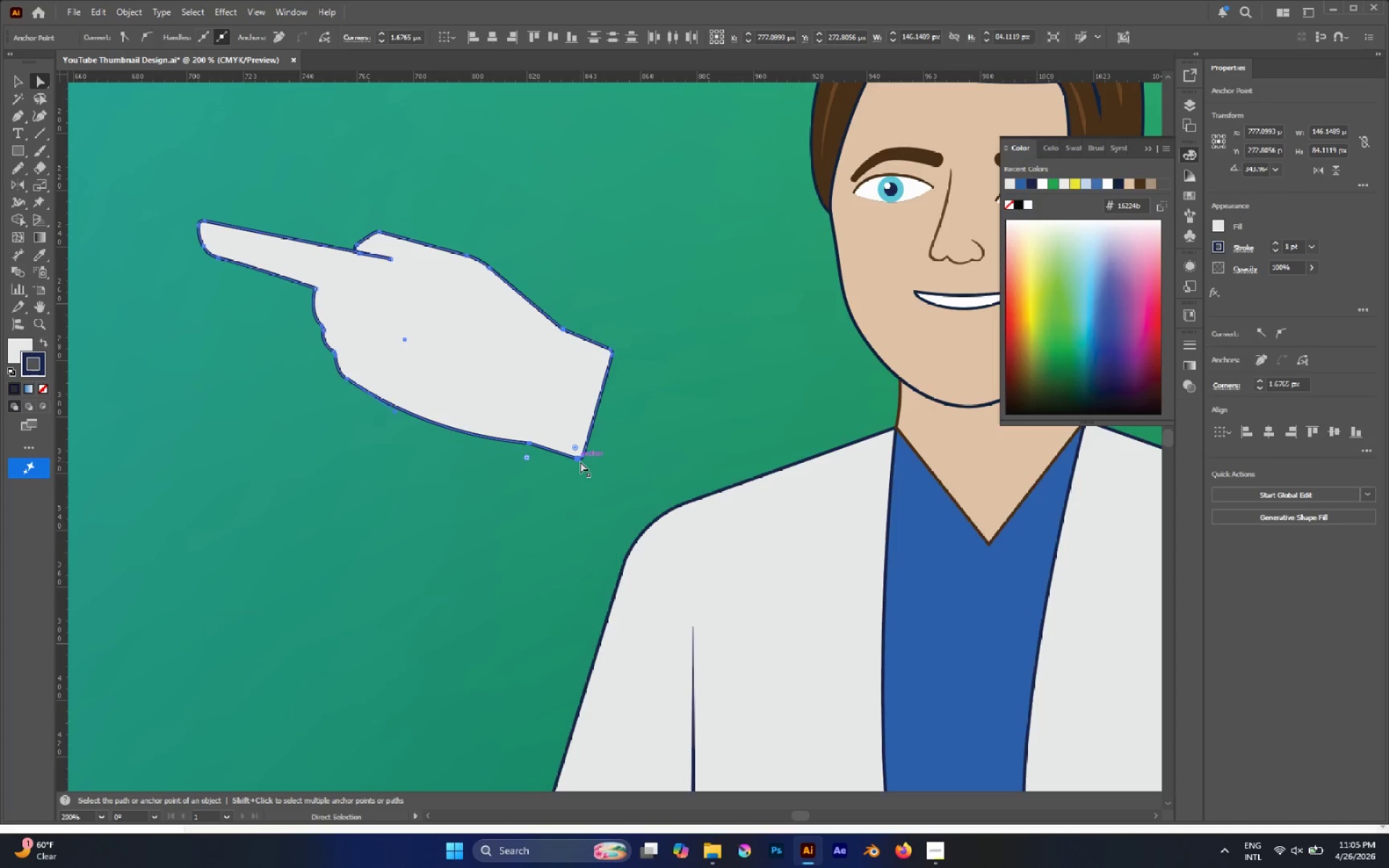 
left_click_drag(start_coordinate=[582, 461], to_coordinate=[540, 423])
 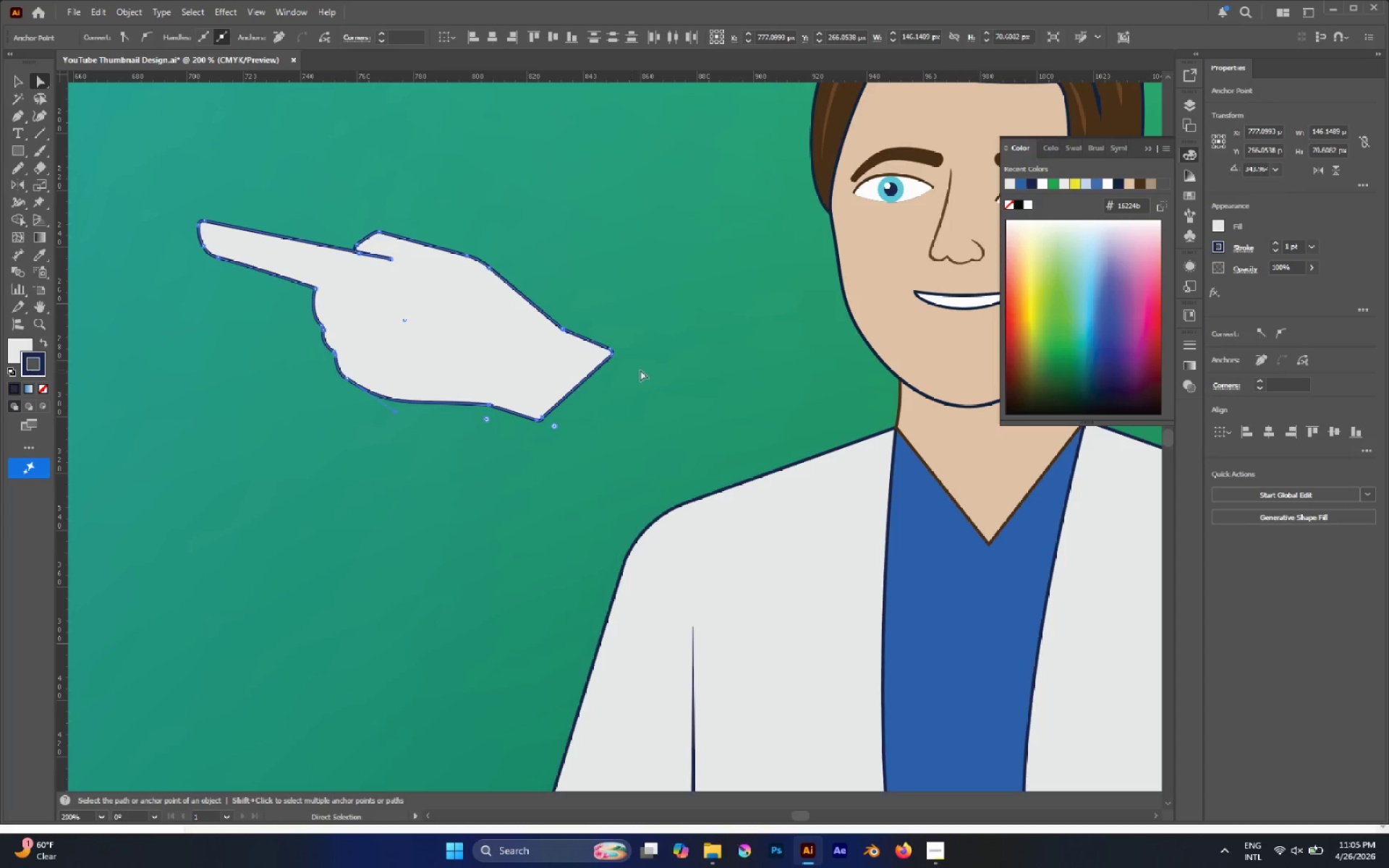 
left_click_drag(start_coordinate=[645, 371], to_coordinate=[520, 284])
 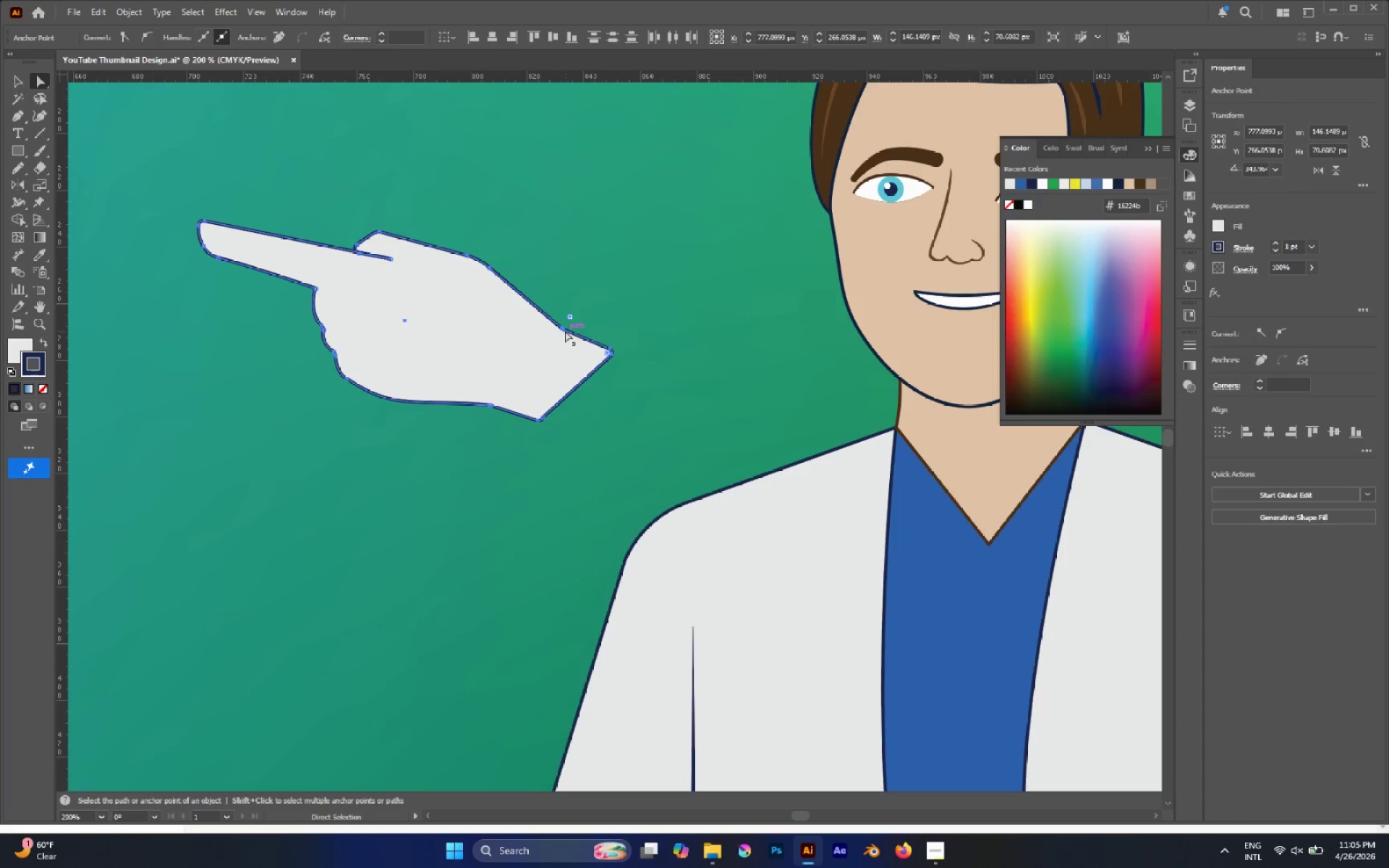 
left_click_drag(start_coordinate=[563, 329], to_coordinate=[525, 313])
 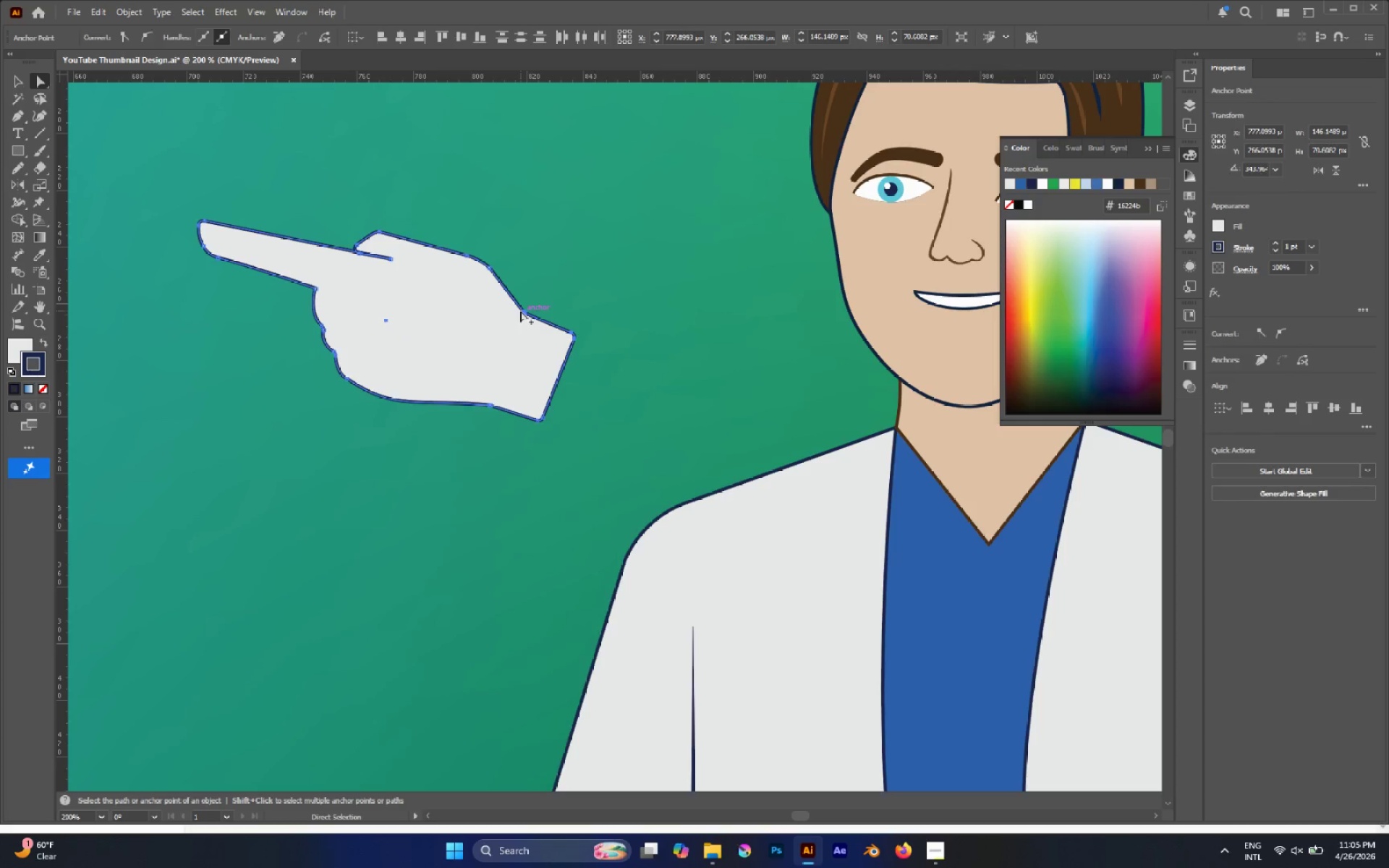 
hold_key(key=AltLeft, duration=0.48)
 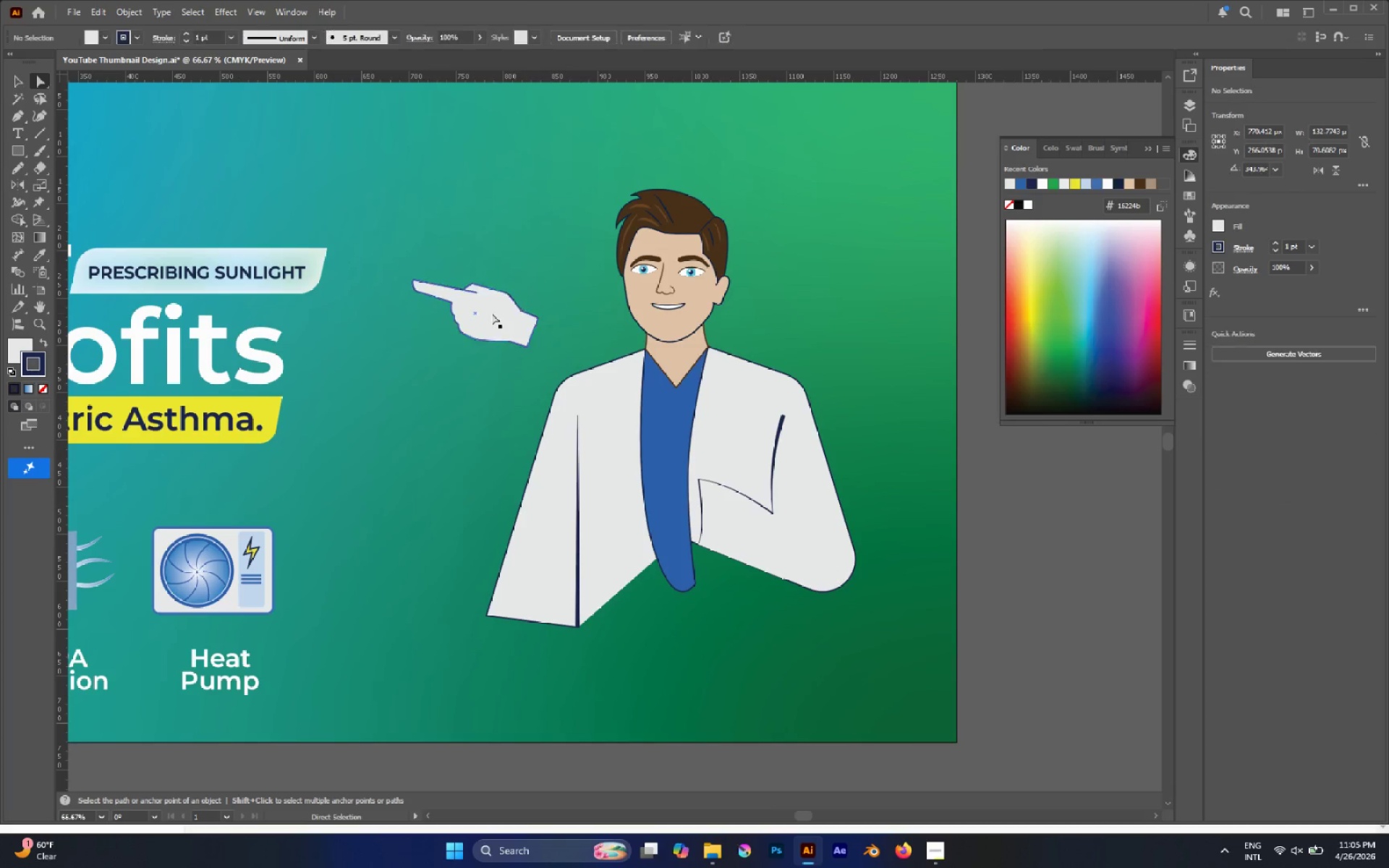 
left_click([550, 289])
 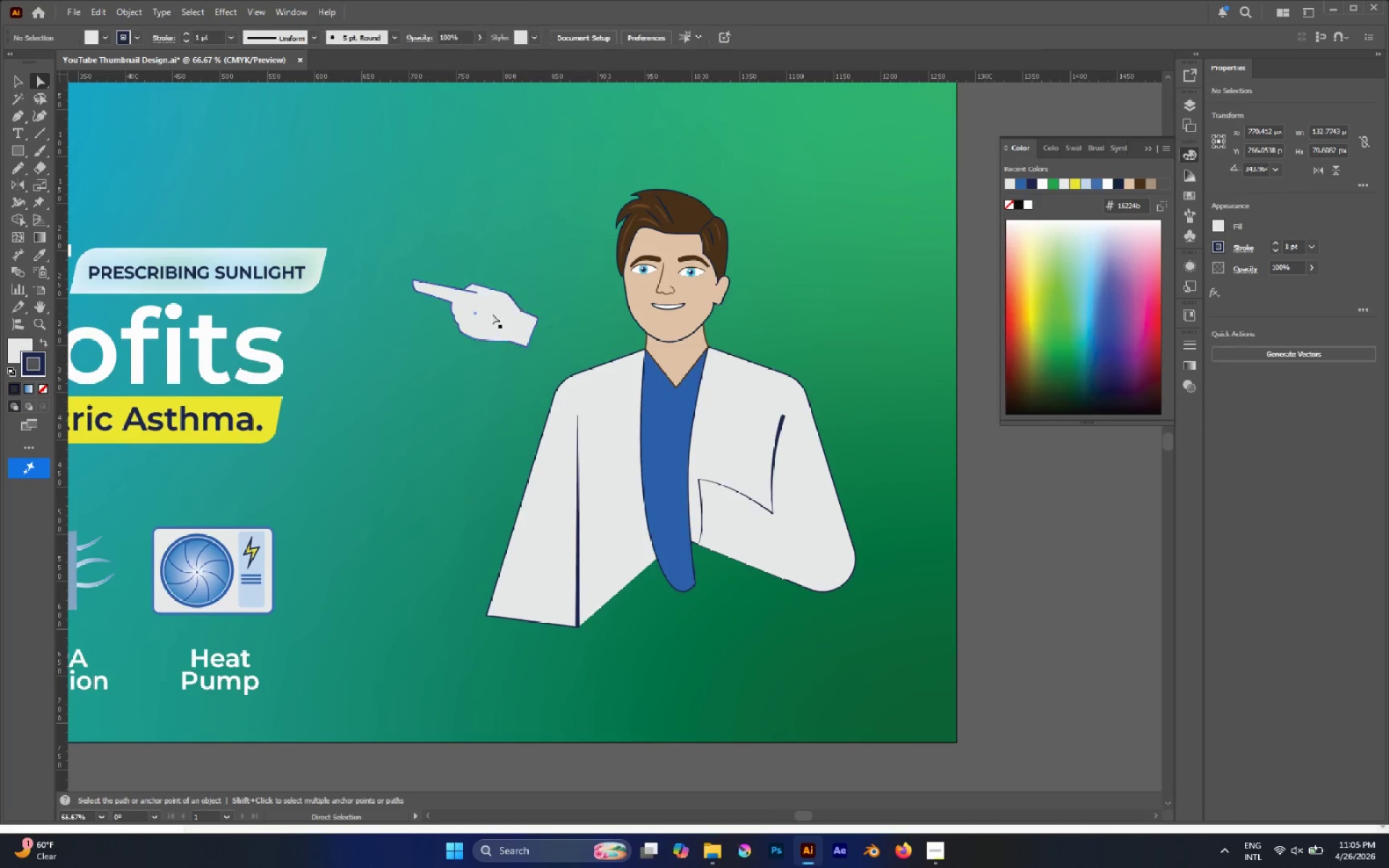 
scroll: coordinate [519, 312], scroll_direction: down, amount: 3.0
 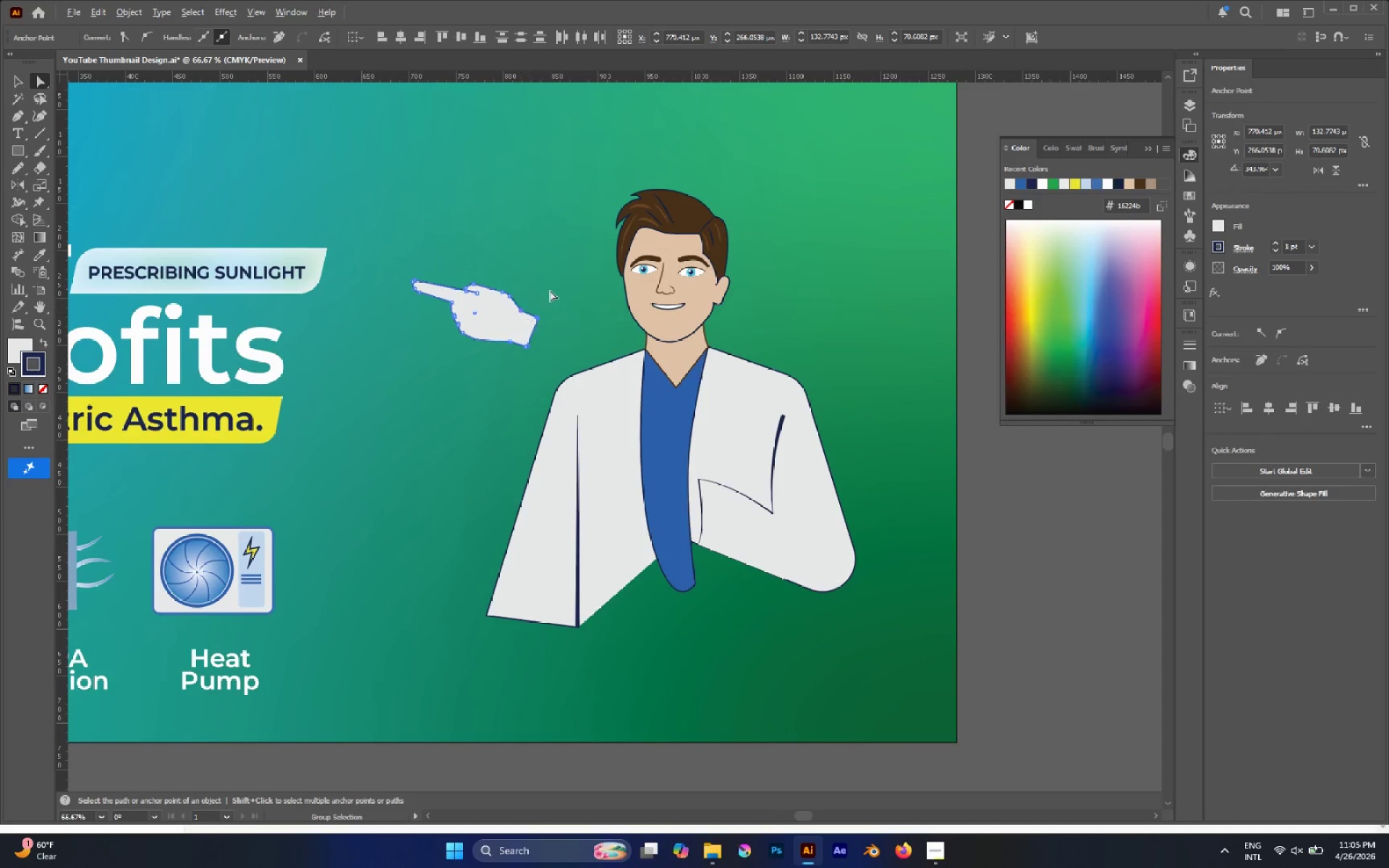 
double_click([492, 313])
 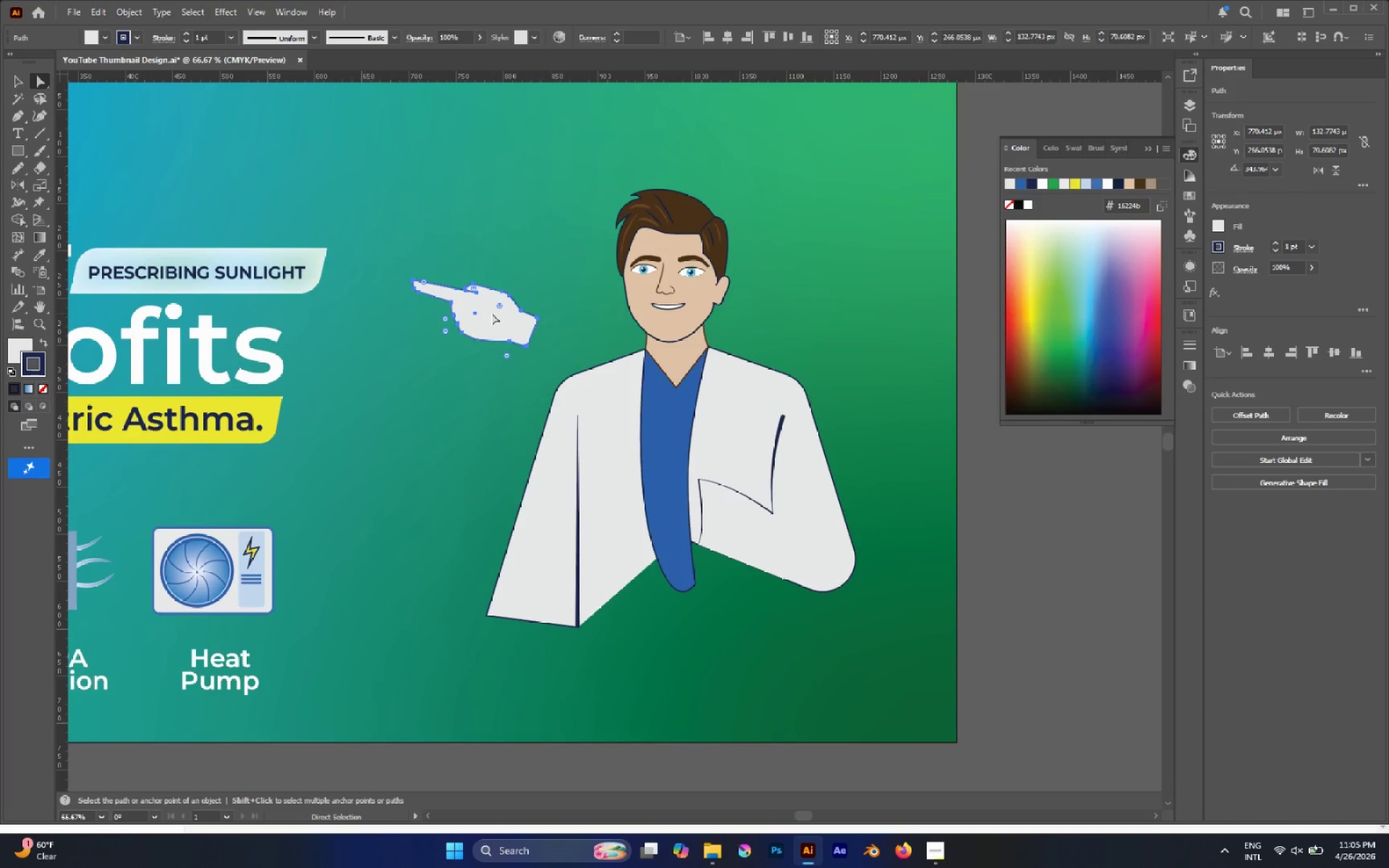 
type(ix)
 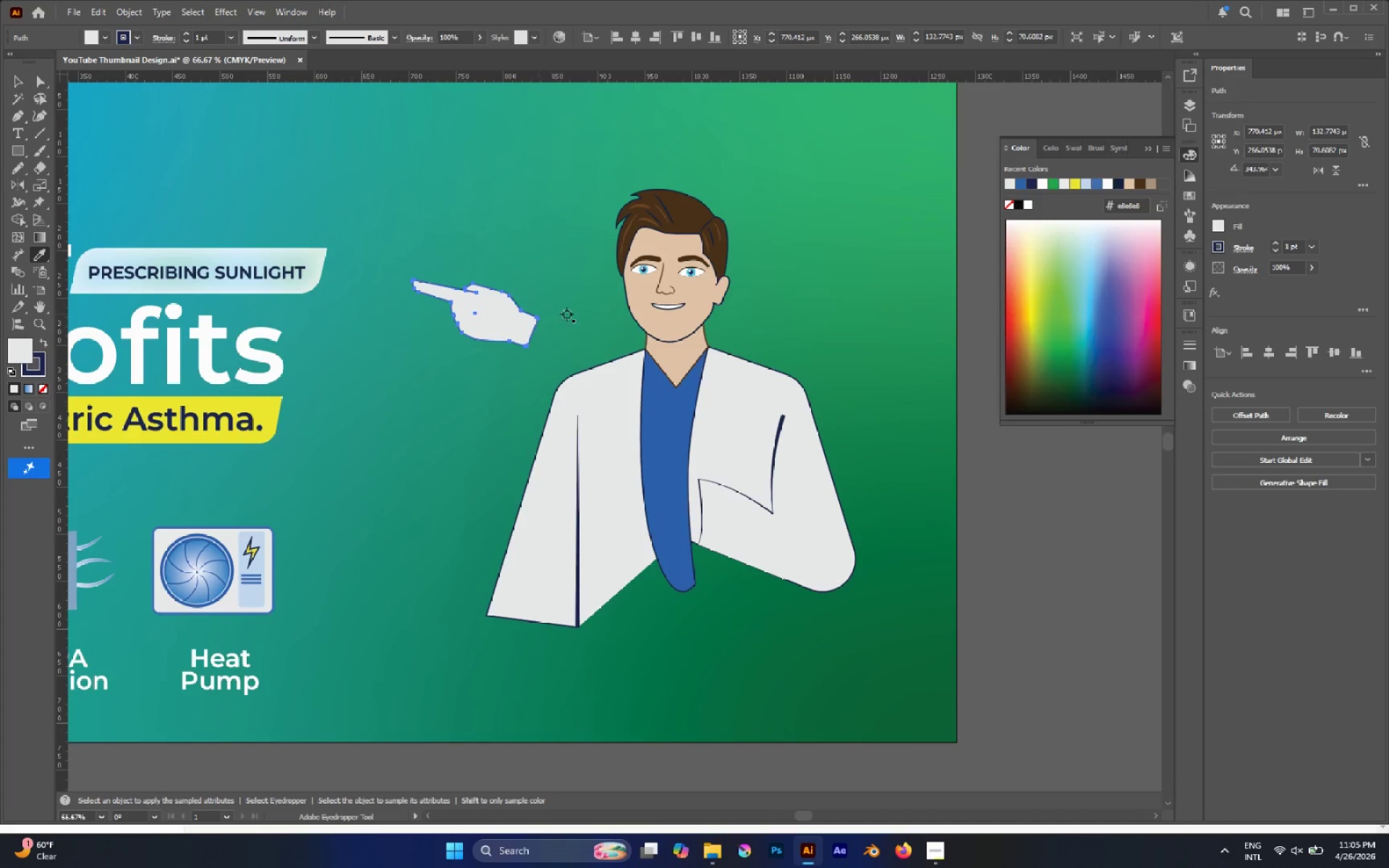 
hold_key(key=ShiftLeft, duration=1.36)
left_click([697, 299])
 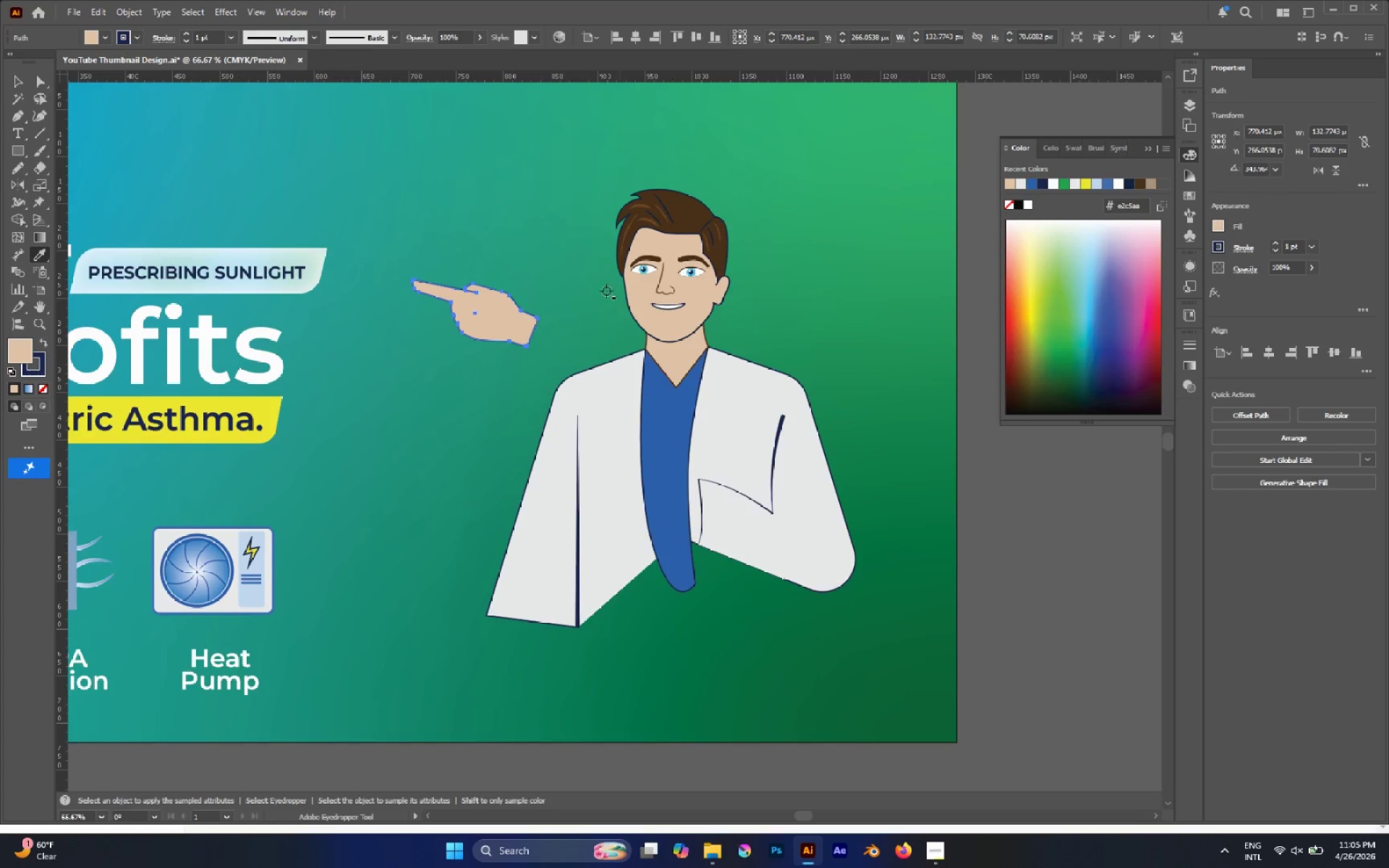 
key(CapsLock)
 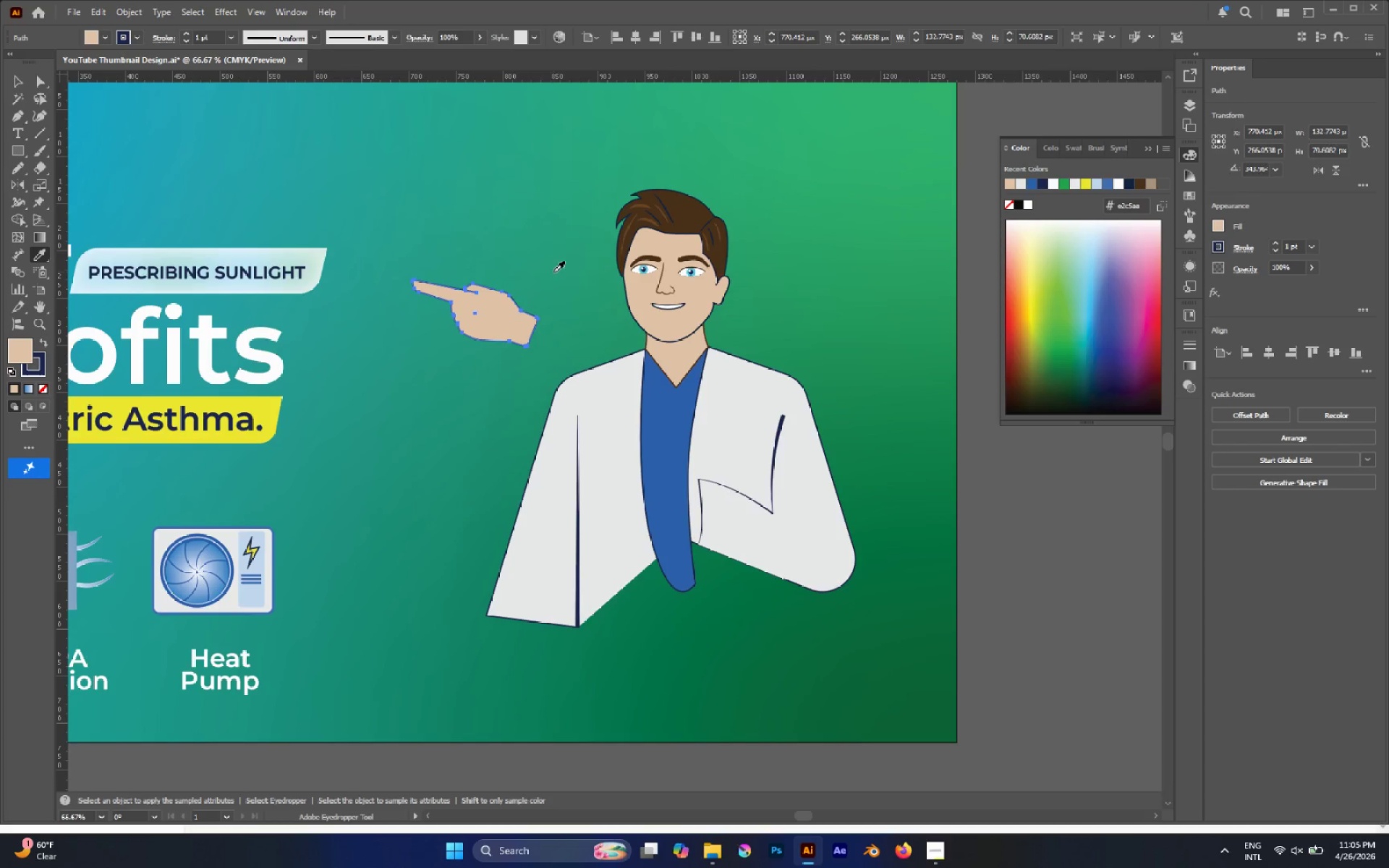 
left_click([553, 271])
 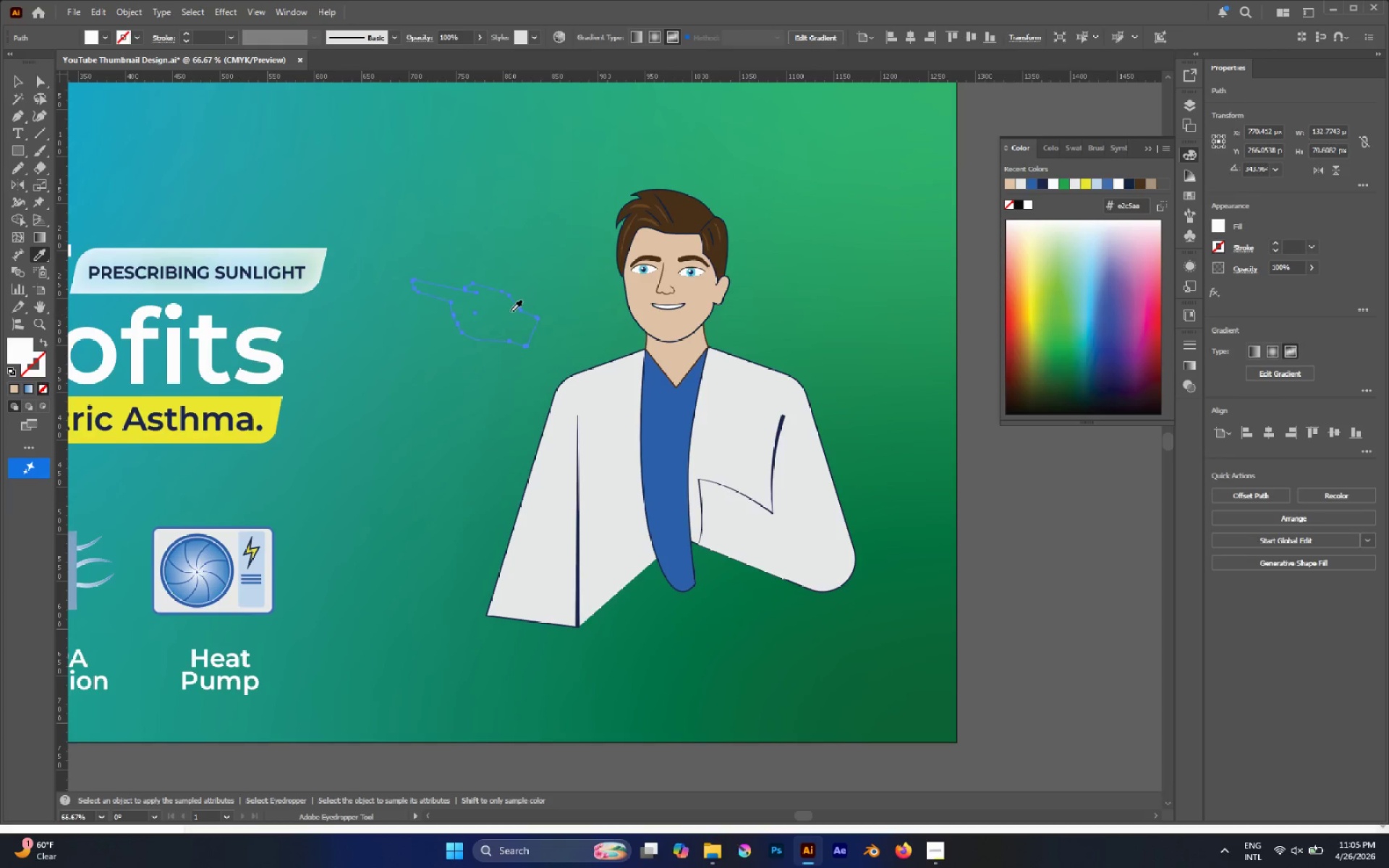 
key(Control+Z)
 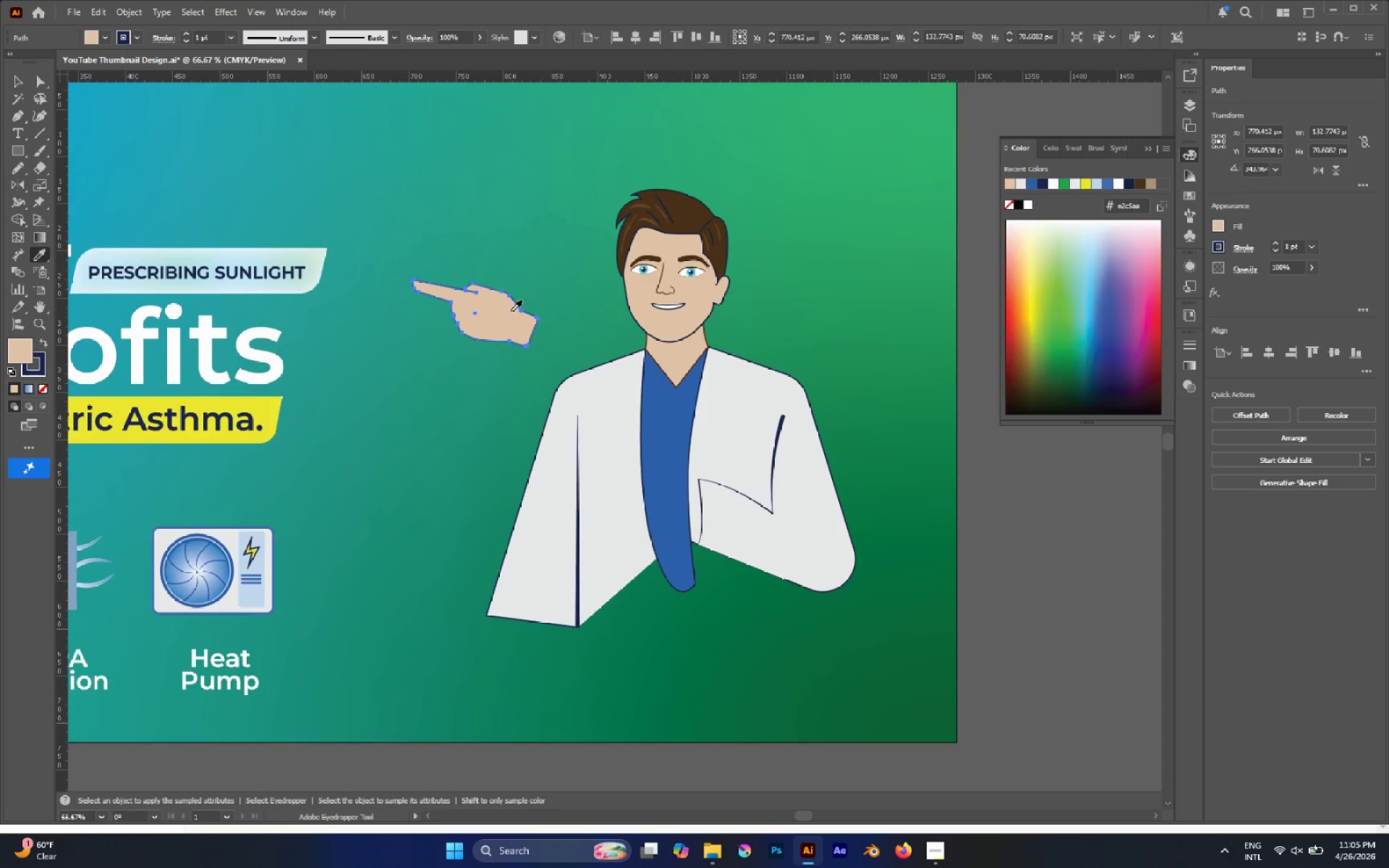 
key(A)
 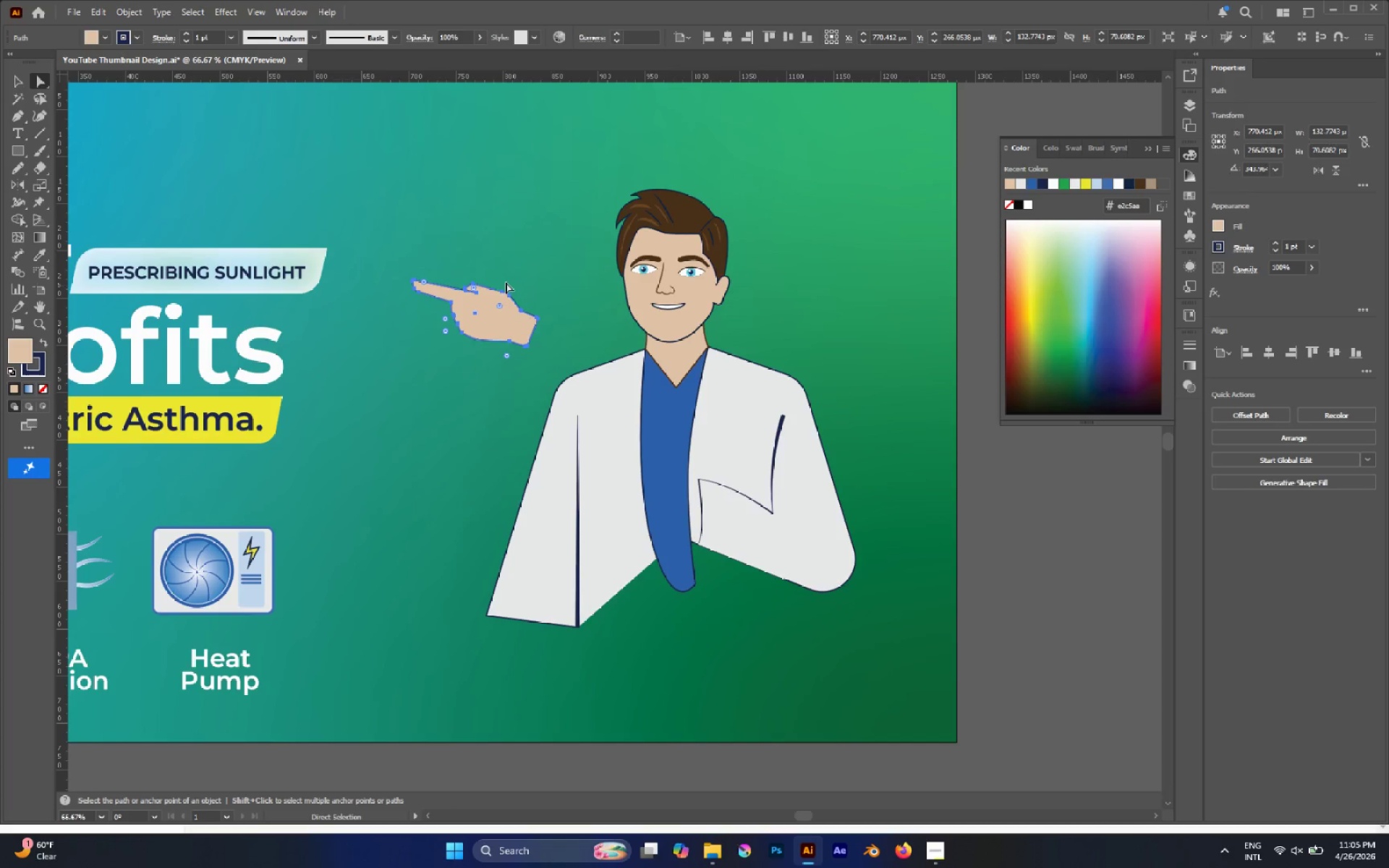 
left_click([526, 255])
 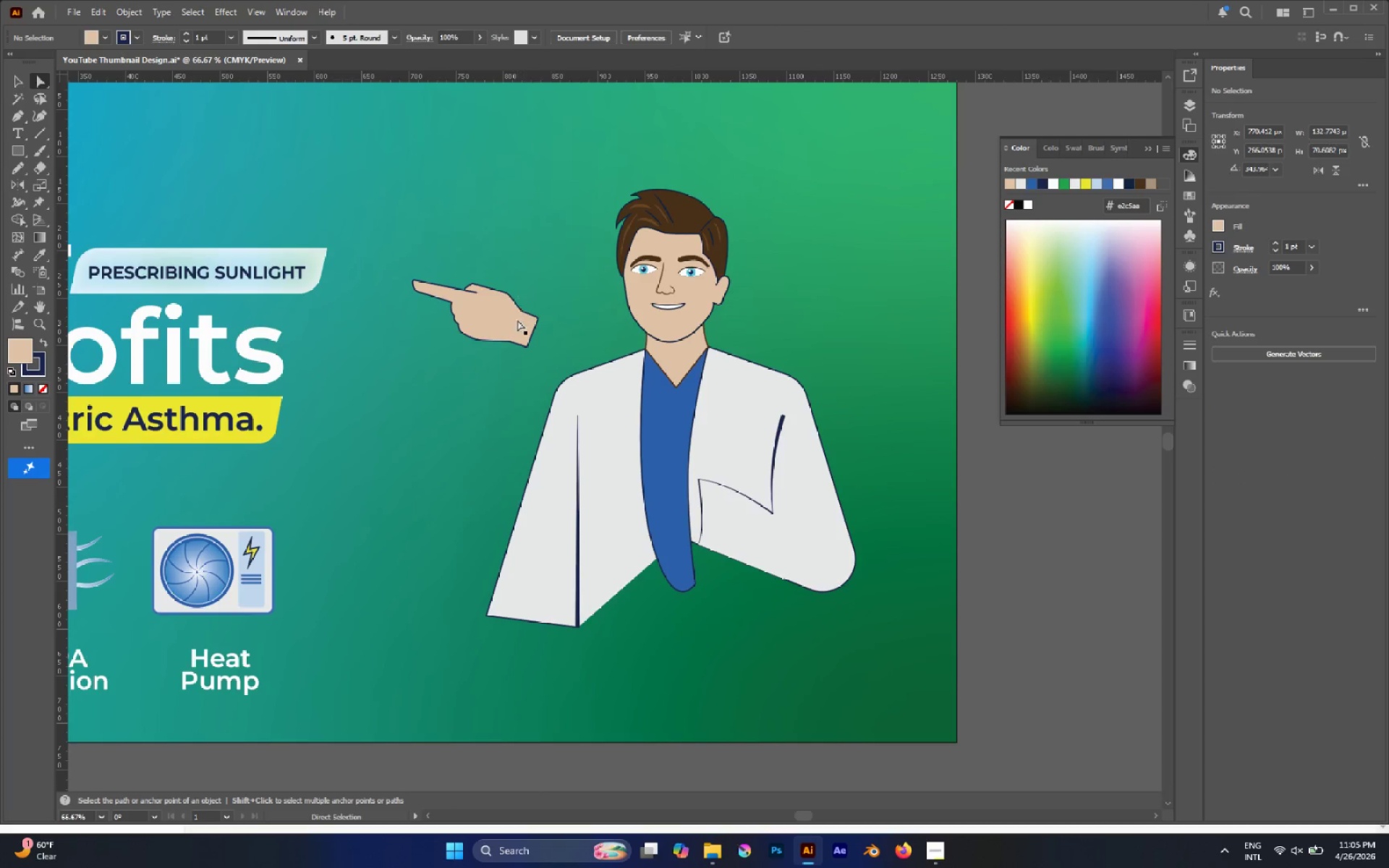 
left_click_drag(start_coordinate=[517, 320], to_coordinate=[700, 509])
 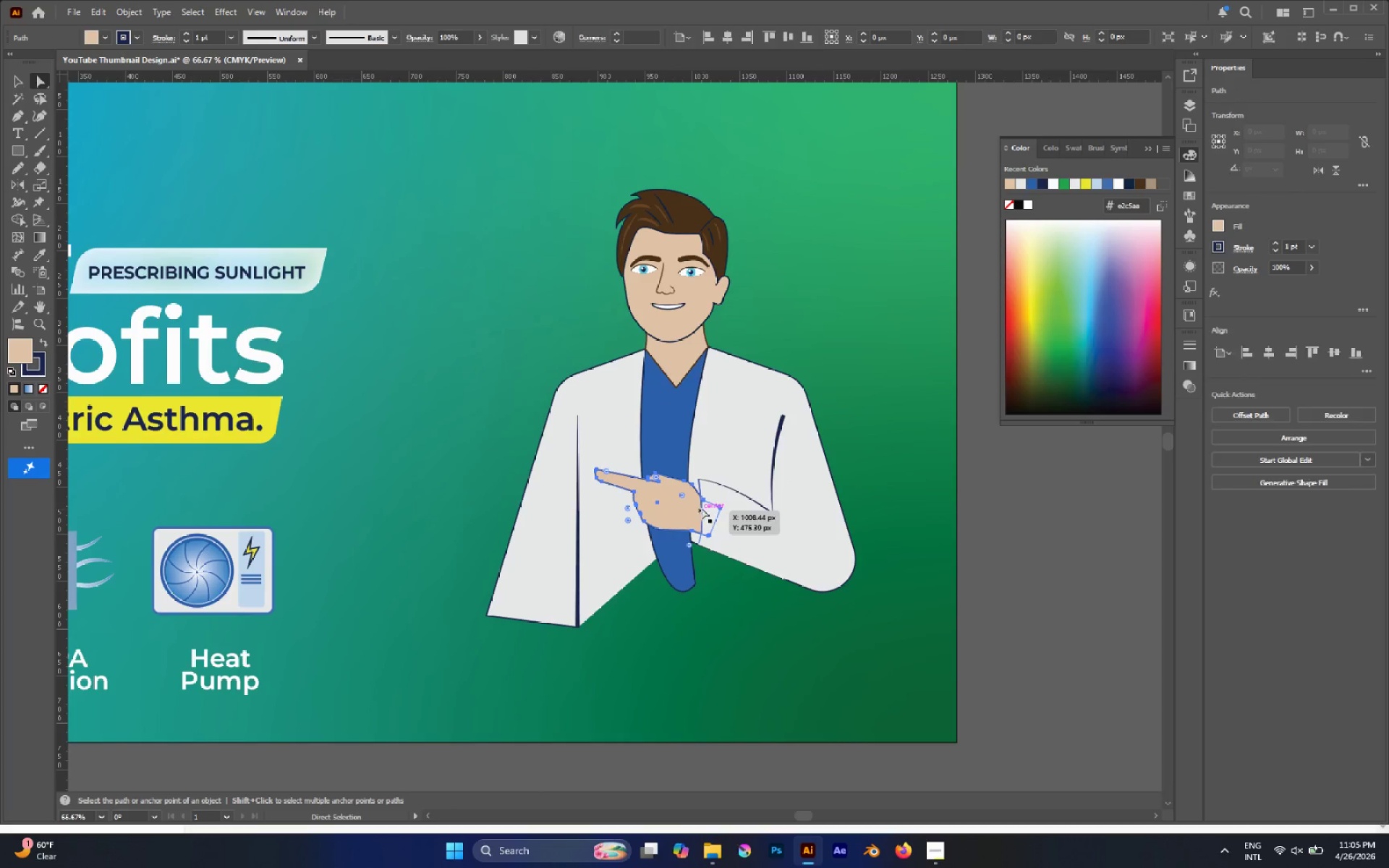 
hold_key(key=AltLeft, duration=1.03)
scroll: coordinate [691, 475], scroll_direction: up, amount: 4.0
 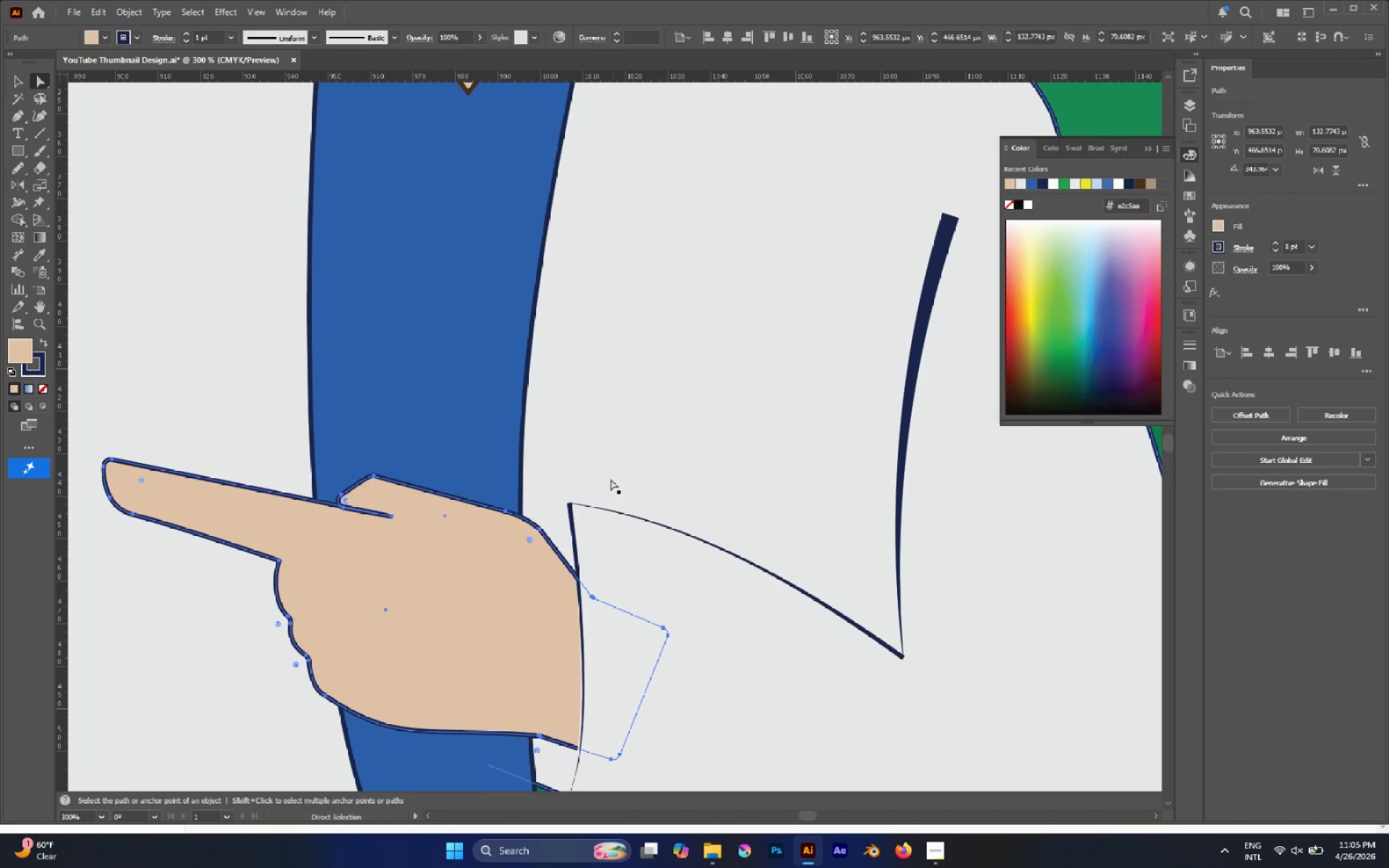 
left_click_drag(start_coordinate=[606, 477], to_coordinate=[580, 524])
 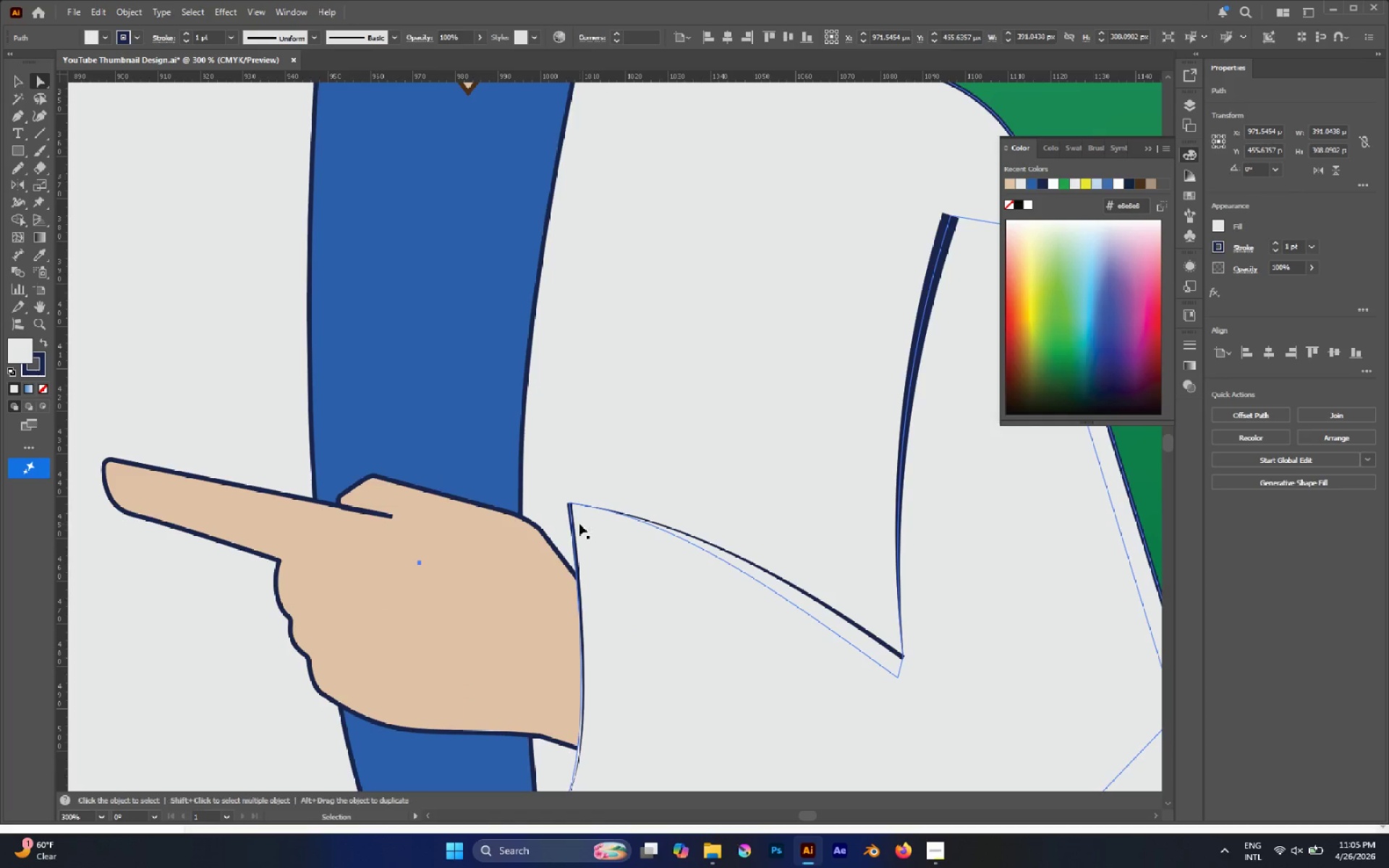 
key(Control+Z)
 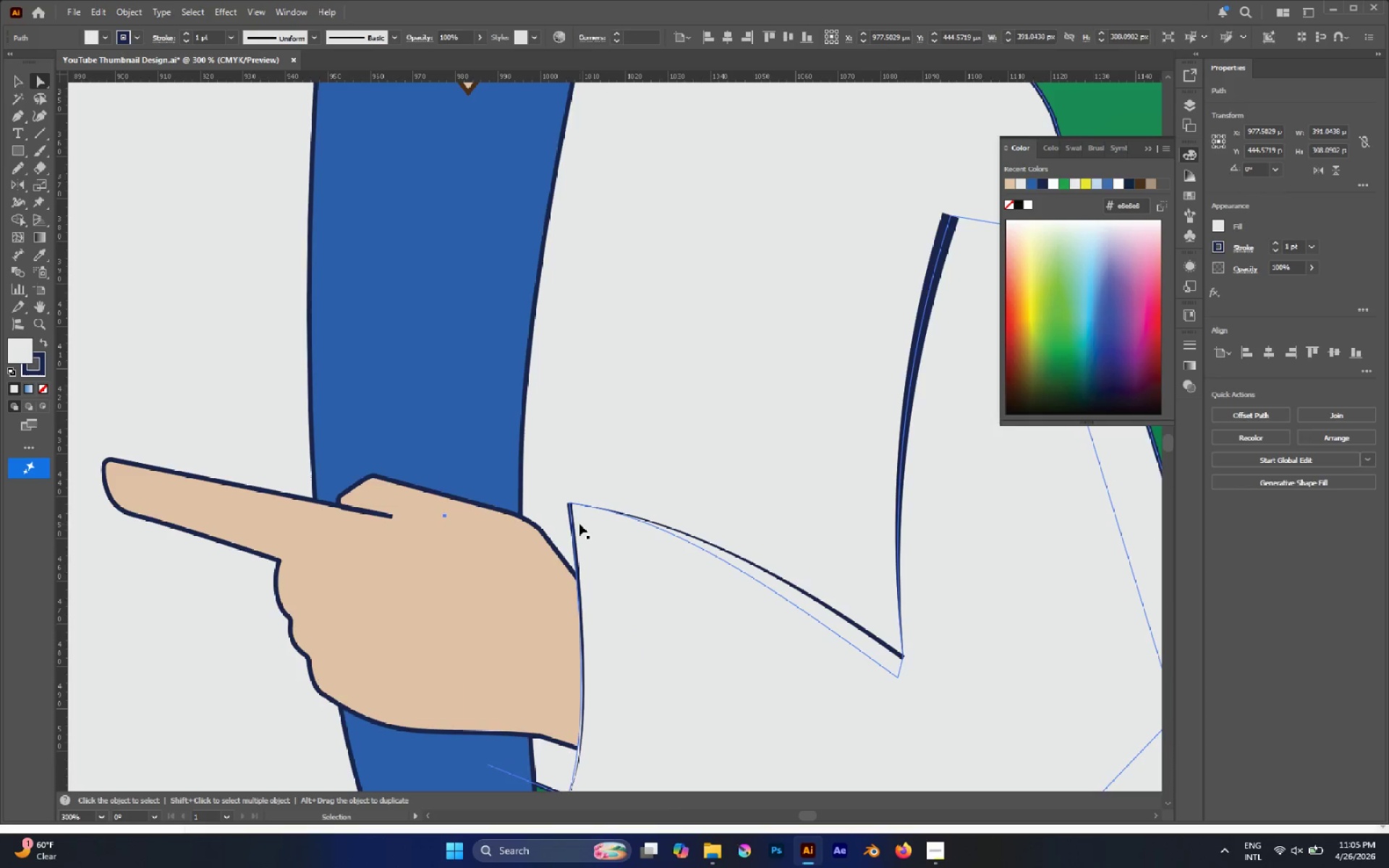 
key(Control+2)
 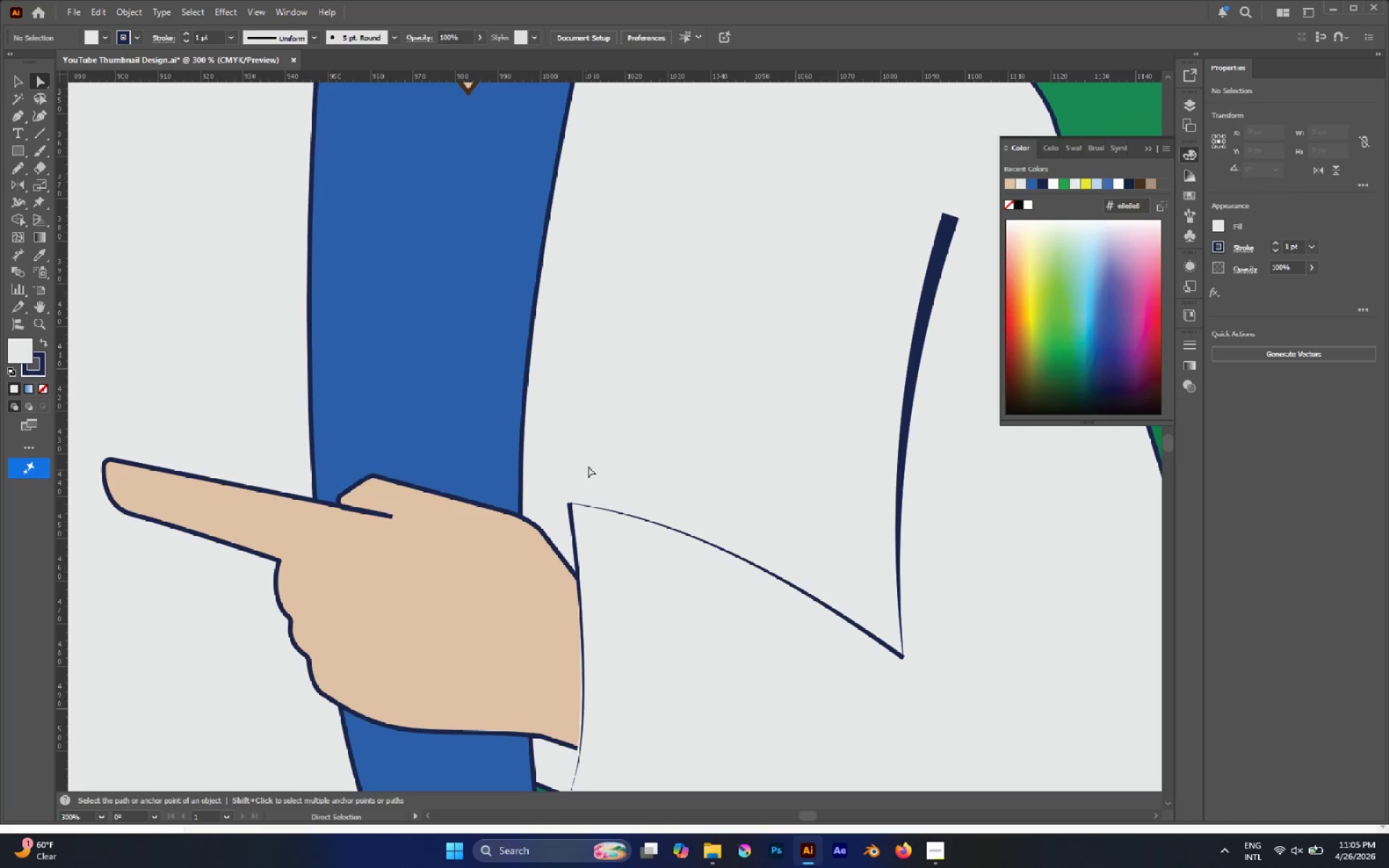 
left_click_drag(start_coordinate=[594, 456], to_coordinate=[564, 518])
 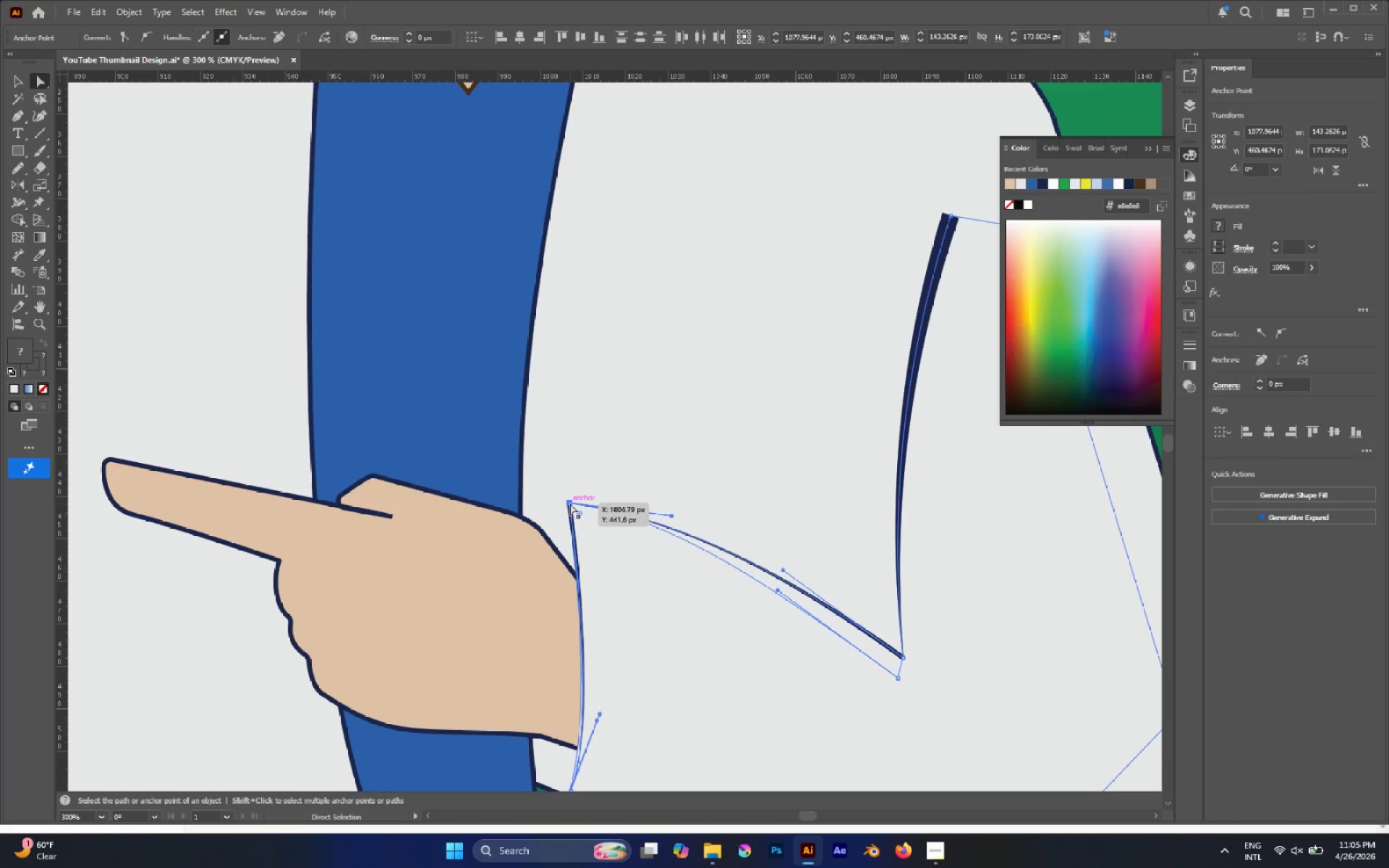 
left_click_drag(start_coordinate=[571, 503], to_coordinate=[589, 567])
 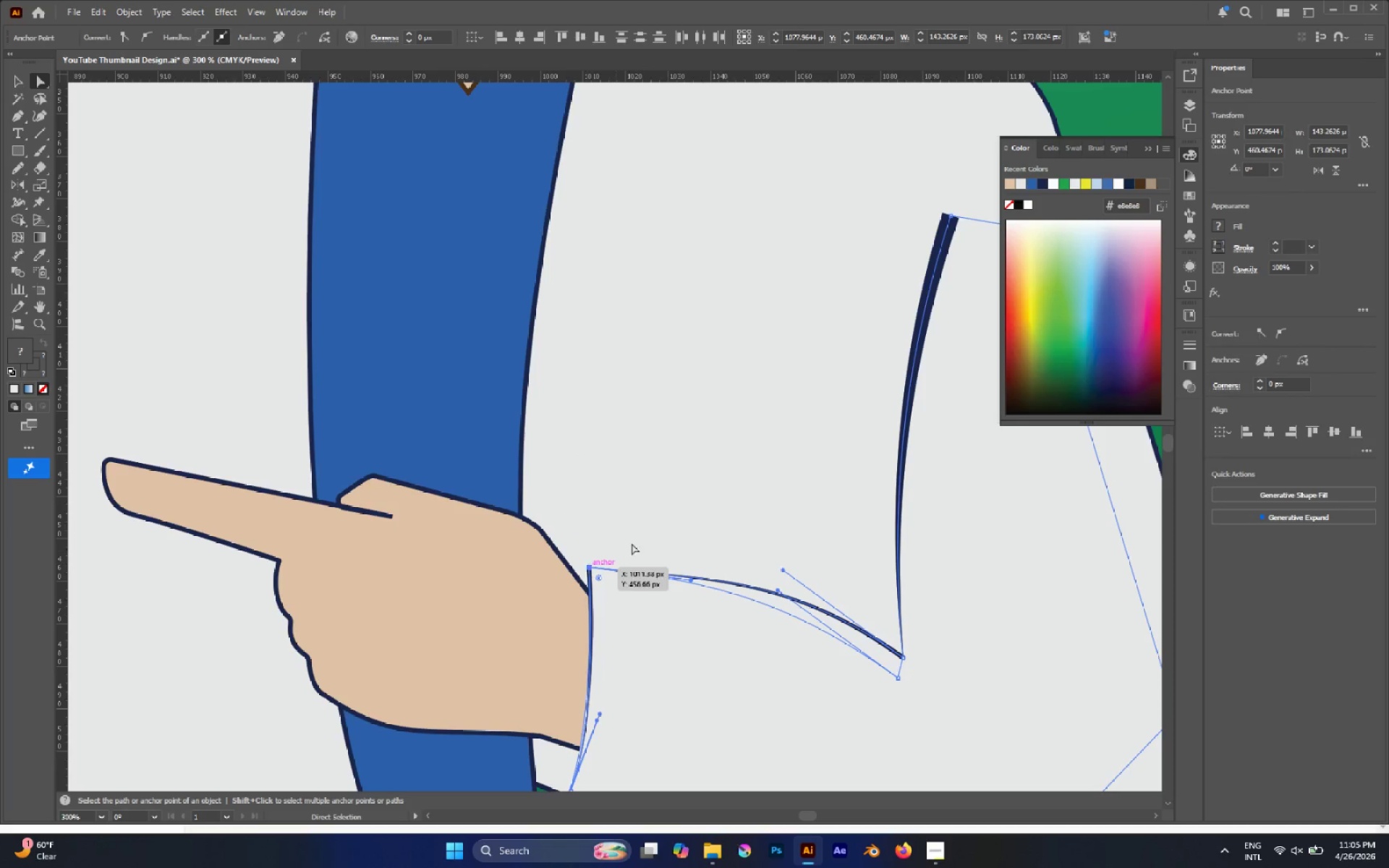 
left_click([687, 510])
 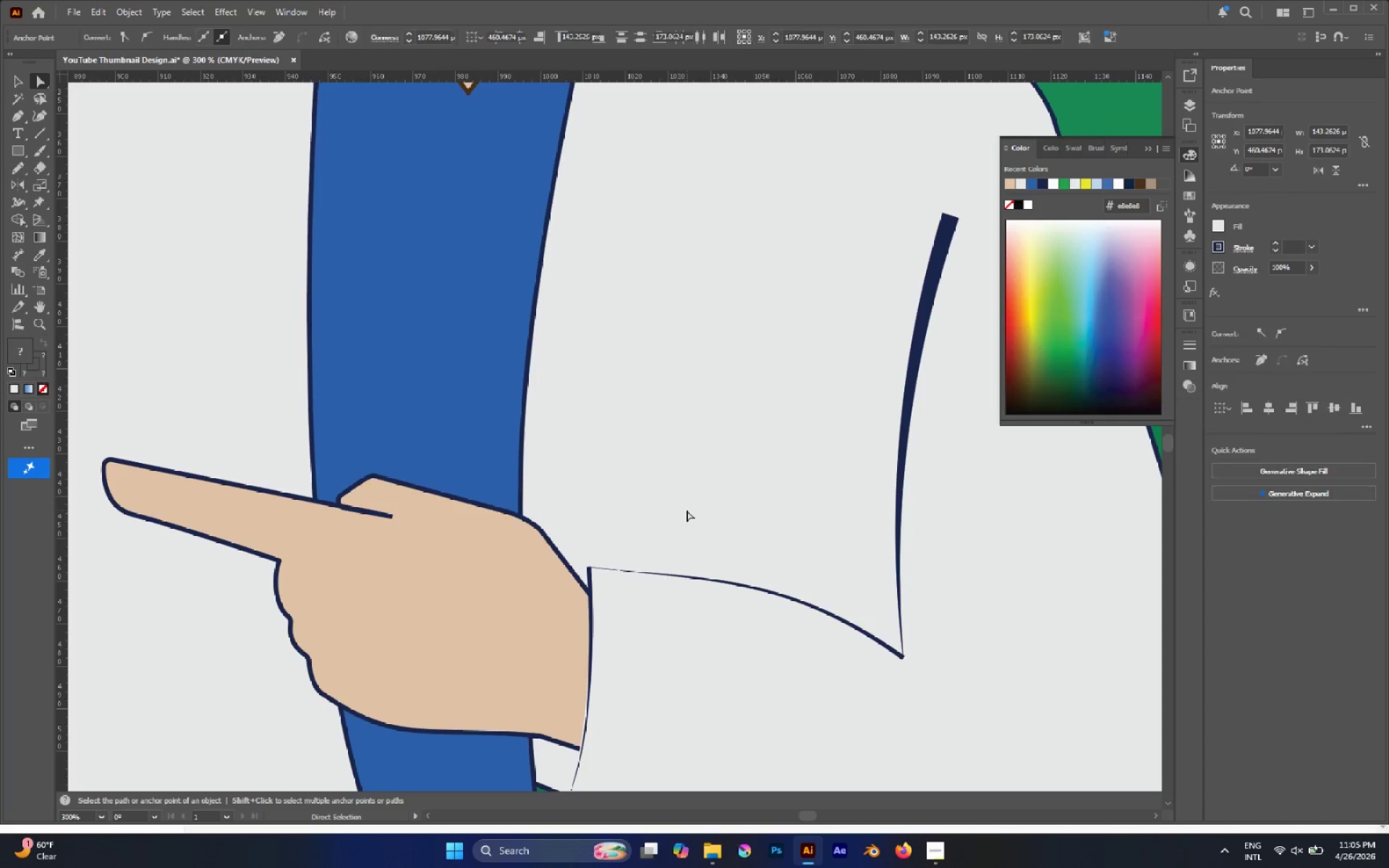 
hold_key(key=AltLeft, duration=0.86)
scroll: coordinate [671, 497], scroll_direction: down, amount: 4.0
 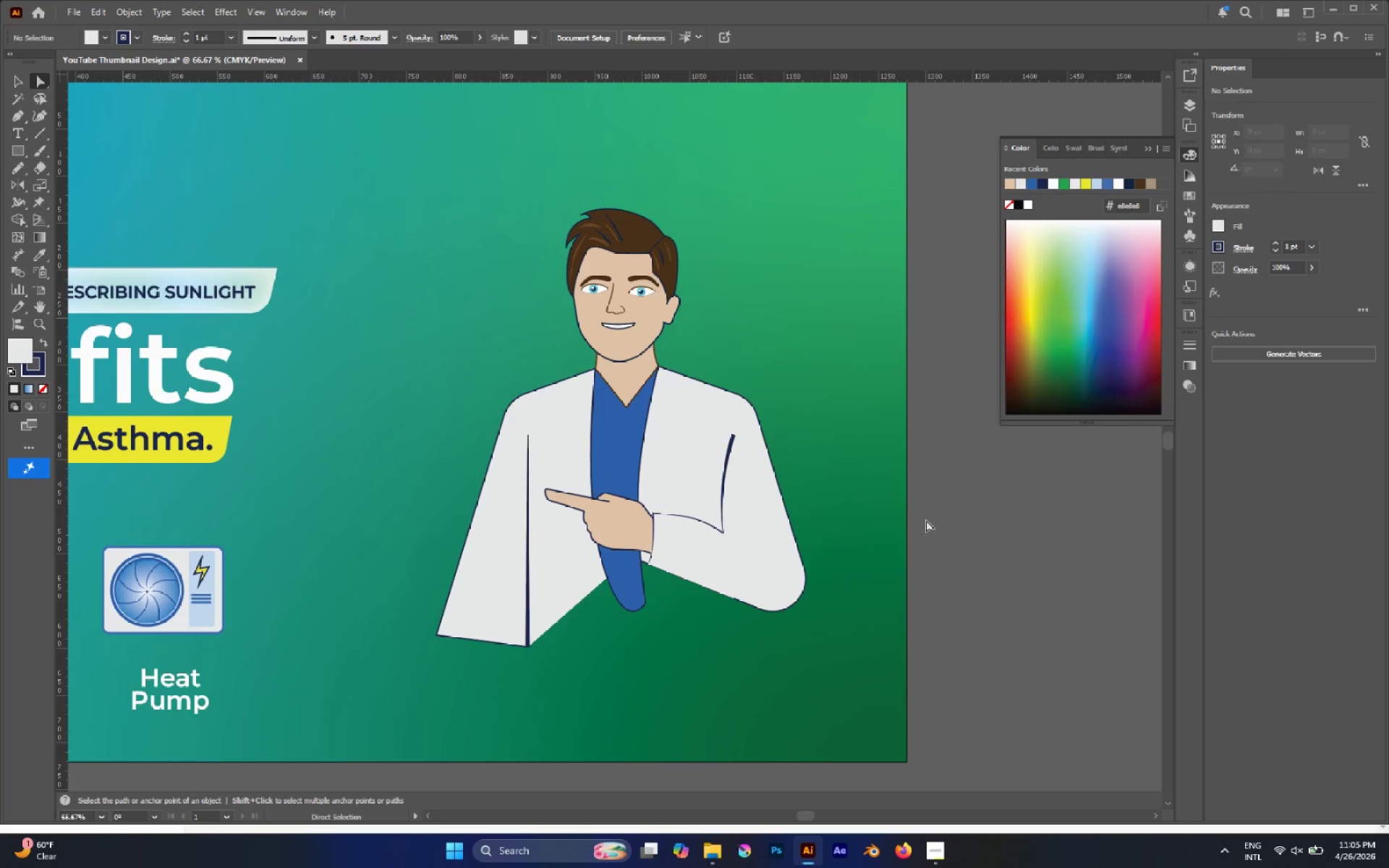 
hold_key(key=AltLeft, duration=0.77)
scroll: coordinate [719, 524], scroll_direction: up, amount: 2.0
 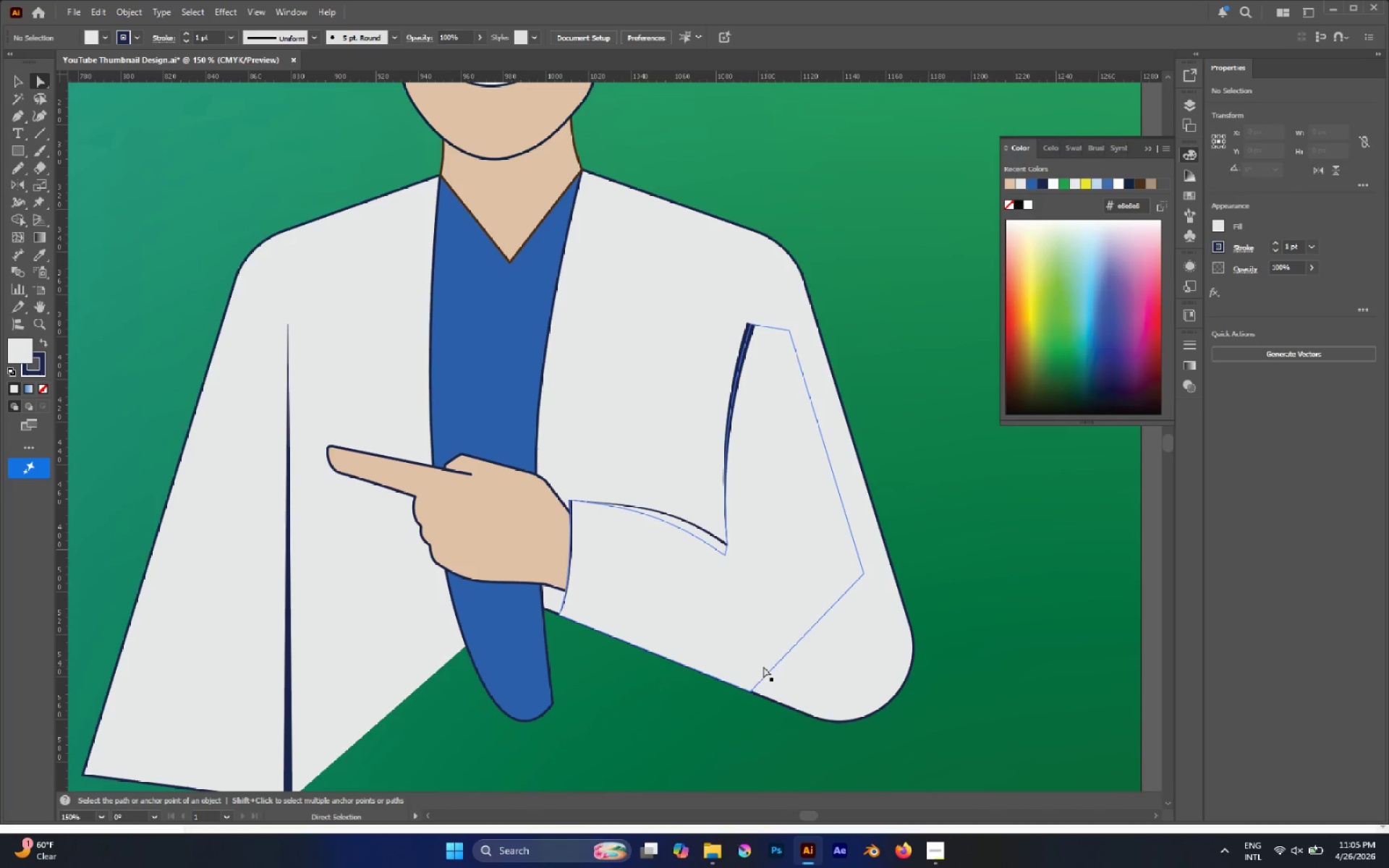 
left_click([739, 665])
 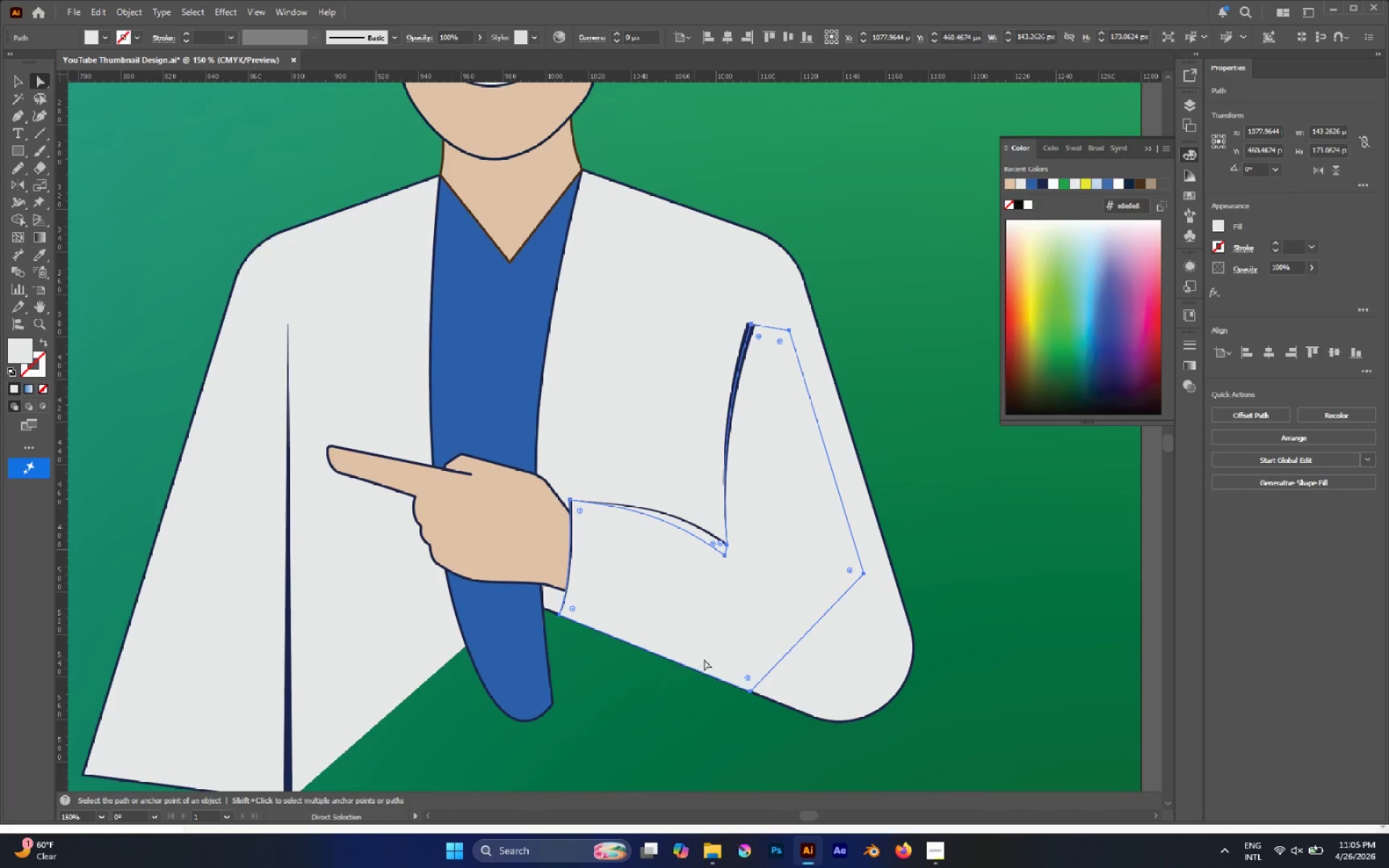 
hold_key(key=AltLeft, duration=0.48)
scroll: coordinate [749, 683], scroll_direction: up, amount: 2.0
 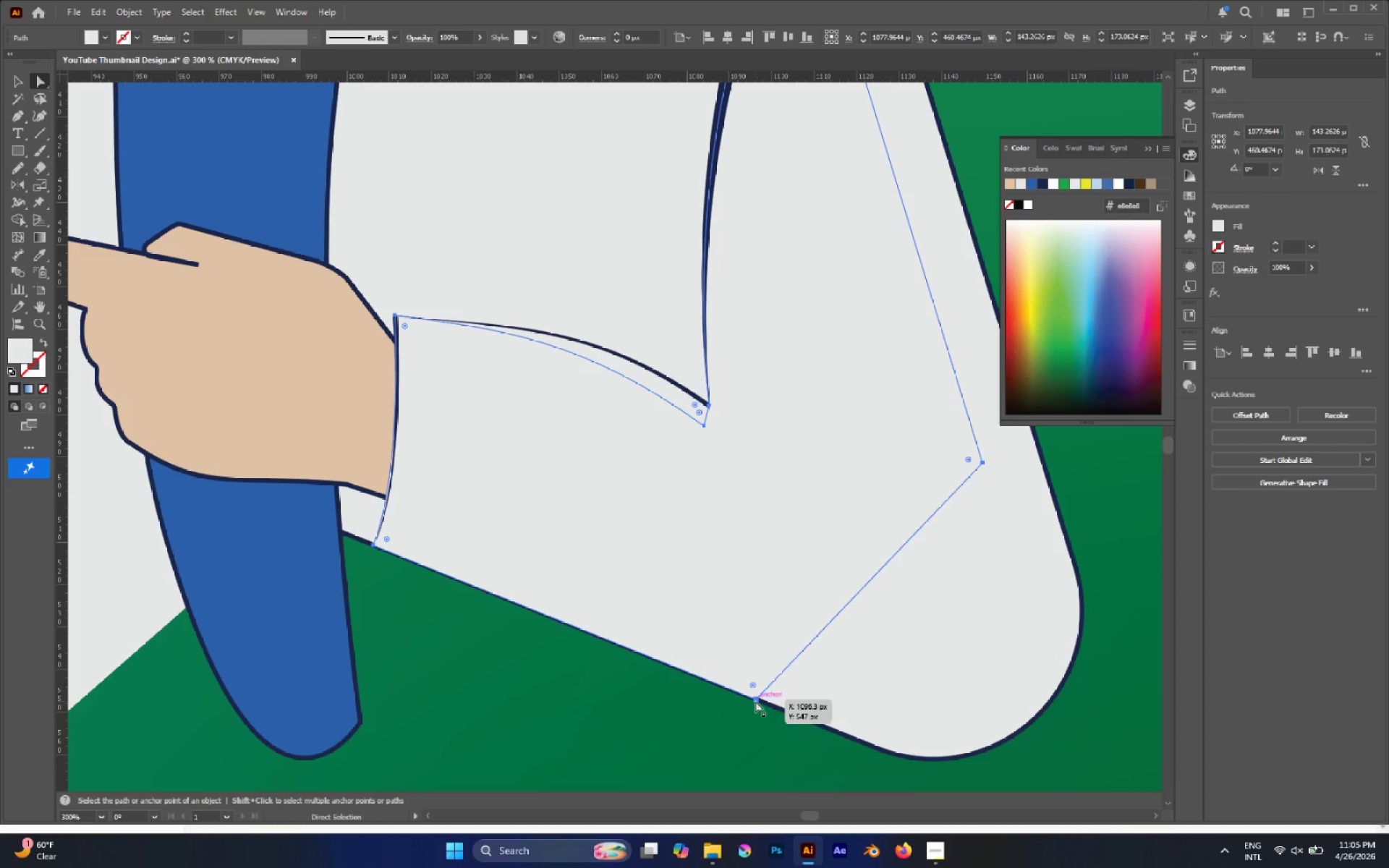 
left_click([755, 701])
 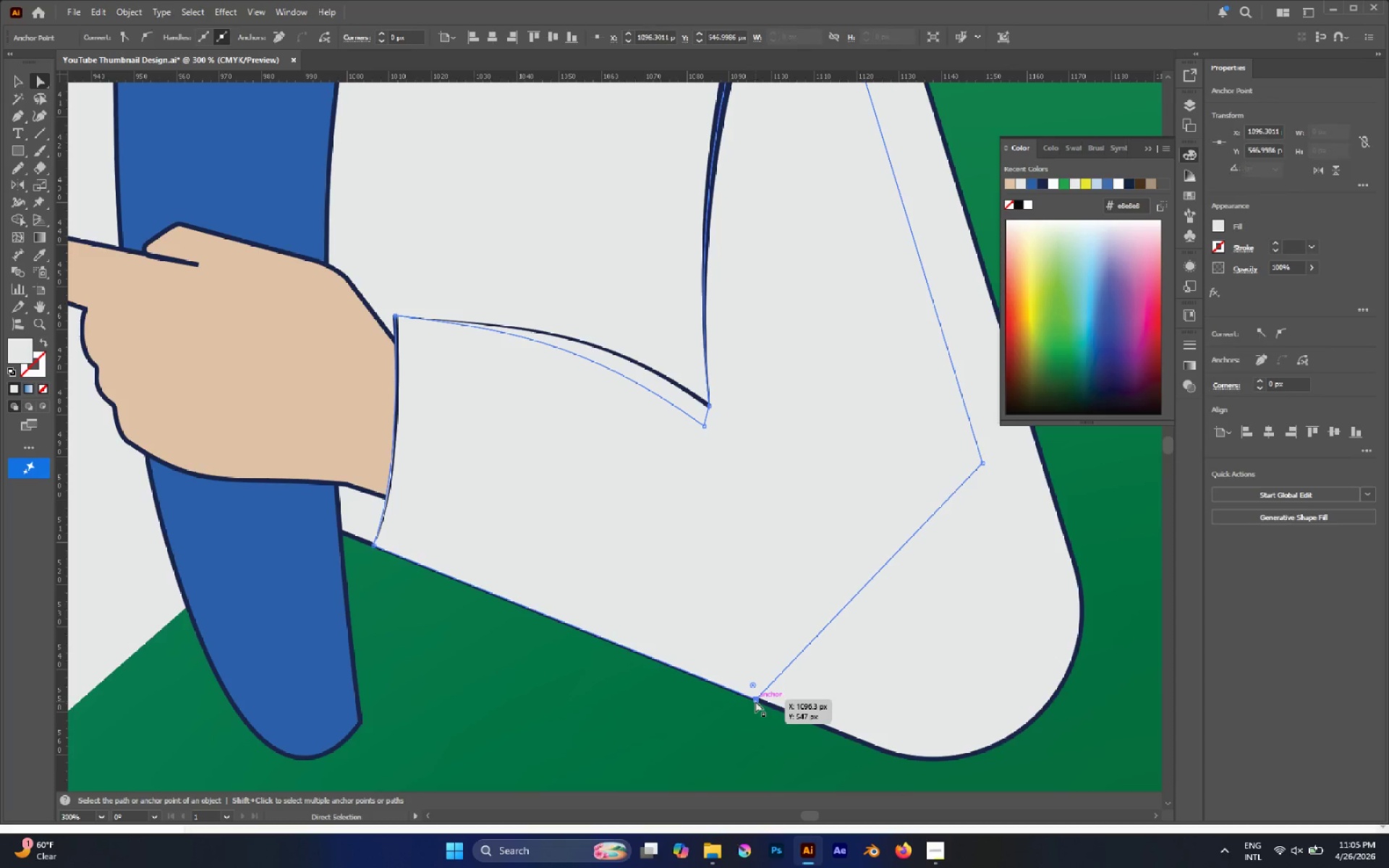 
left_click_drag(start_coordinate=[755, 701], to_coordinate=[787, 655])
 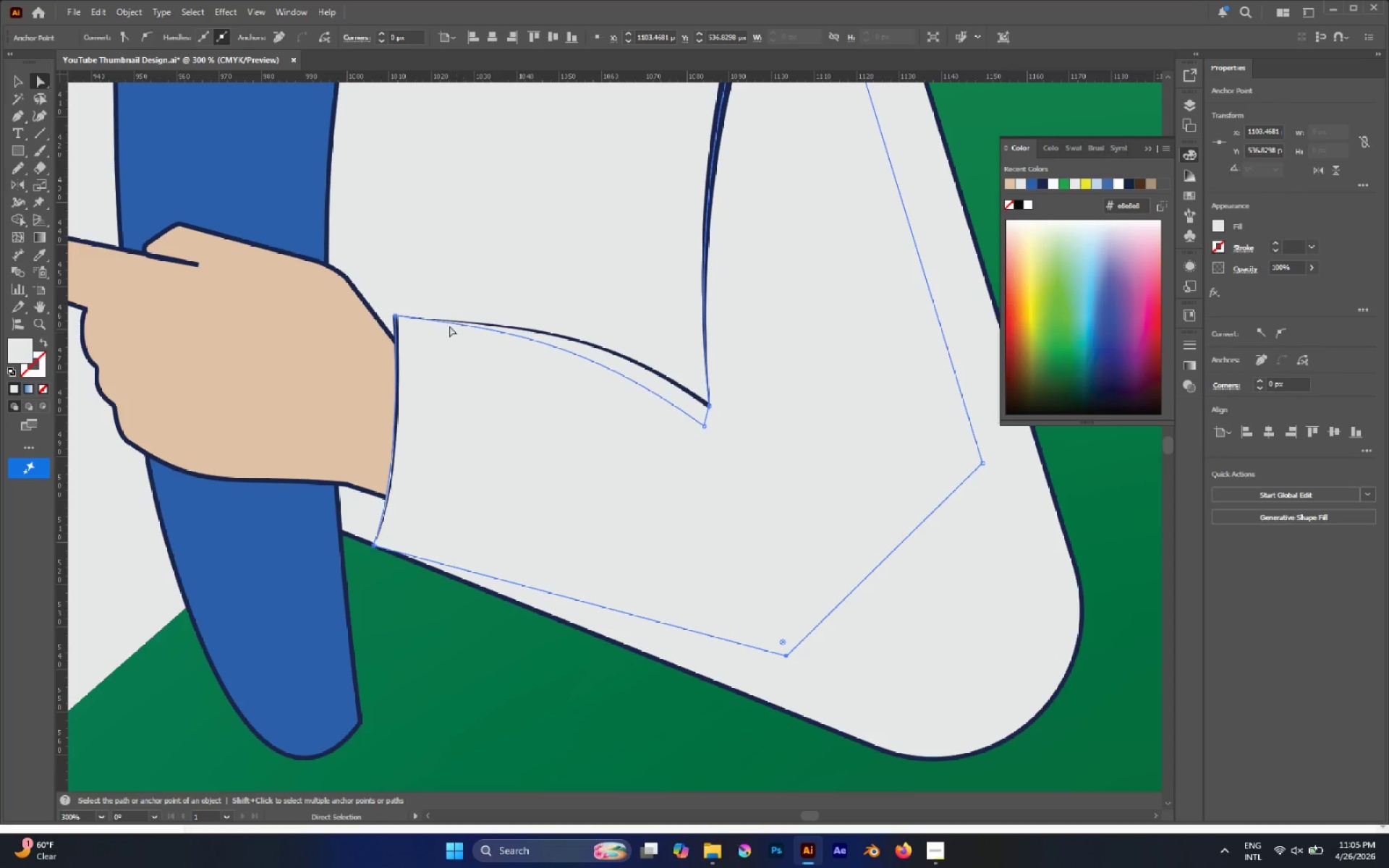 
left_click([396, 315])
 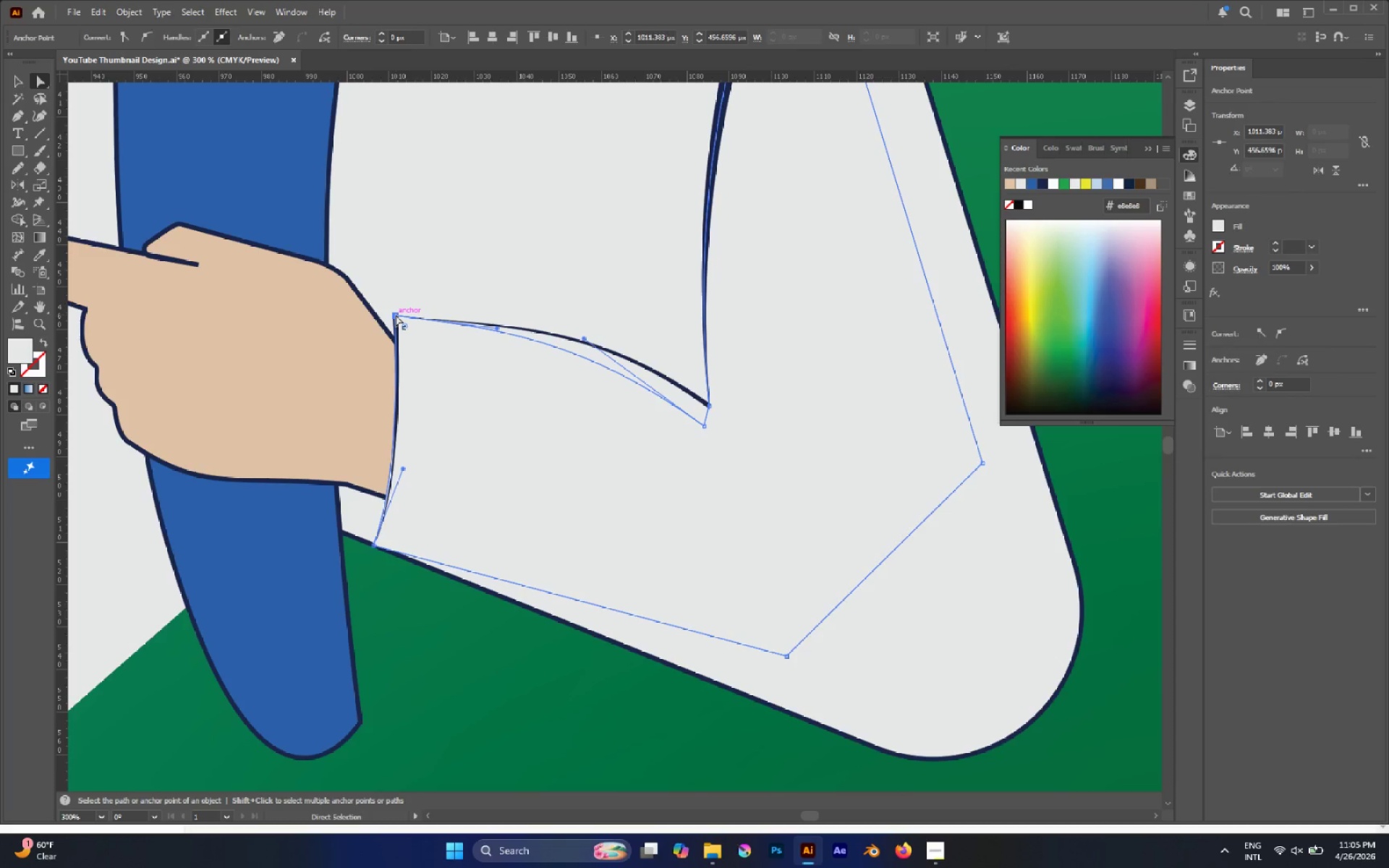 
left_click_drag(start_coordinate=[396, 315], to_coordinate=[398, 323])
 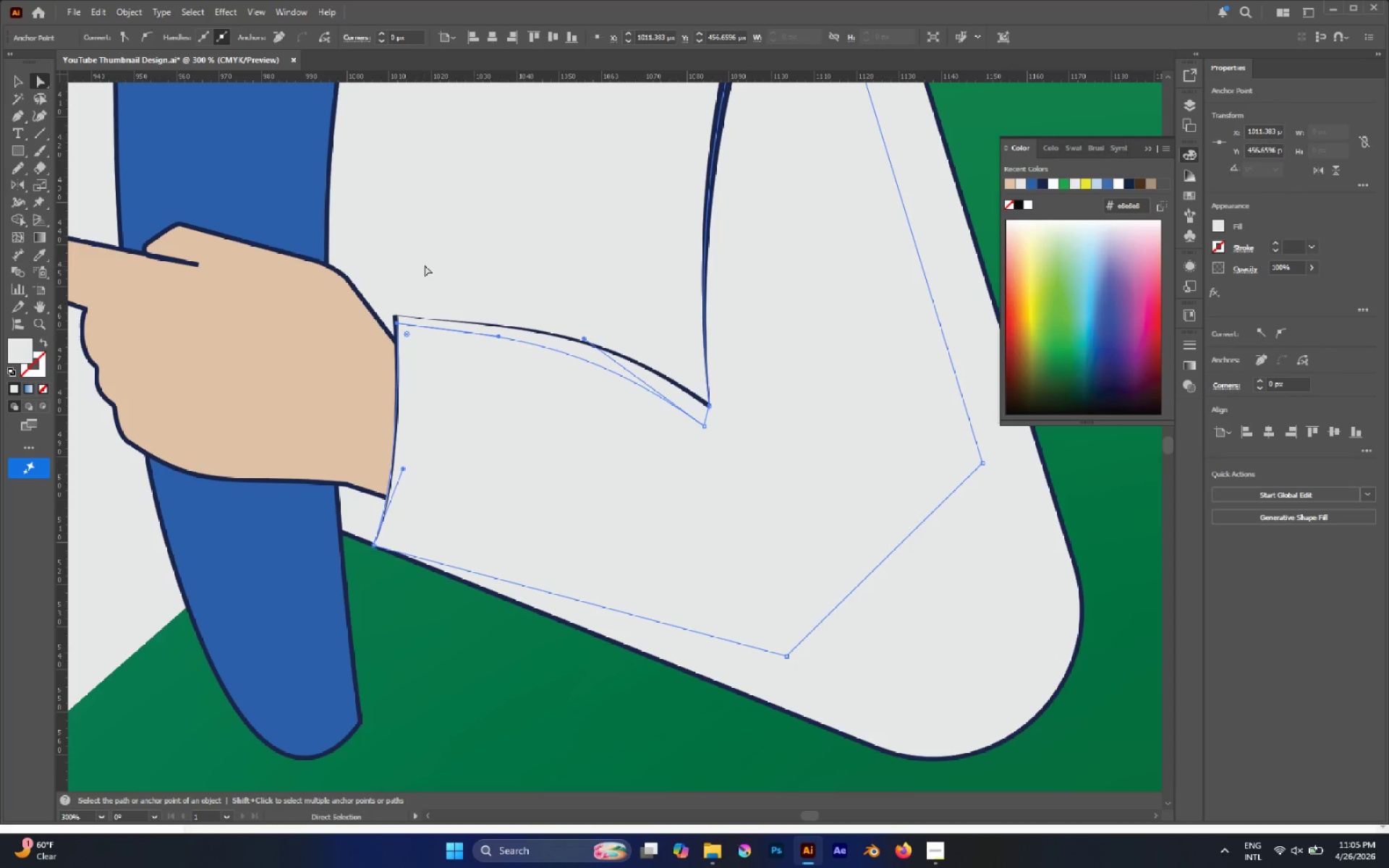 
left_click([428, 261])
 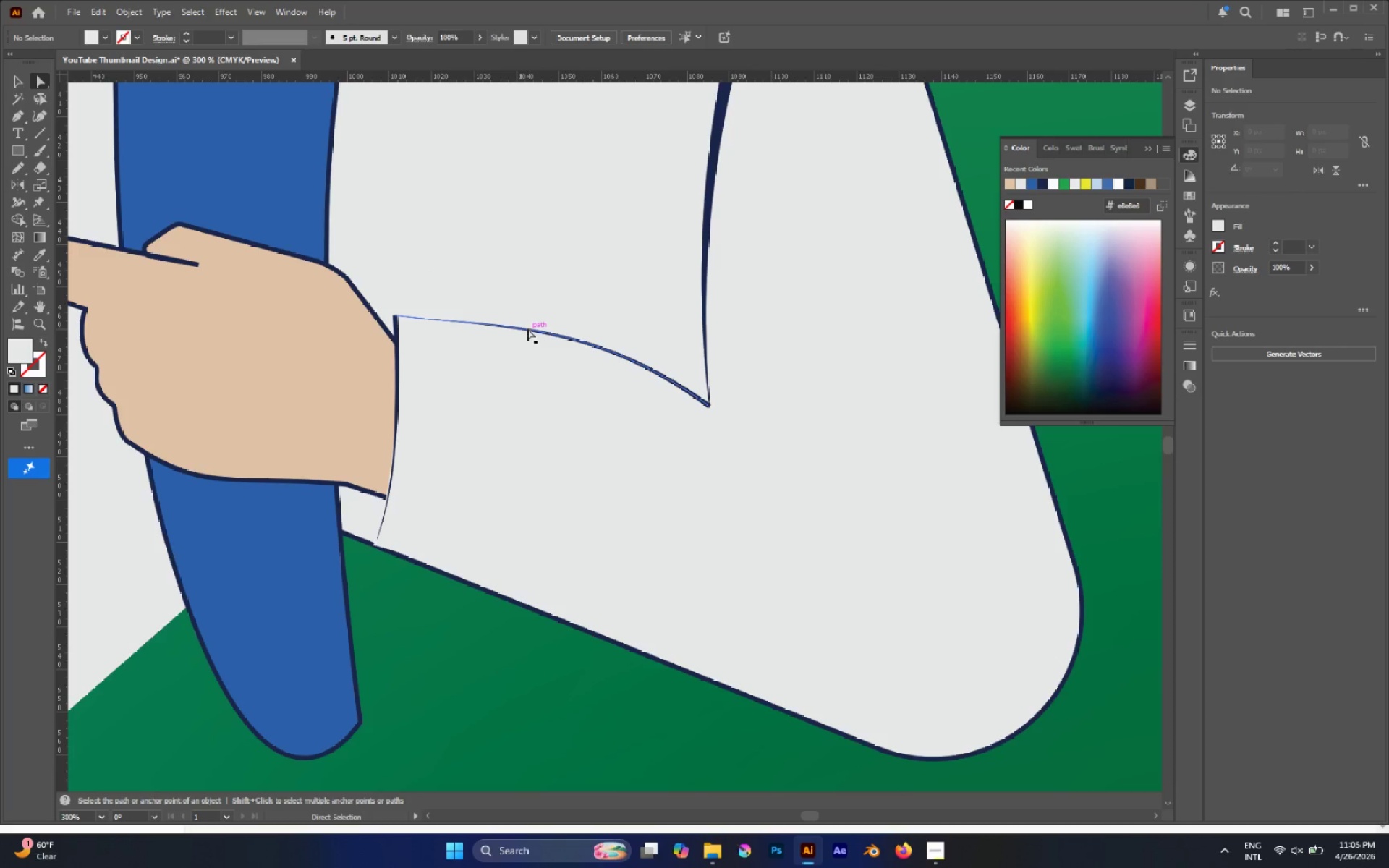 
left_click([527, 328])
 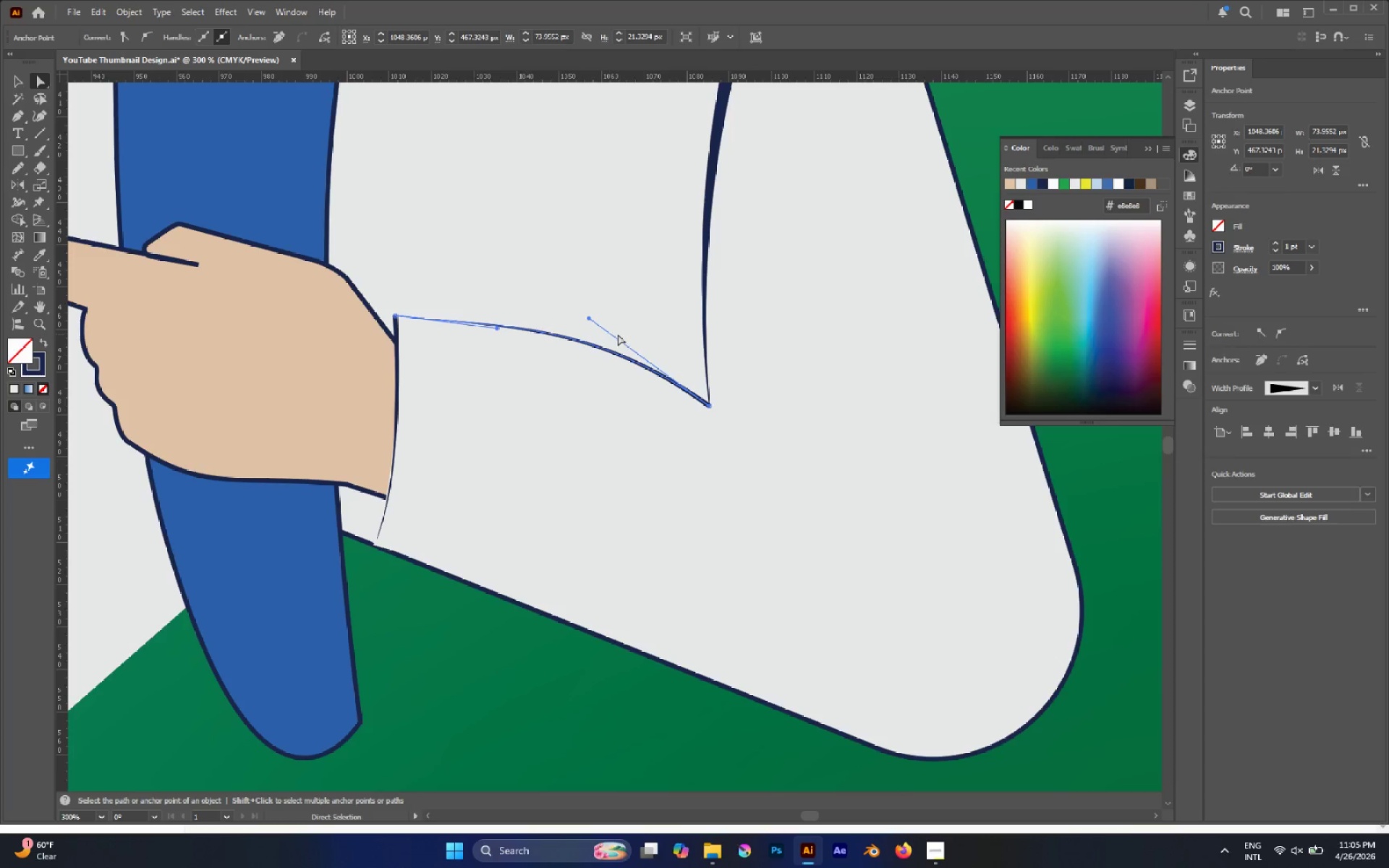 
hold_key(key=AltLeft, duration=0.78)
left_click([585, 344])
 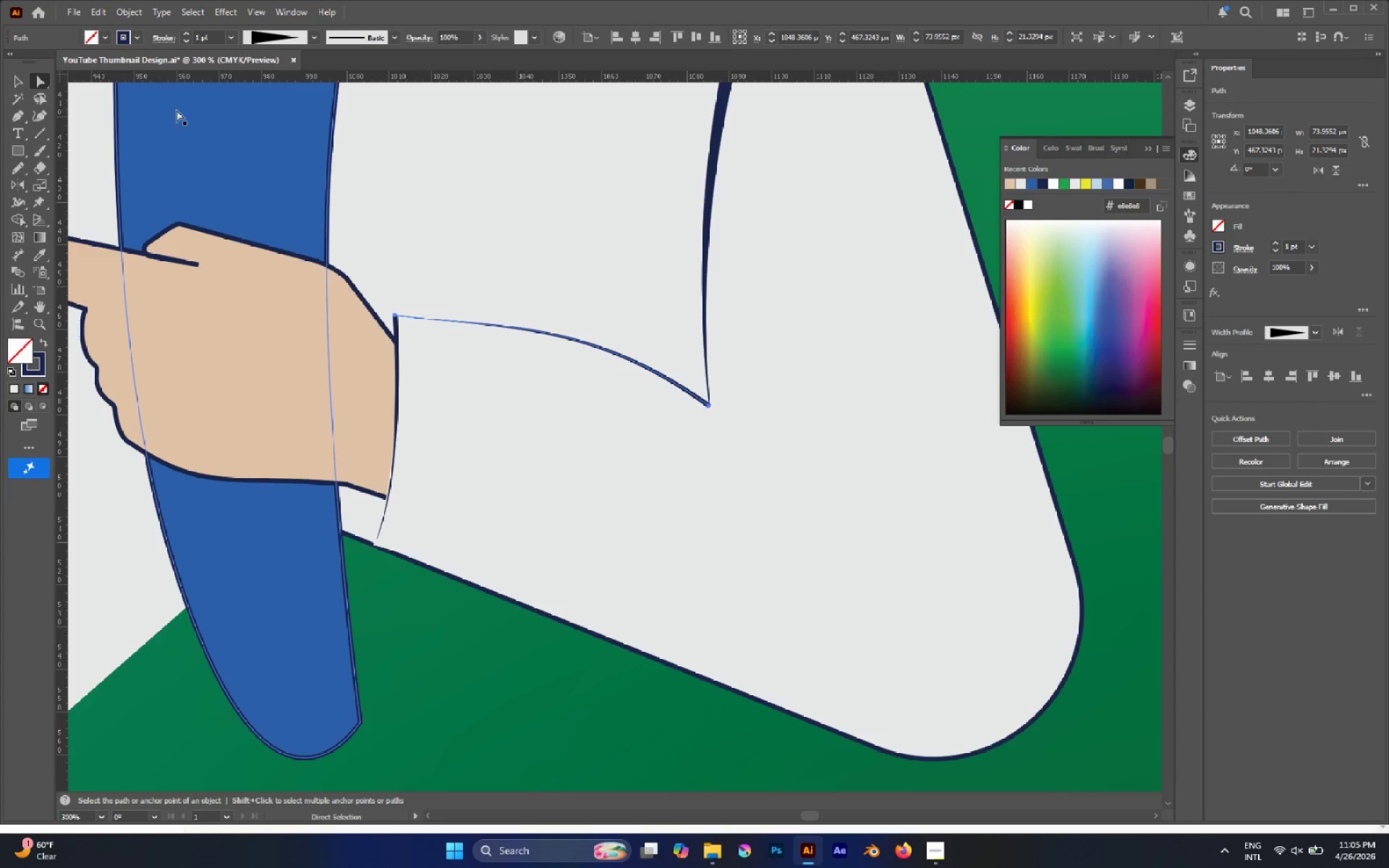 
left_click([127, 14])
 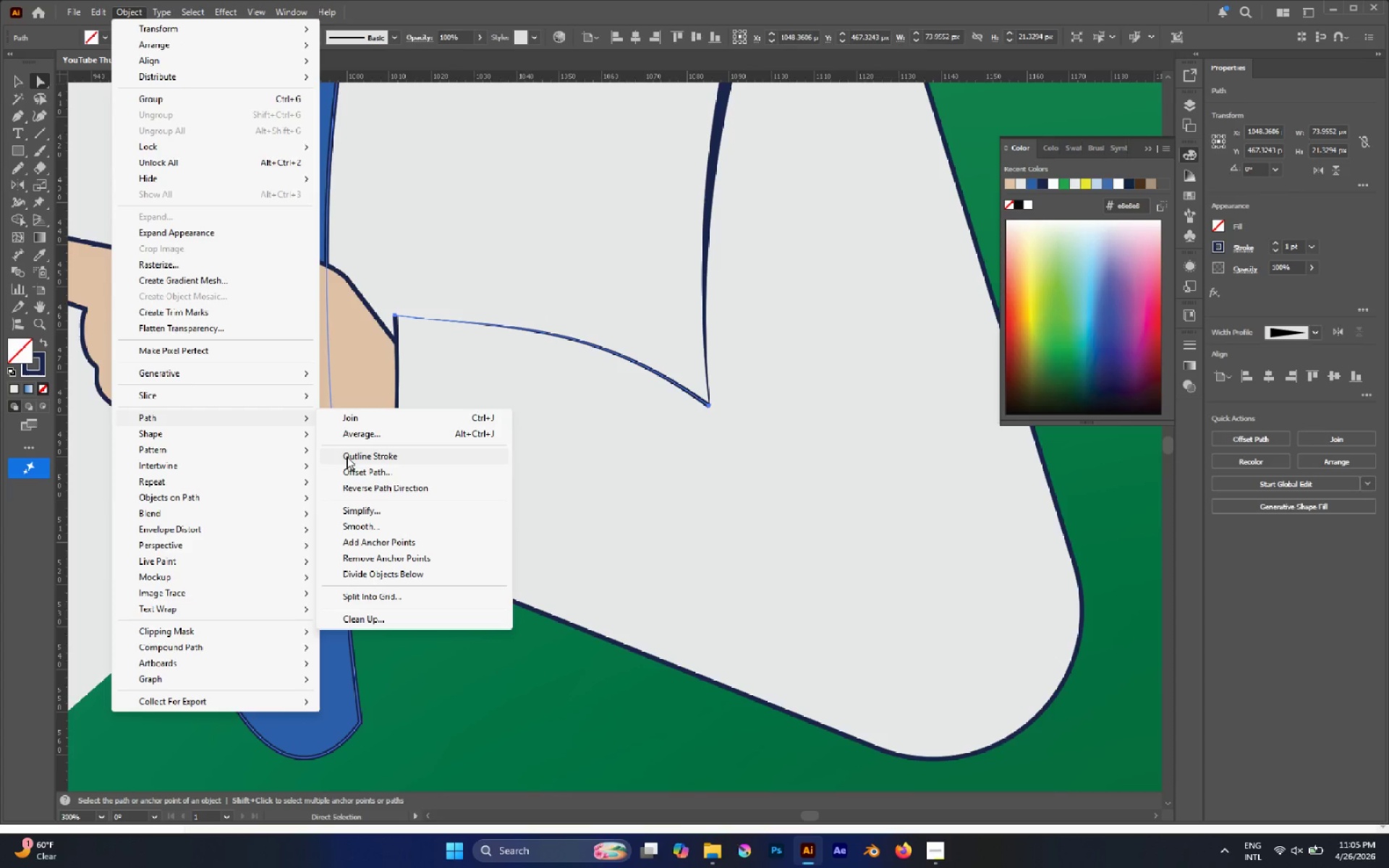 
left_click([400, 493])
 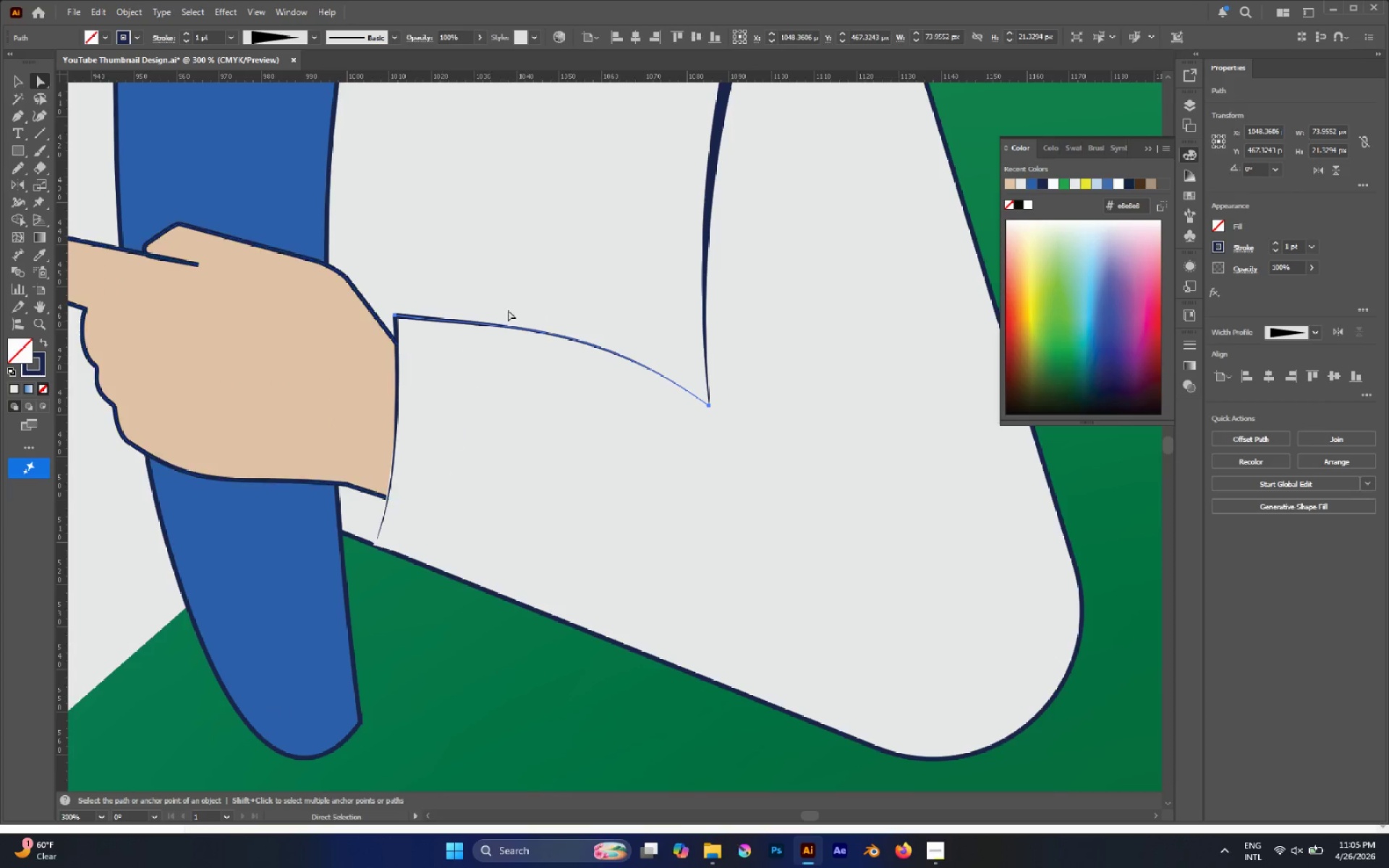 
left_click([519, 299])
 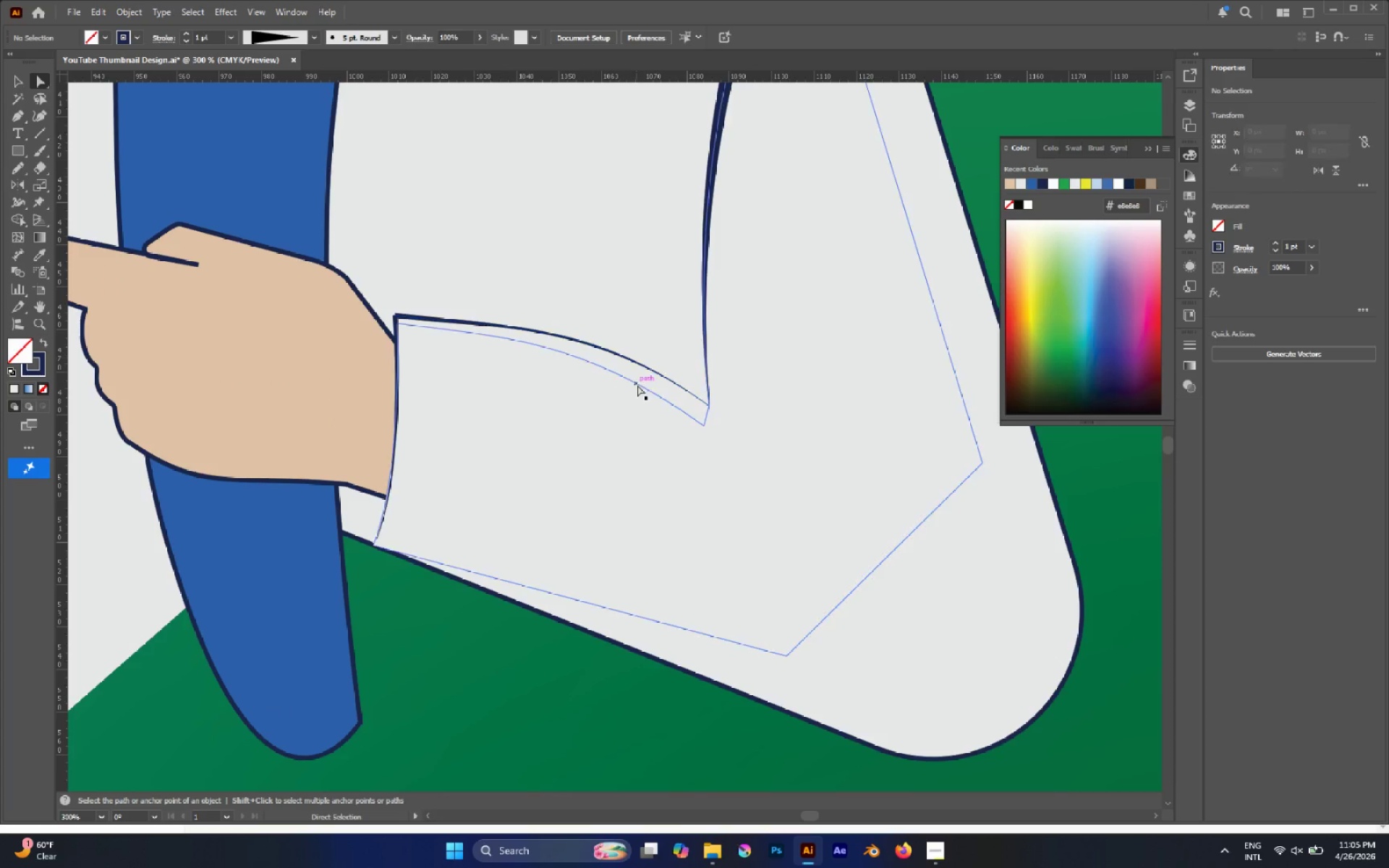 
hold_key(key=AltLeft, duration=2.16)
scroll: coordinate [386, 313], scroll_direction: up, amount: 2.0
 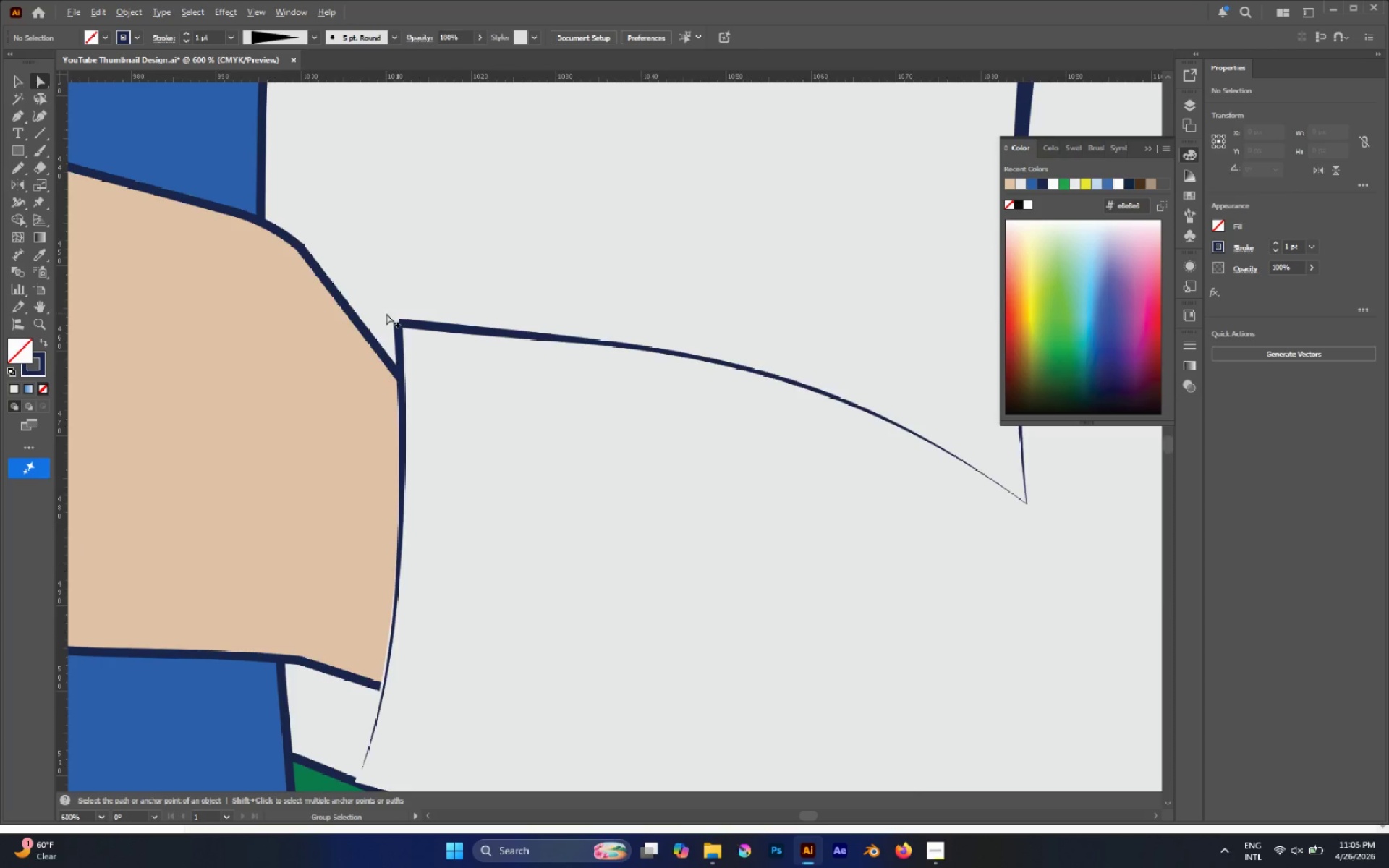 
scroll: coordinate [386, 313], scroll_direction: down, amount: 4.0
 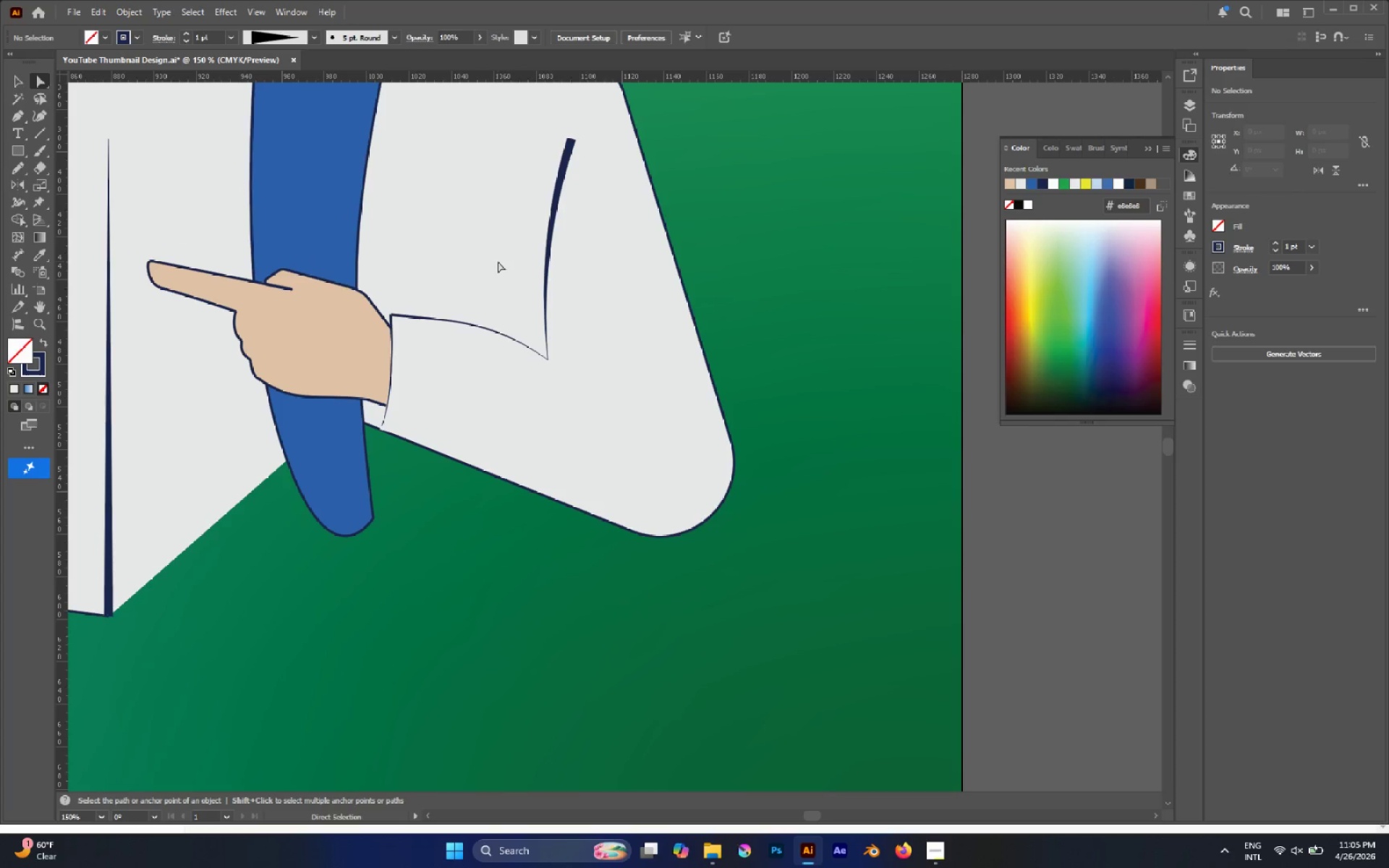 
hold_key(key=AltLeft, duration=0.38)
scroll: coordinate [516, 308], scroll_direction: down, amount: 1.0
 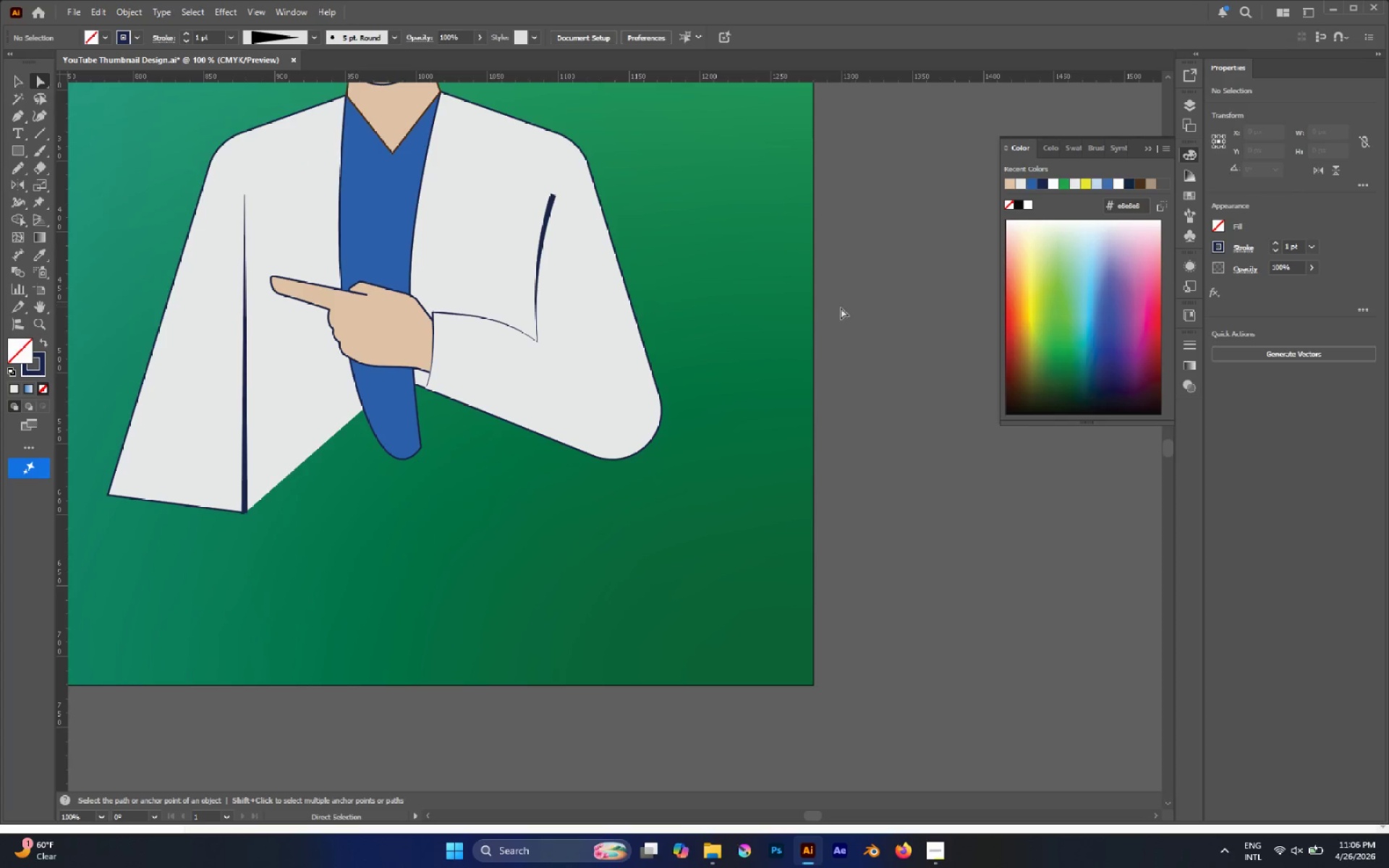 
hold_key(key=AltLeft, duration=0.39)
scroll: coordinate [798, 322], scroll_direction: down, amount: 3.0
 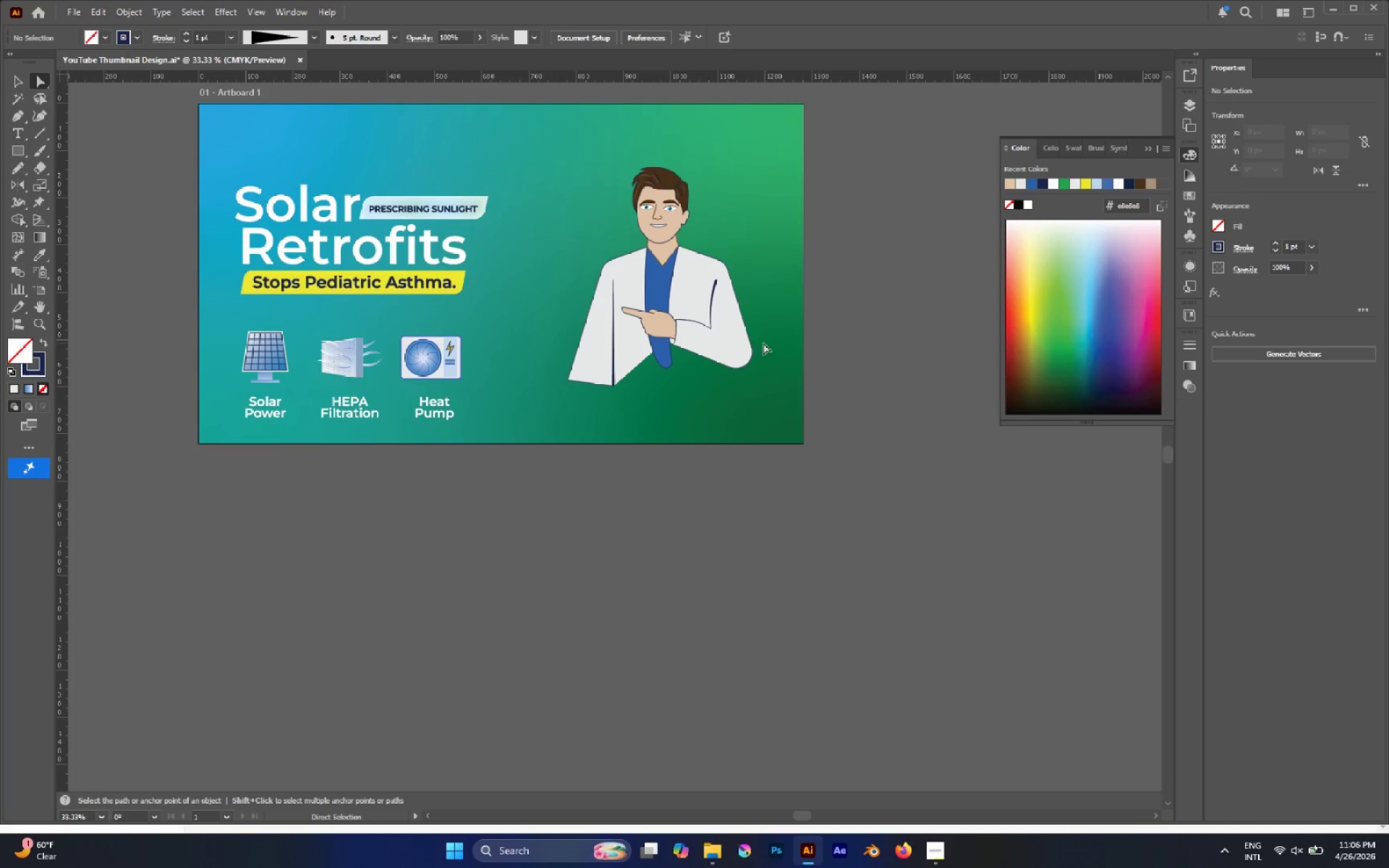 
left_click([731, 336])
 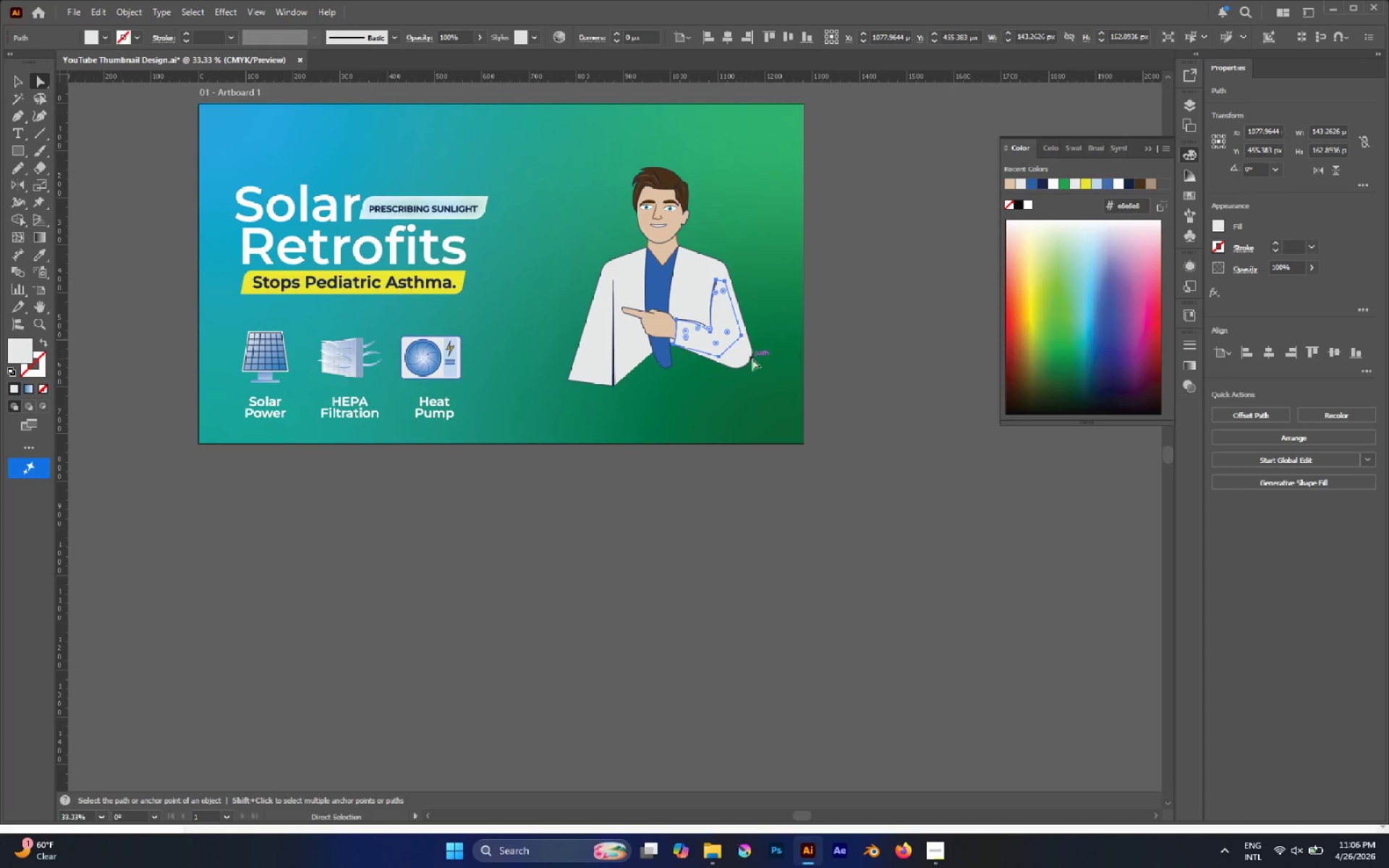 
left_click([746, 354])
 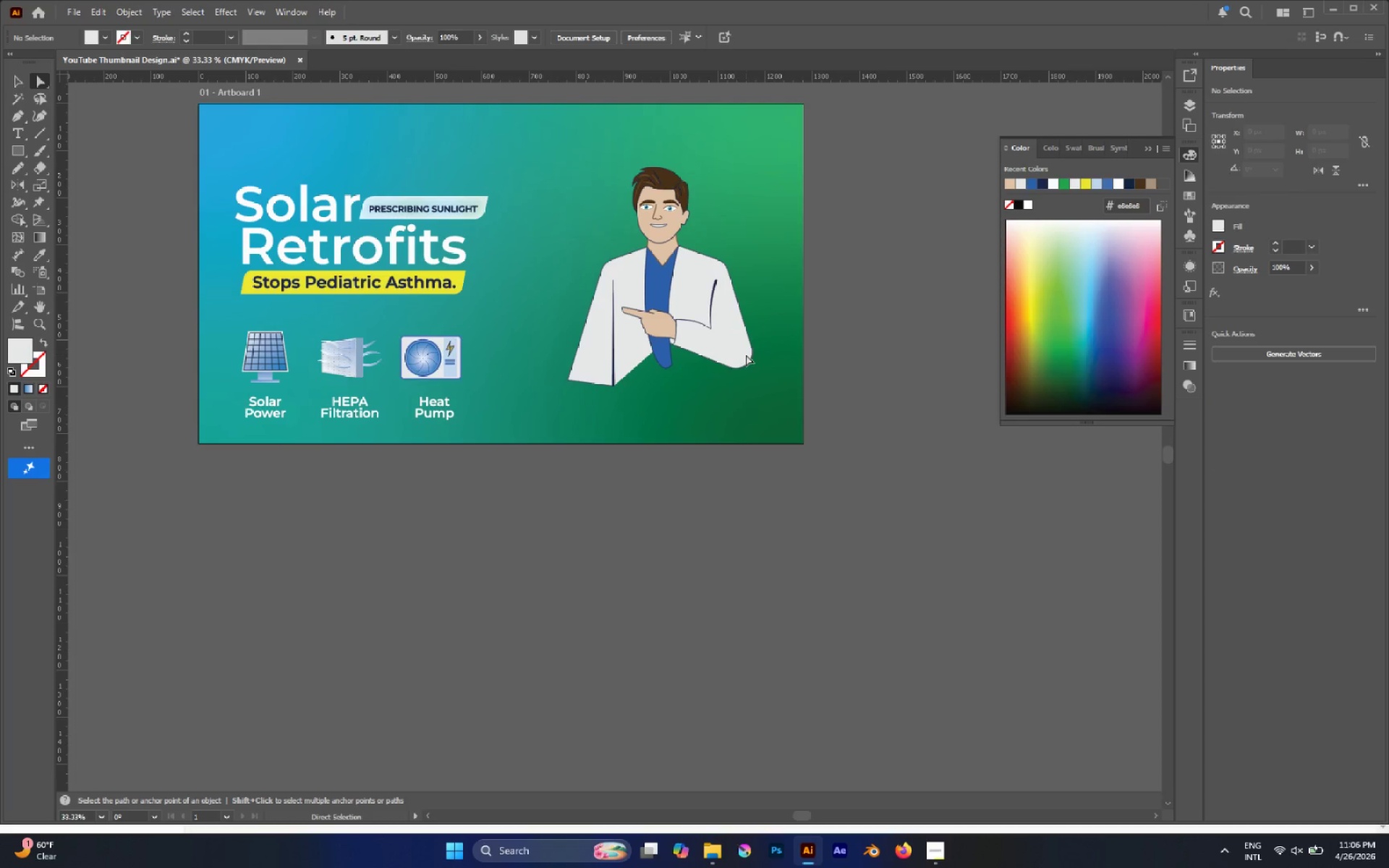 
key(Alt+Control+2)
 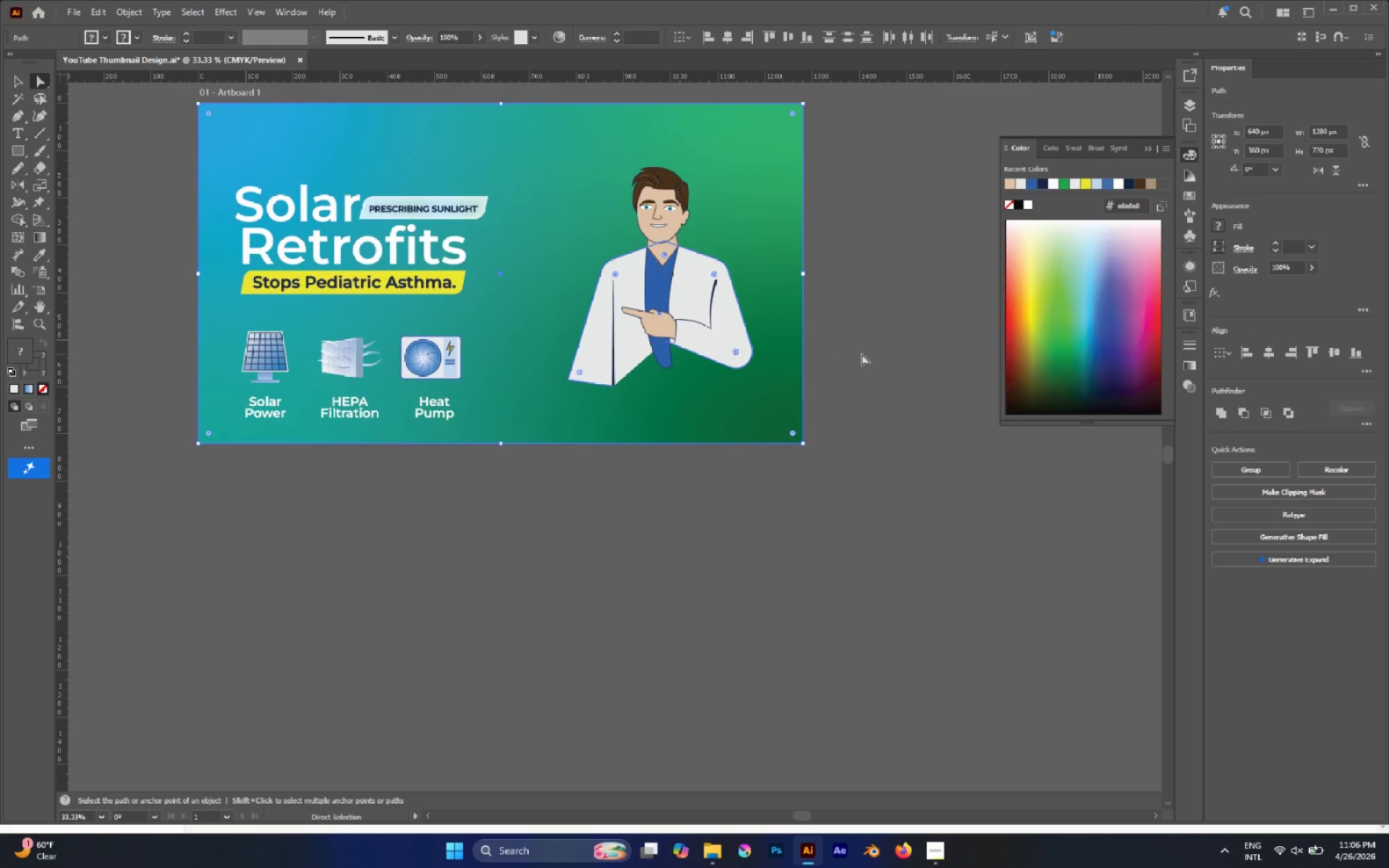 
left_click([862, 354])
 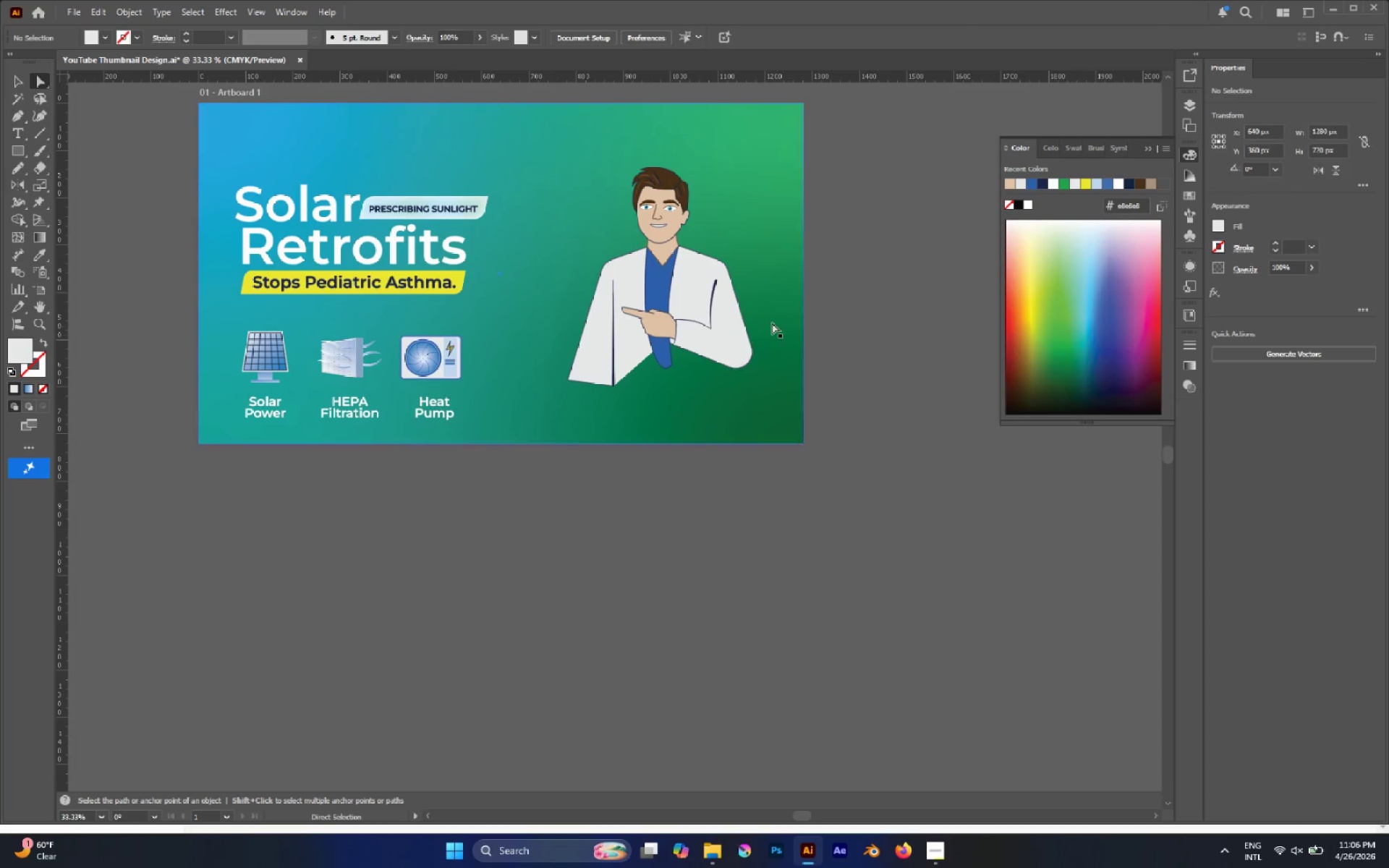 
left_click([770, 322])
 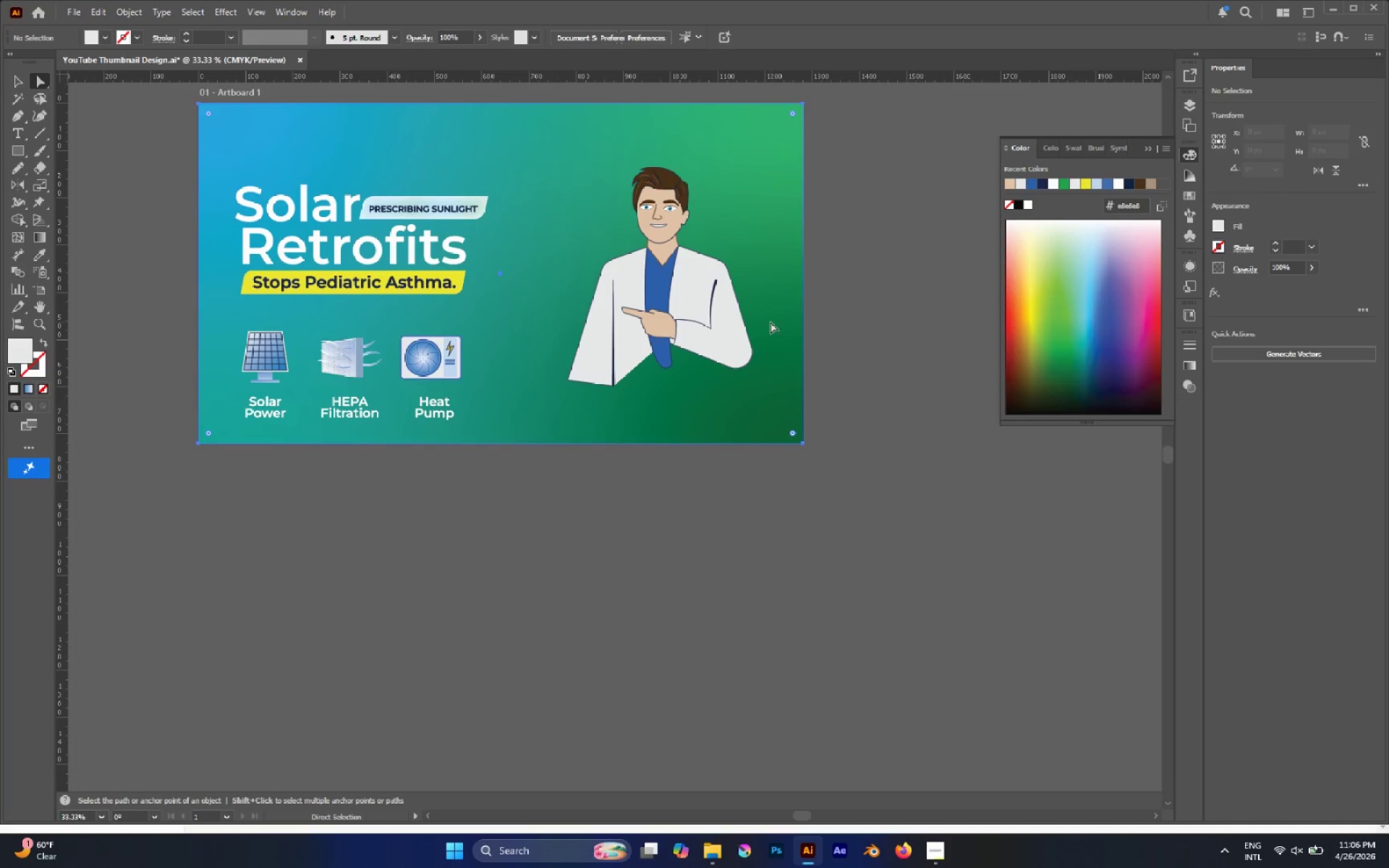 
key(Control+2)
 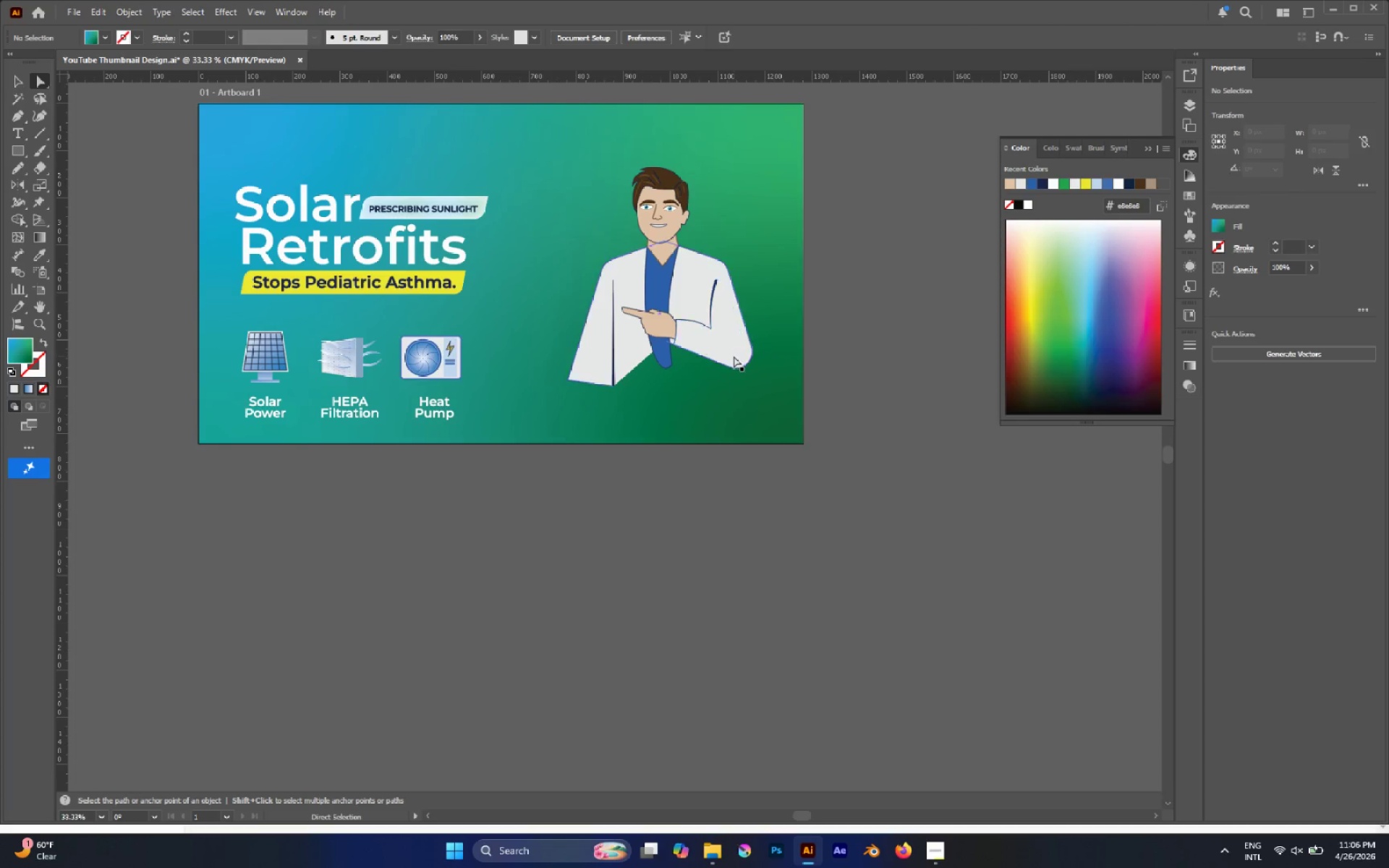 
left_click([735, 356])
 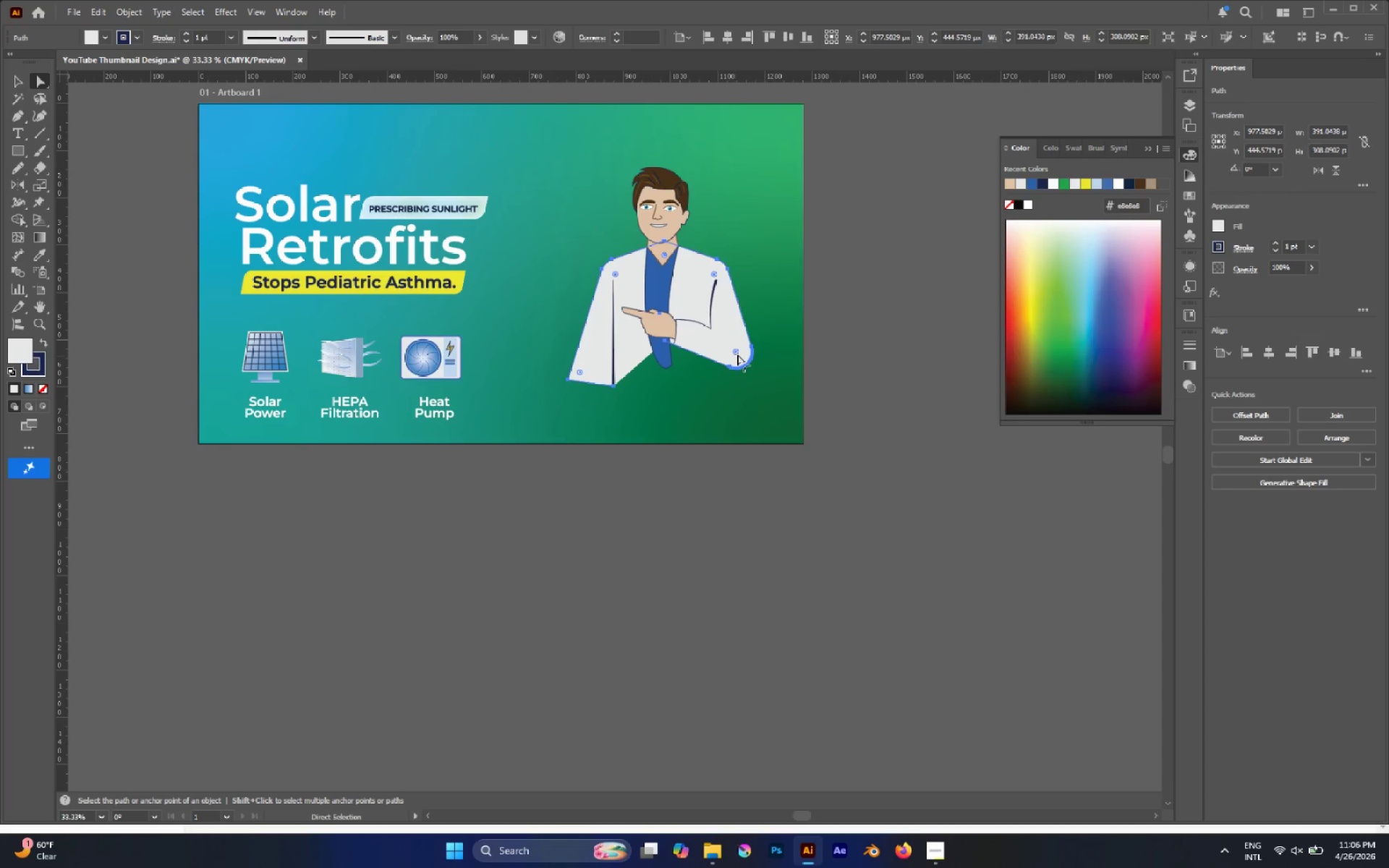 
left_click([736, 352])
 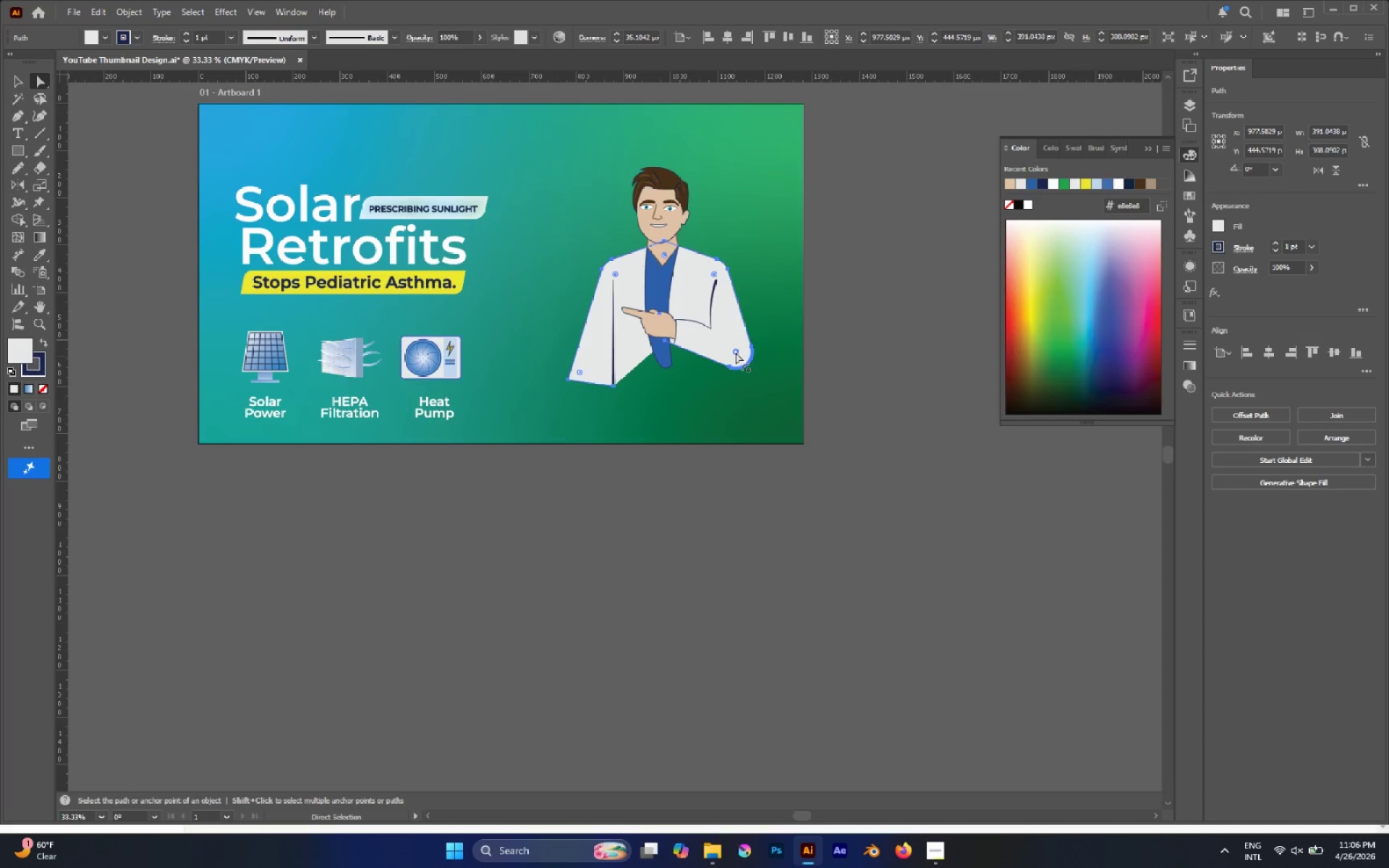 
left_click_drag(start_coordinate=[736, 352], to_coordinate=[716, 339])
 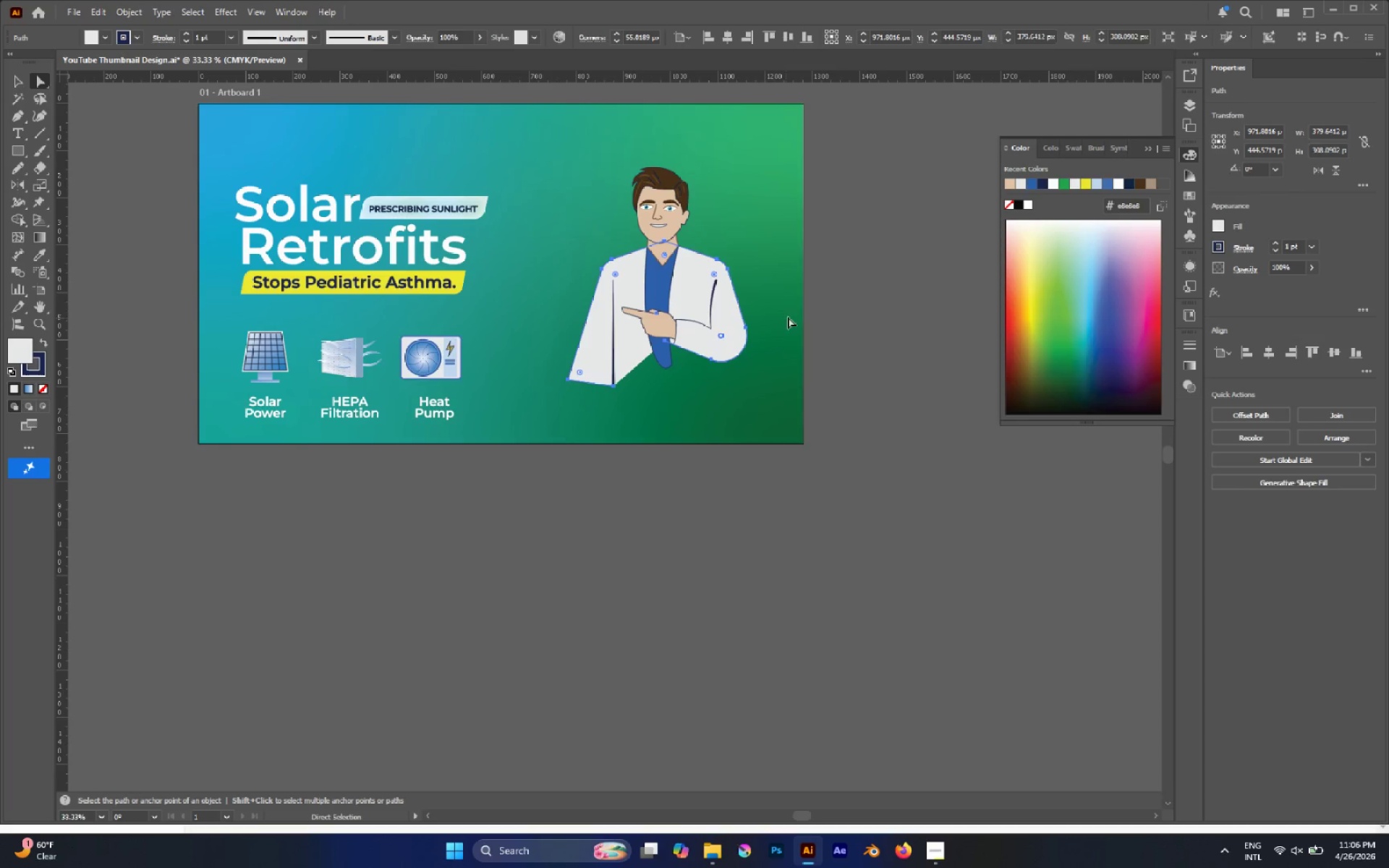 
left_click([834, 308])
 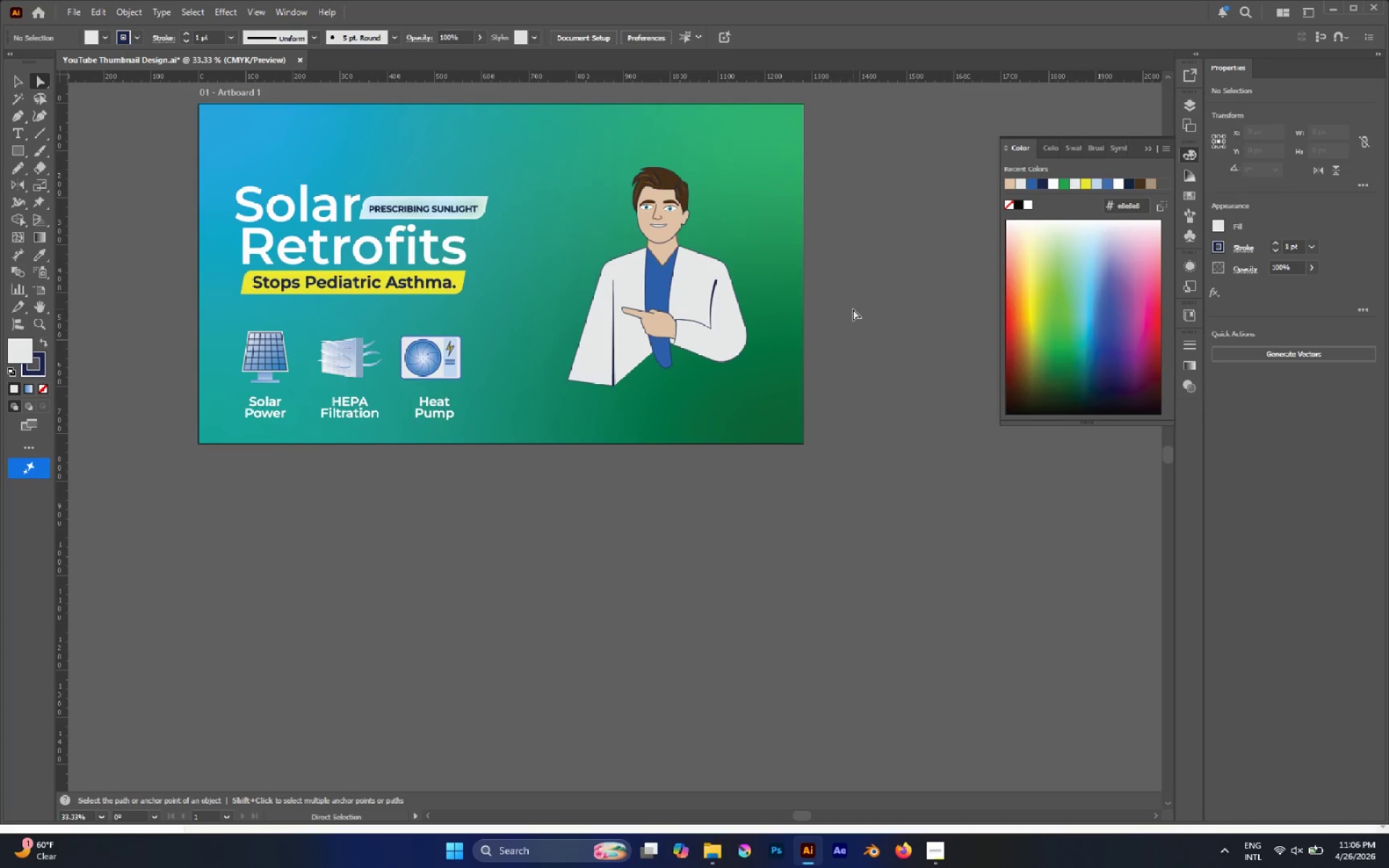 
wait(41.31)
 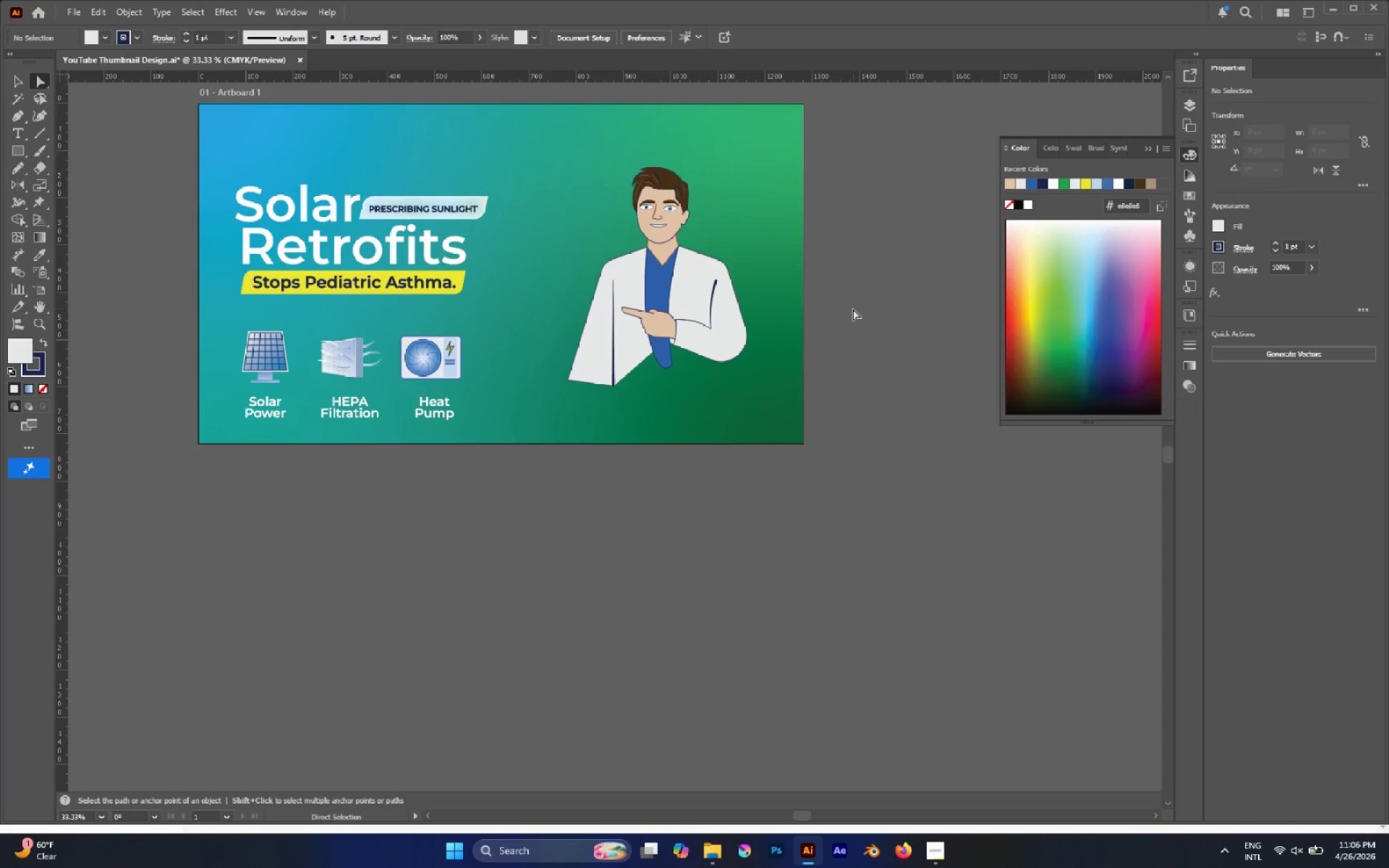 
hold_key(key=AltLeft, duration=0.64)
scroll: coordinate [666, 312], scroll_direction: up, amount: 1.0
 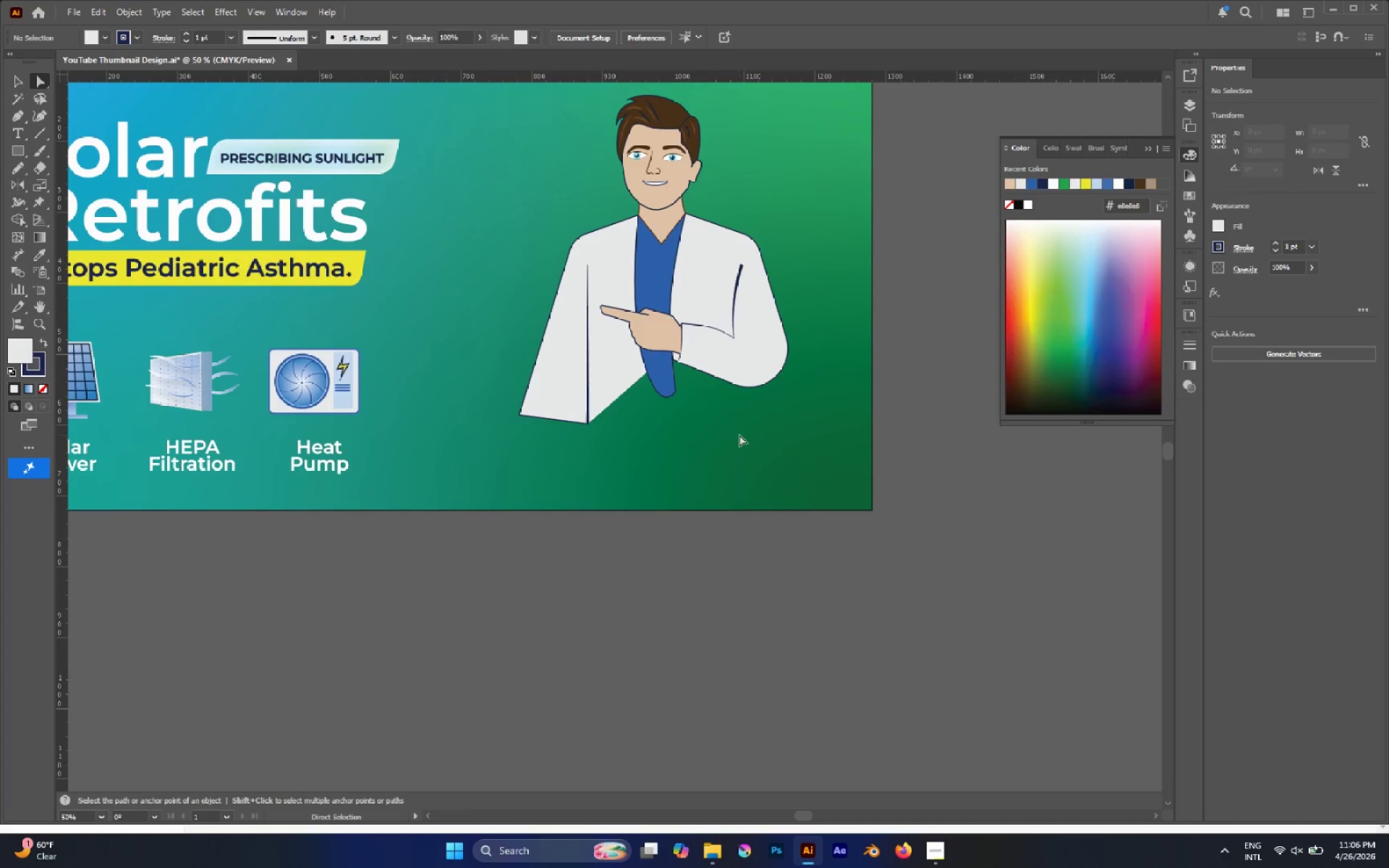 
key(P)
 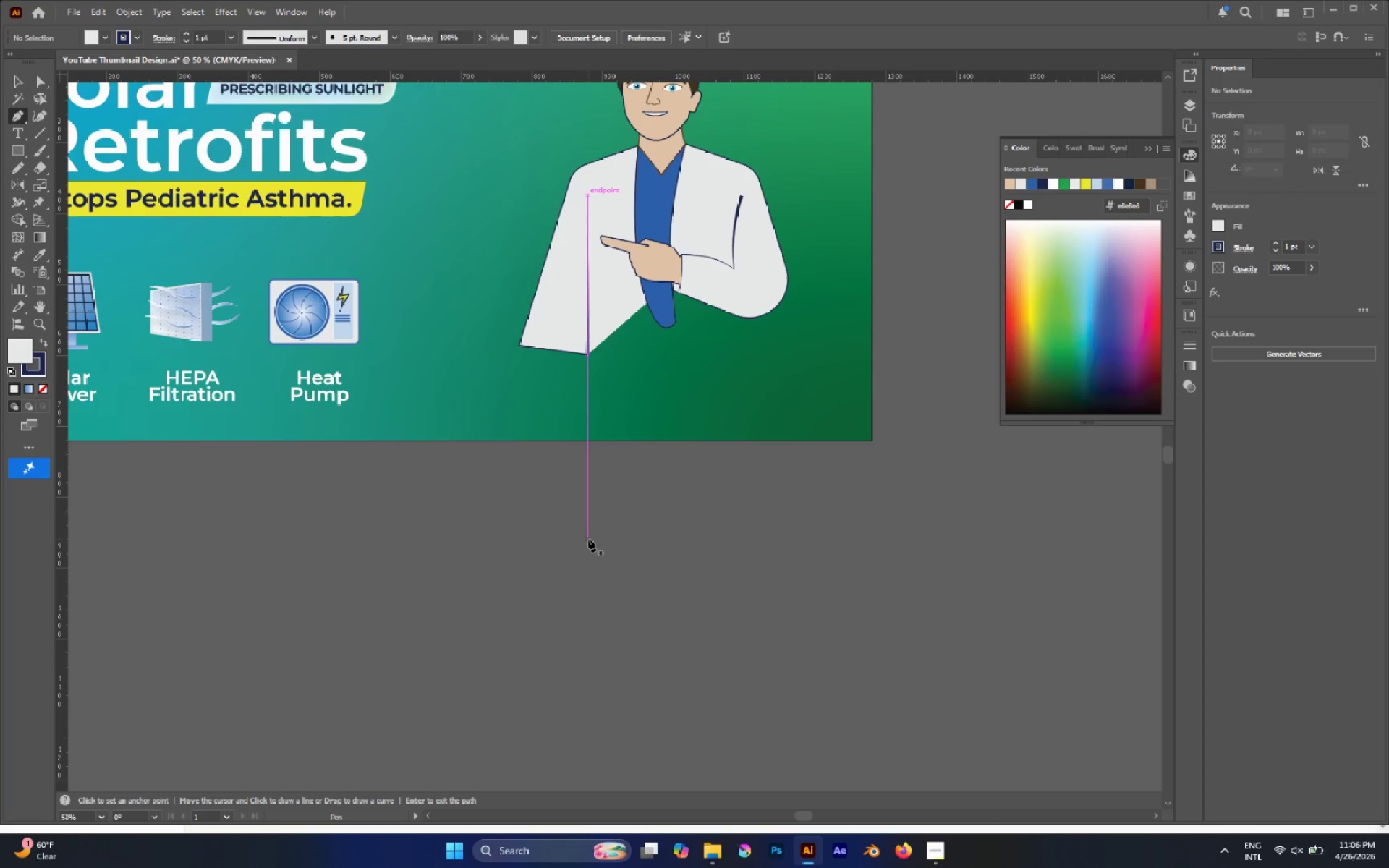 
scroll: coordinate [738, 438], scroll_direction: down, amount: 4.0
 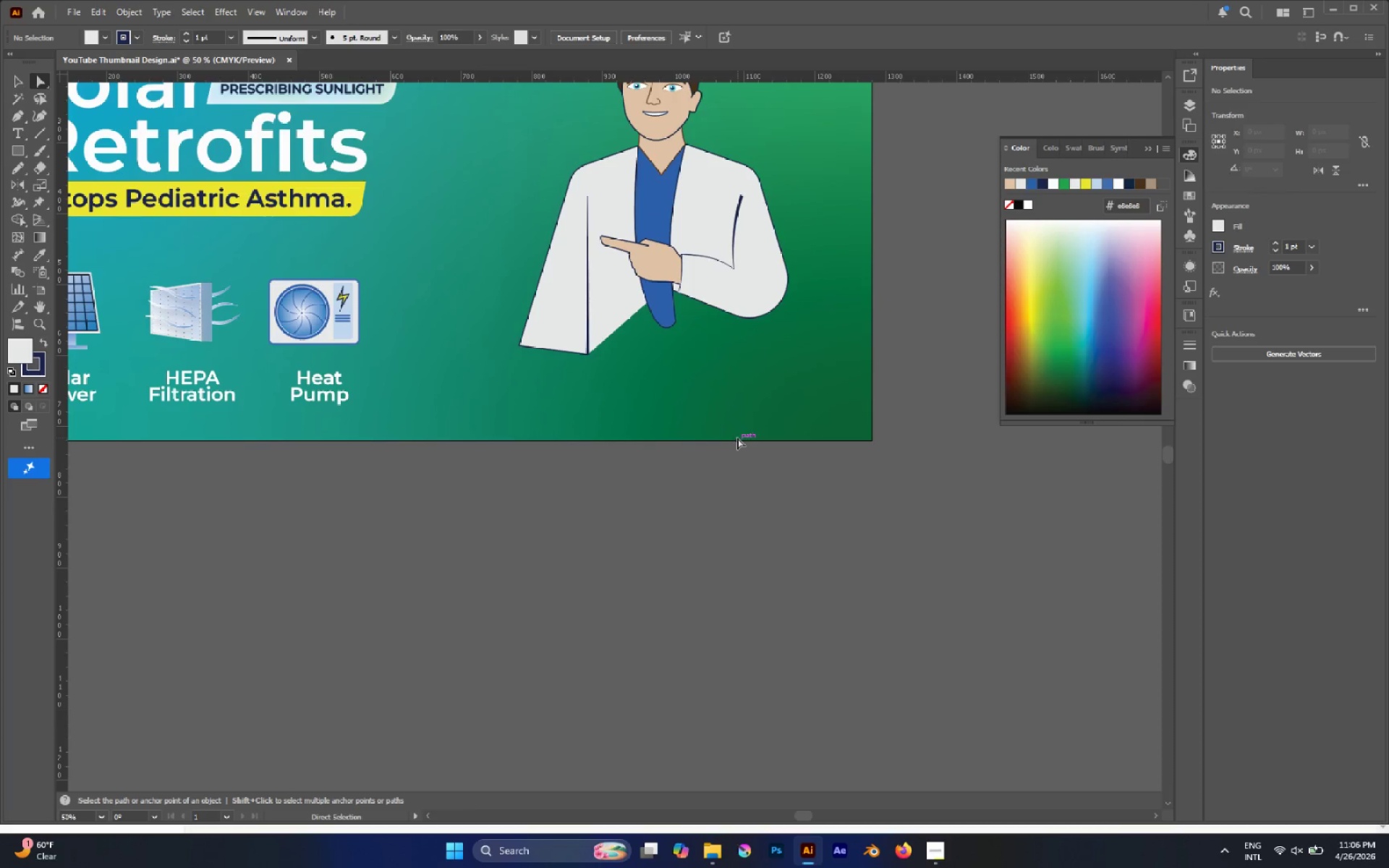 
key(P)
 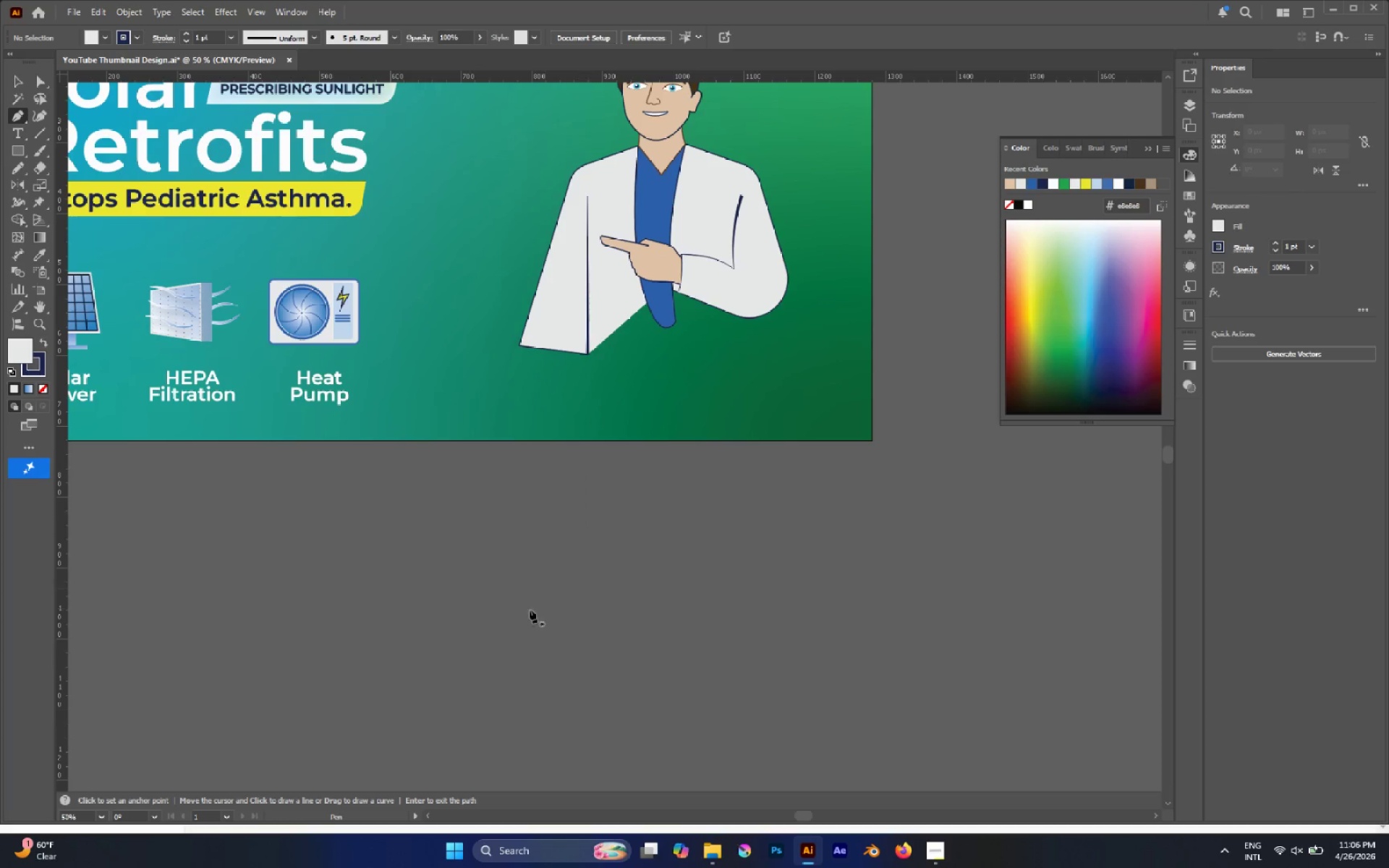 
left_click([506, 608])
 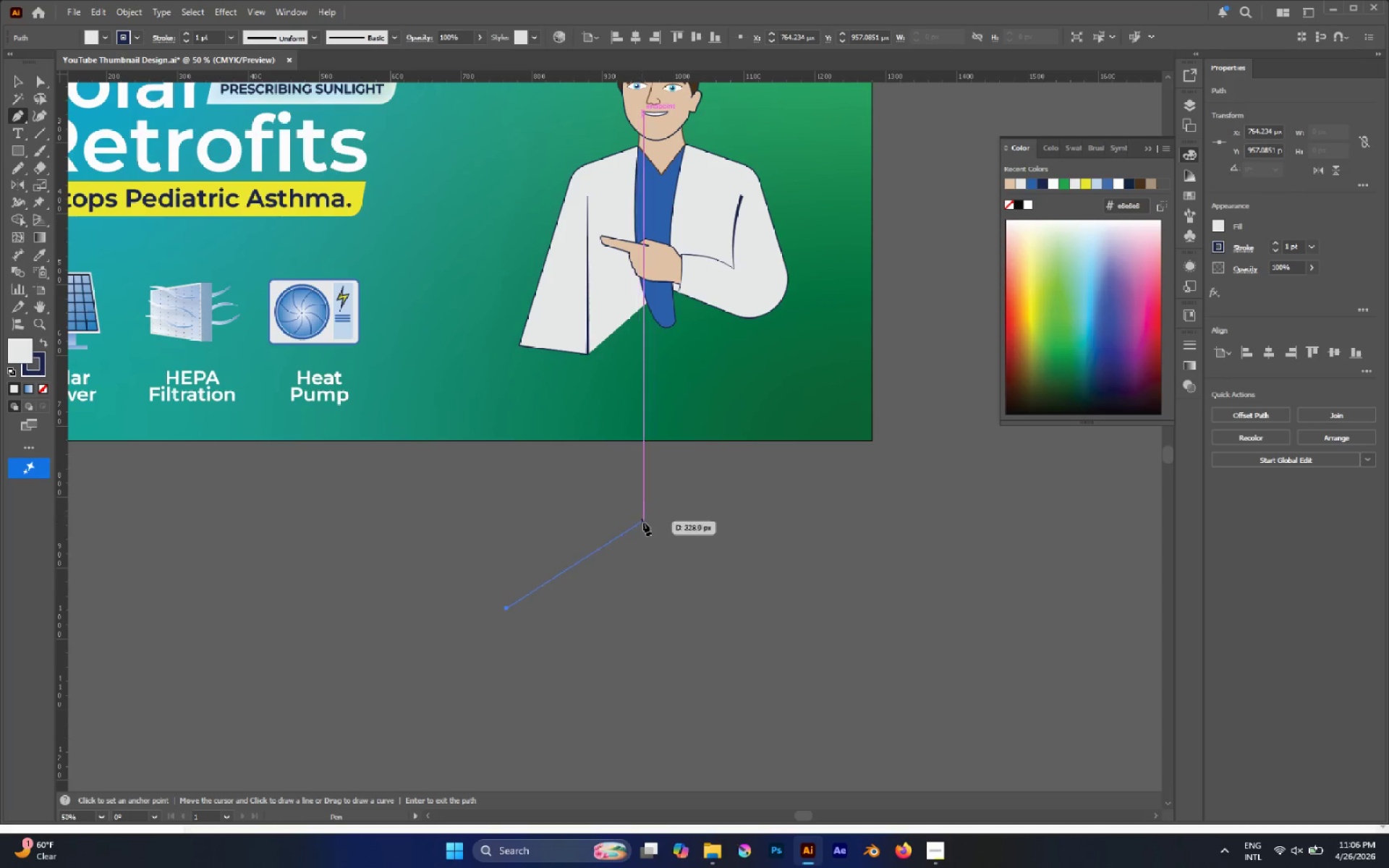 
hold_key(key=ShiftLeft, duration=2.19)
left_click([647, 516])
 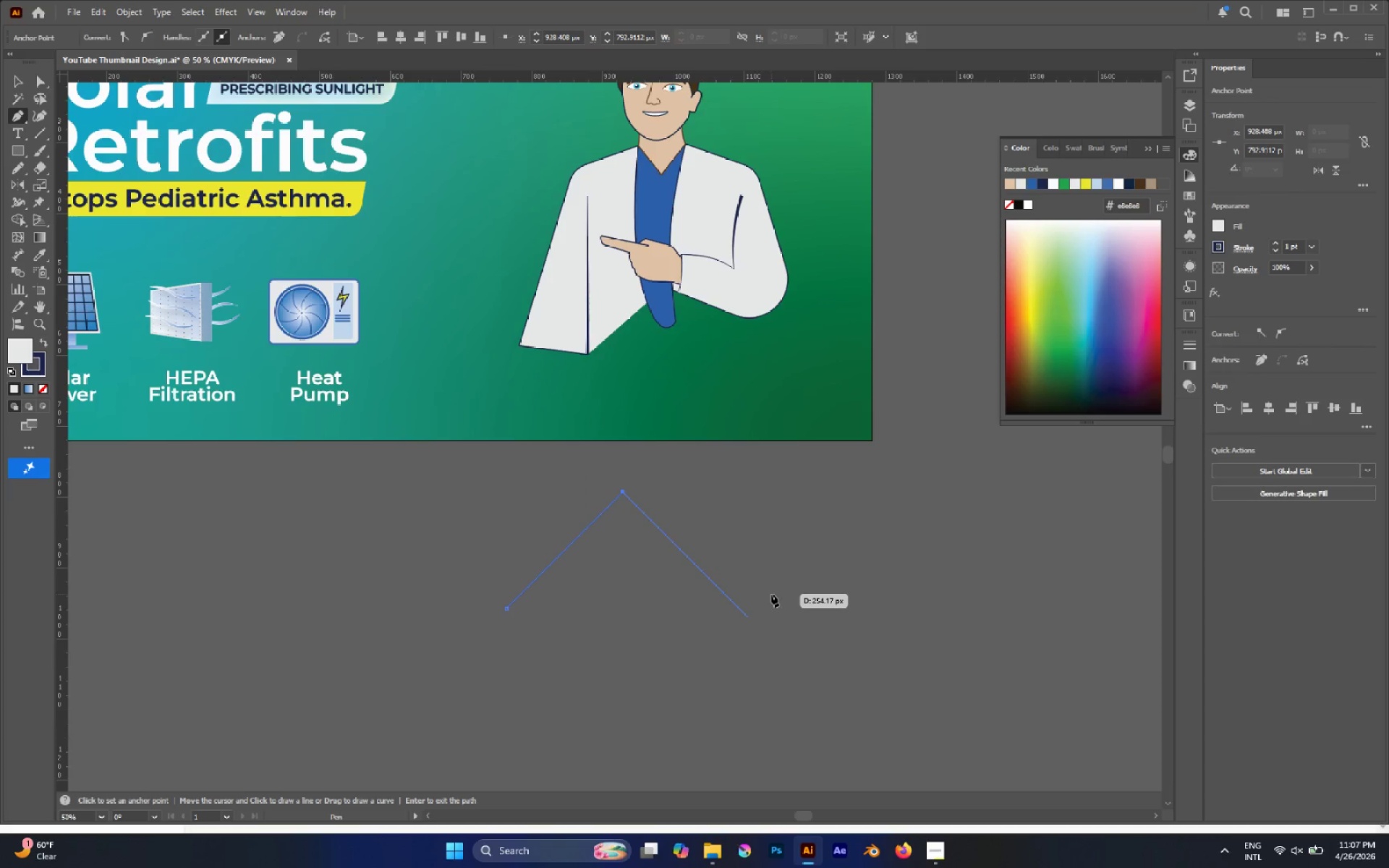 
left_click([753, 583])
 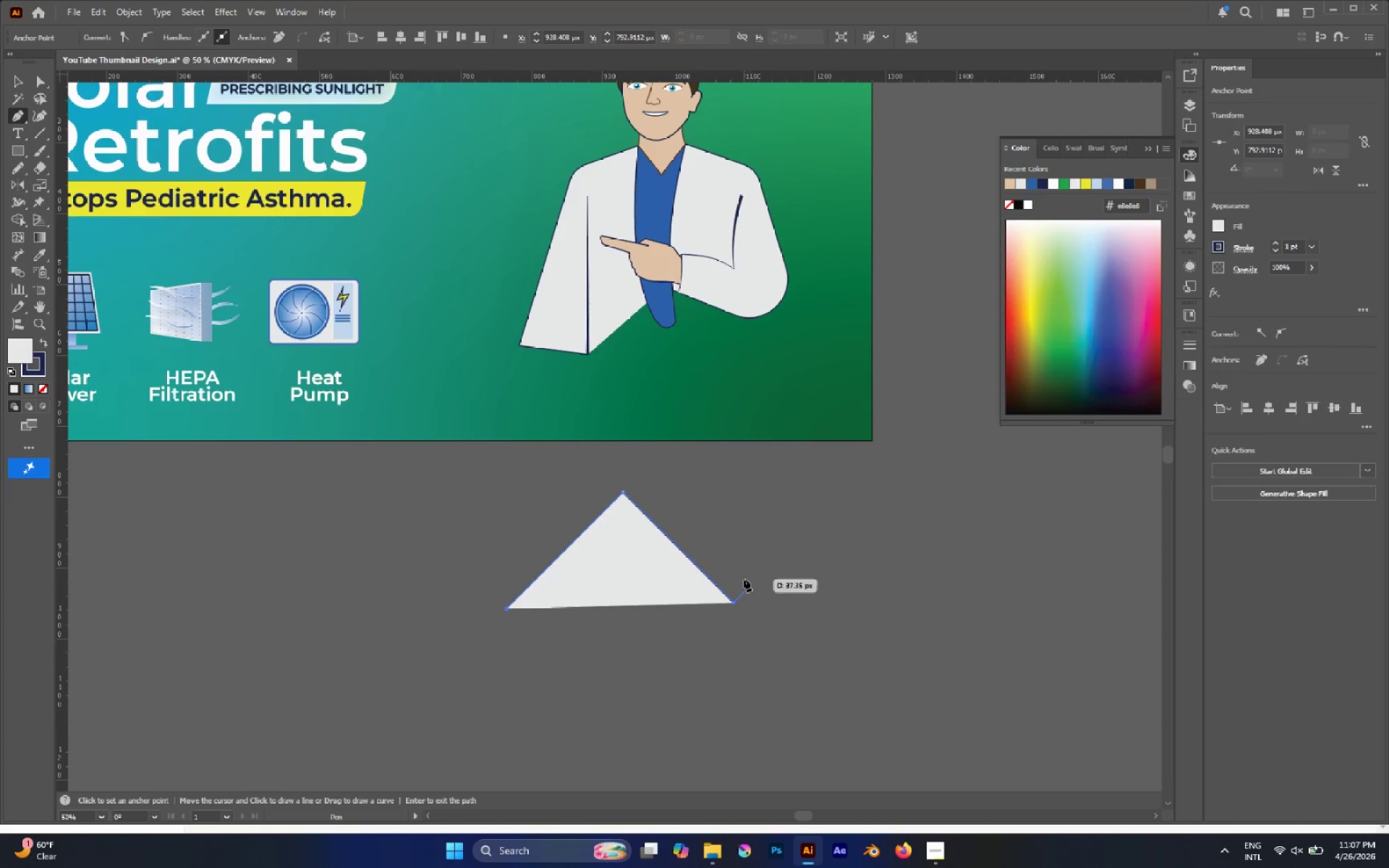 
hold_key(key=ShiftLeft, duration=3.48)
 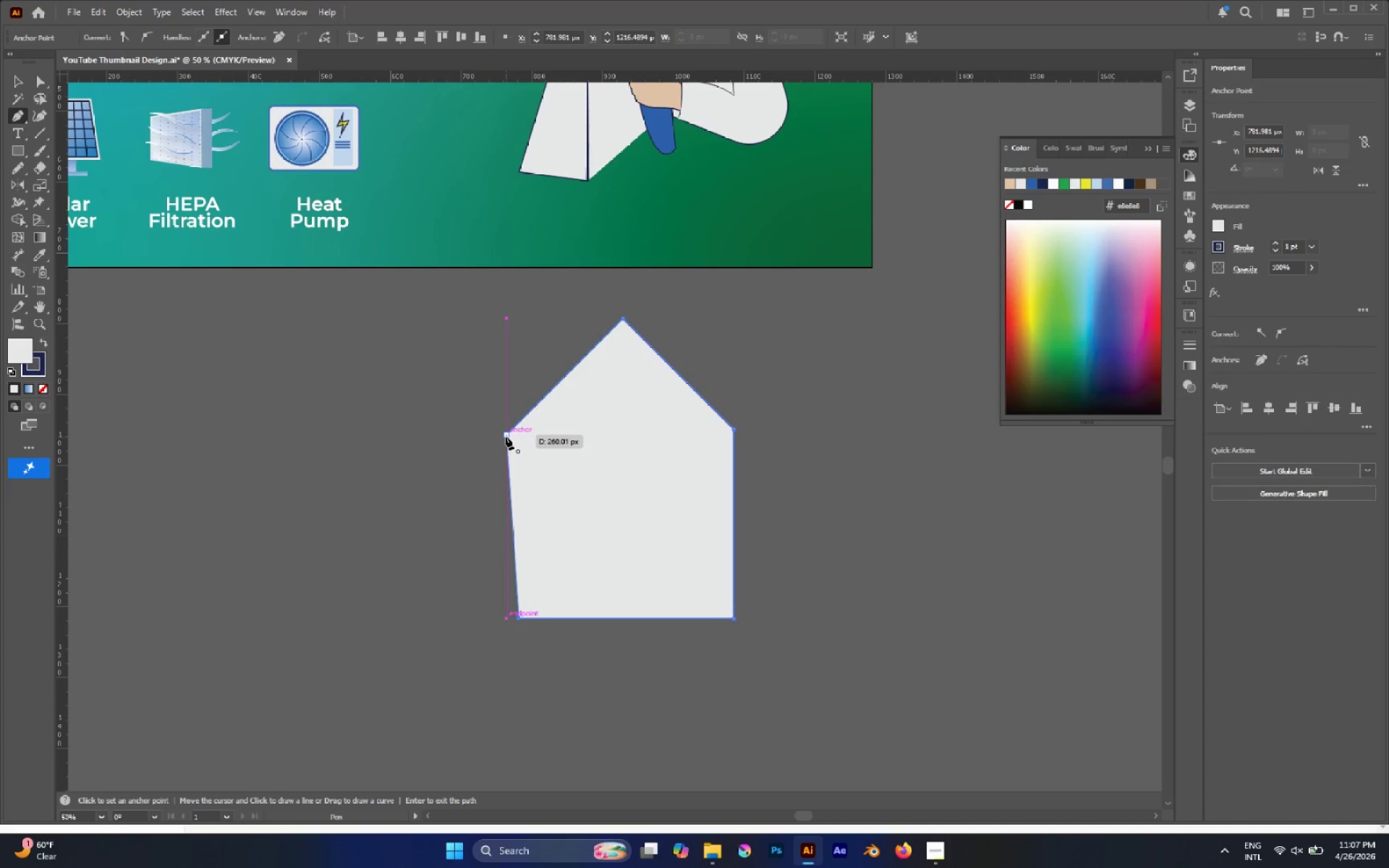 
scroll: coordinate [729, 572], scroll_direction: down, amount: 10.0
 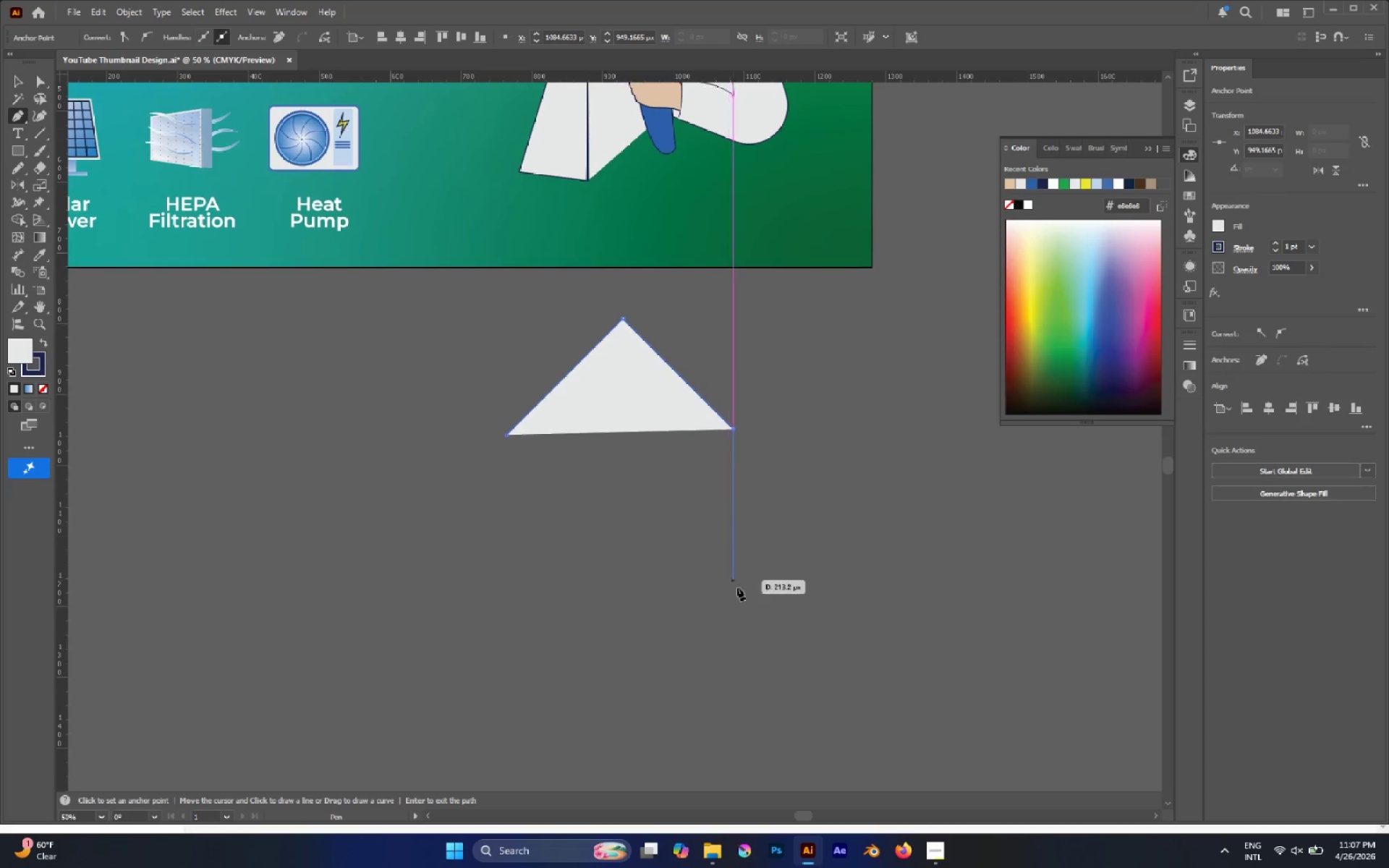 
left_click([743, 618])
 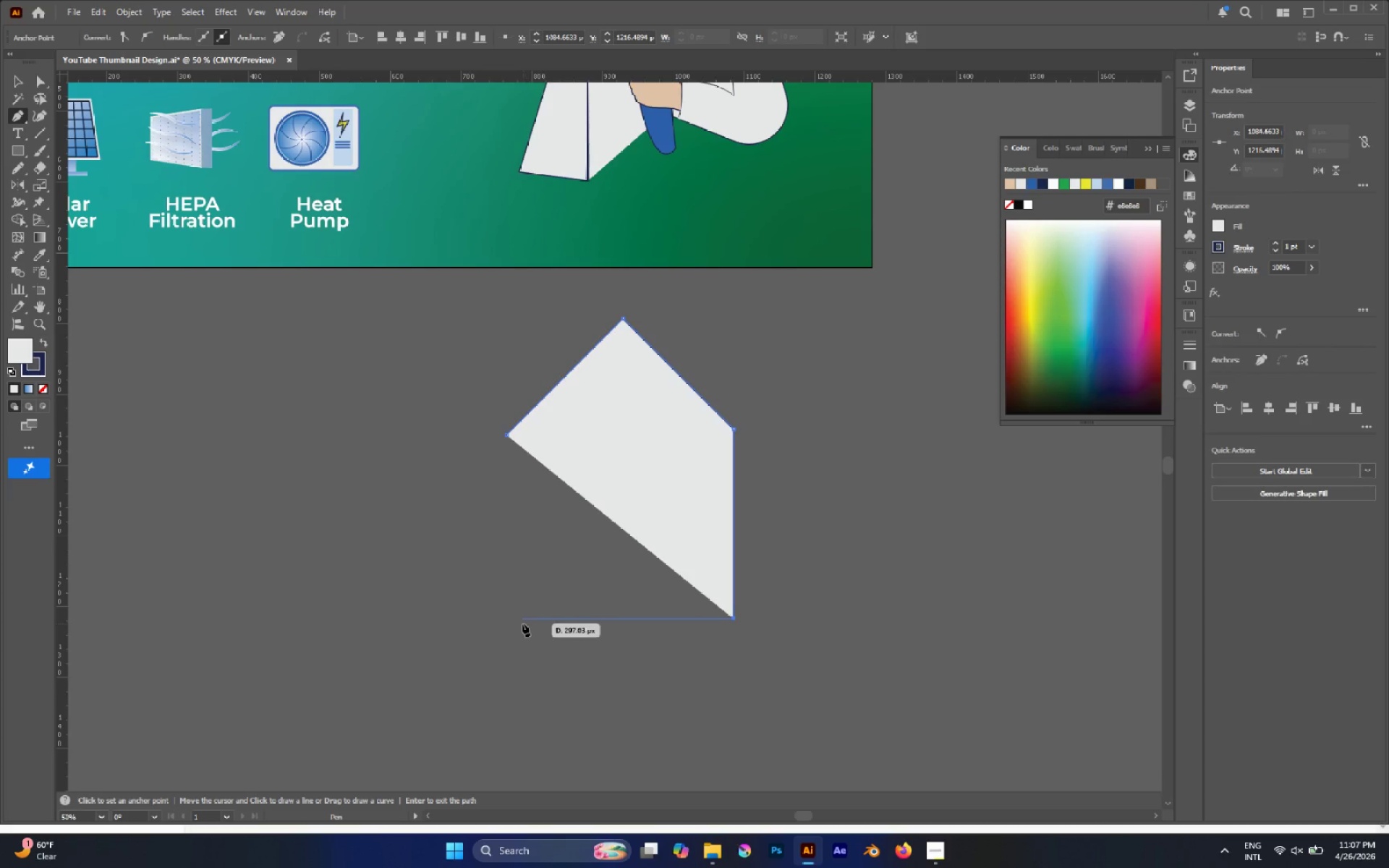 
left_click([519, 624])
 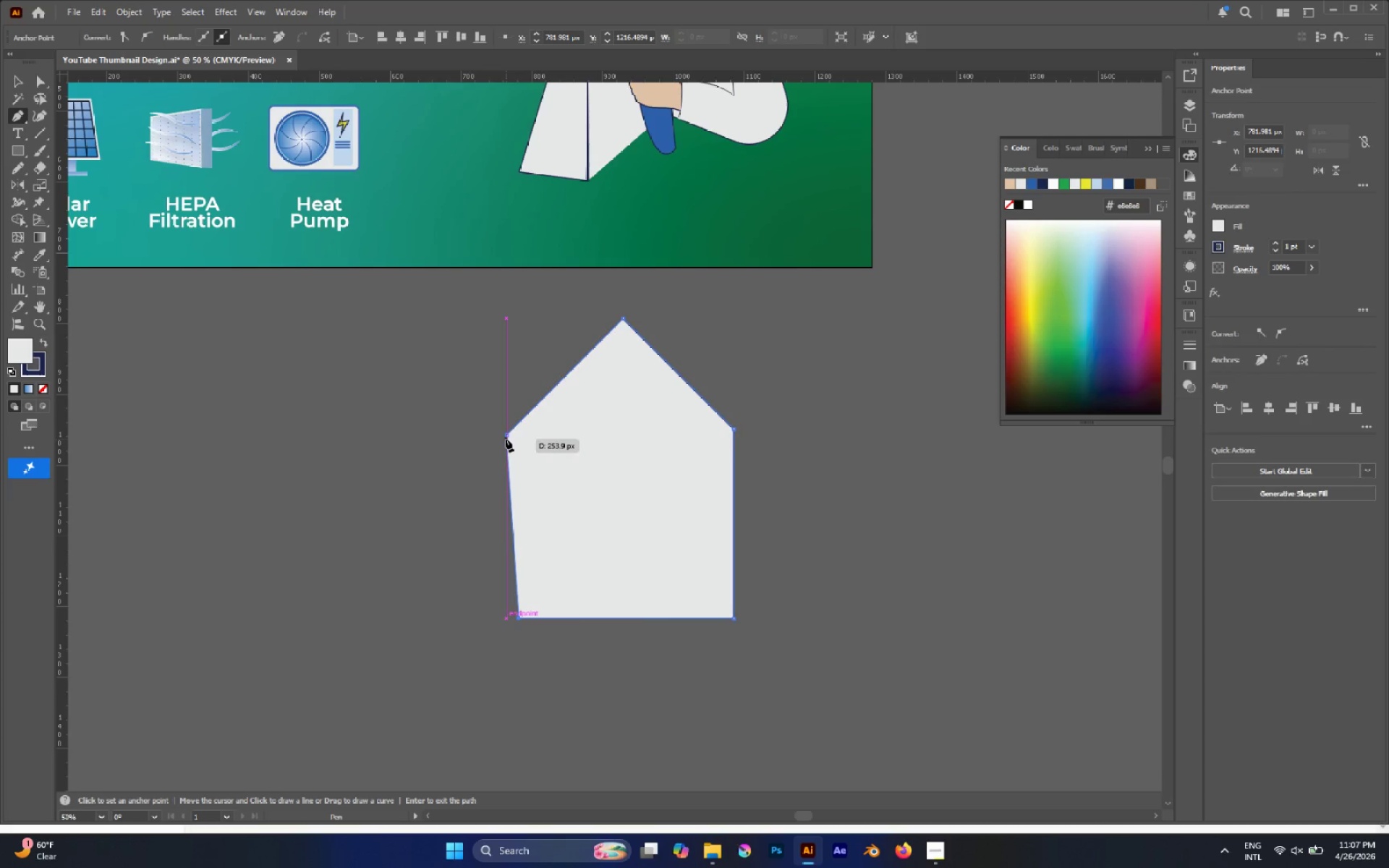 
left_click([506, 437])
 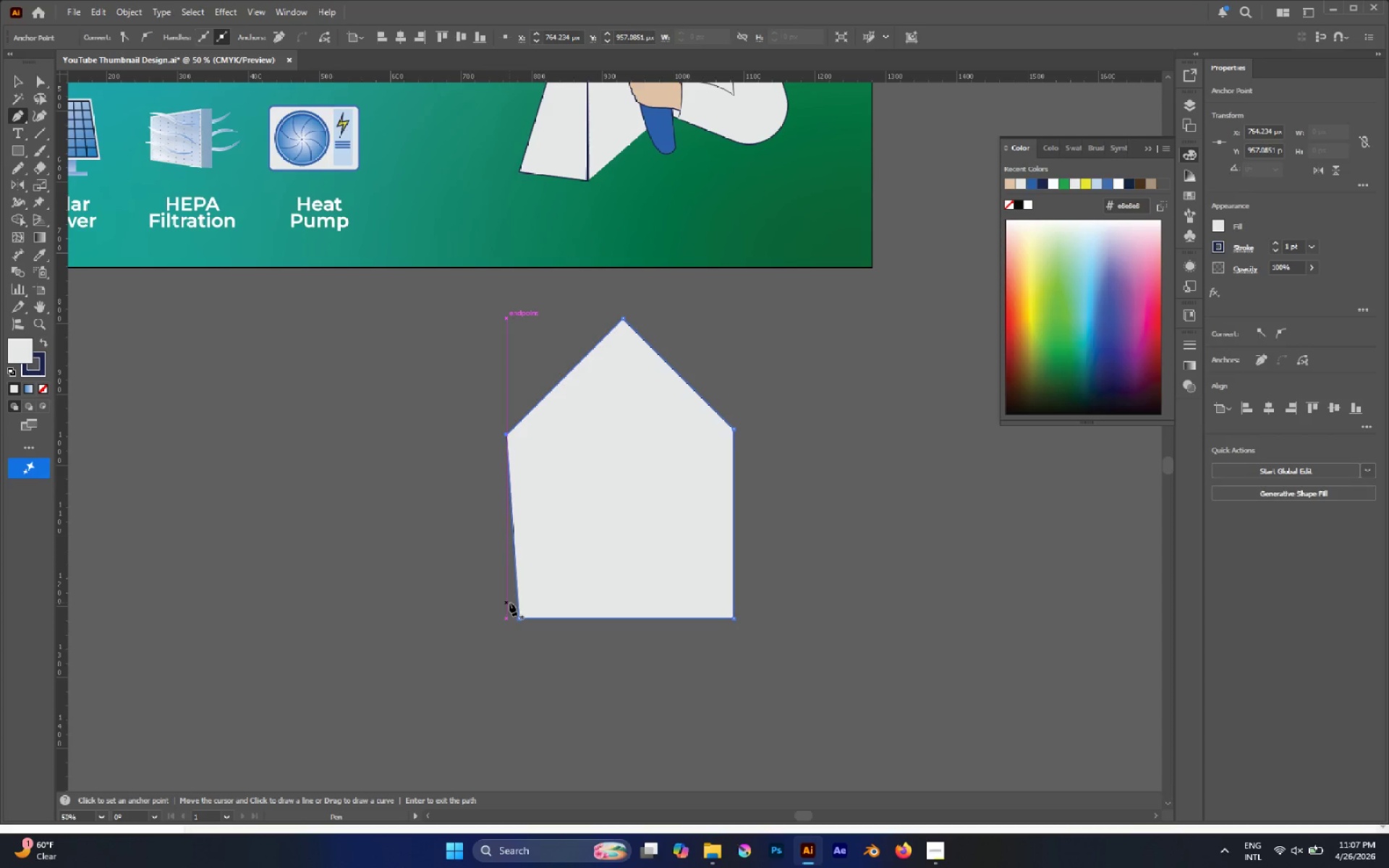 
key(A)
 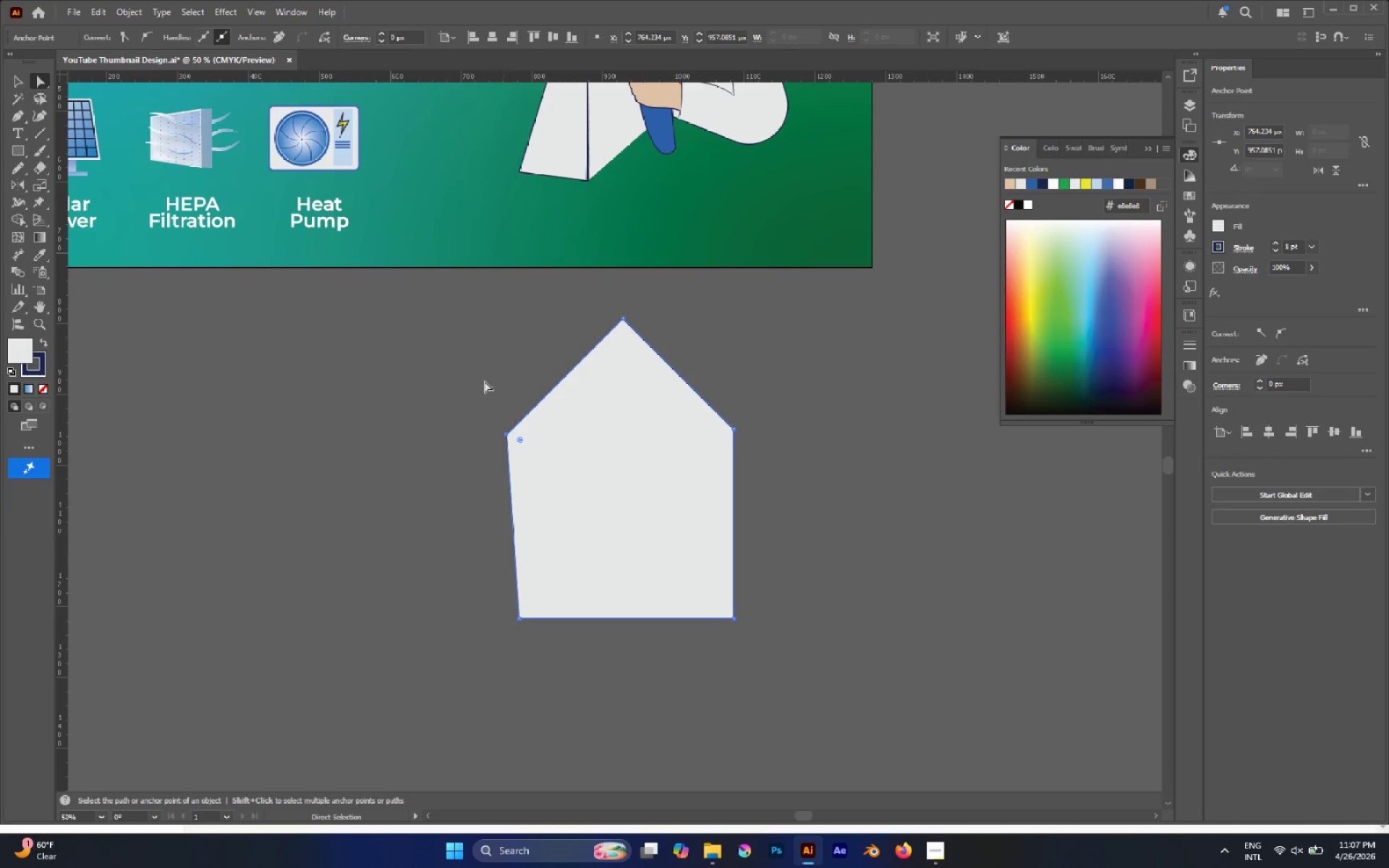 
left_click_drag(start_coordinate=[475, 373], to_coordinate=[545, 641])
 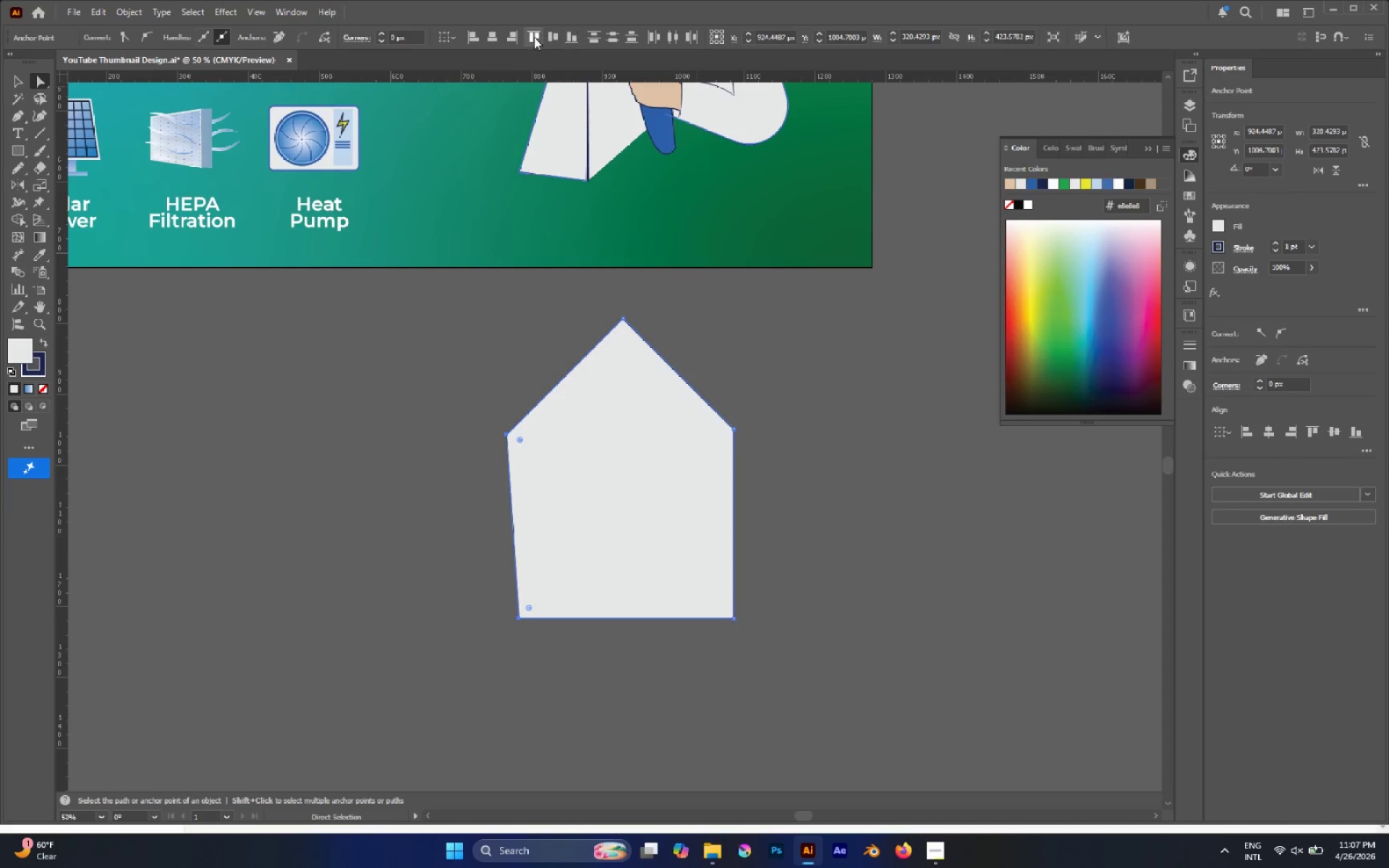 
left_click([479, 37])
 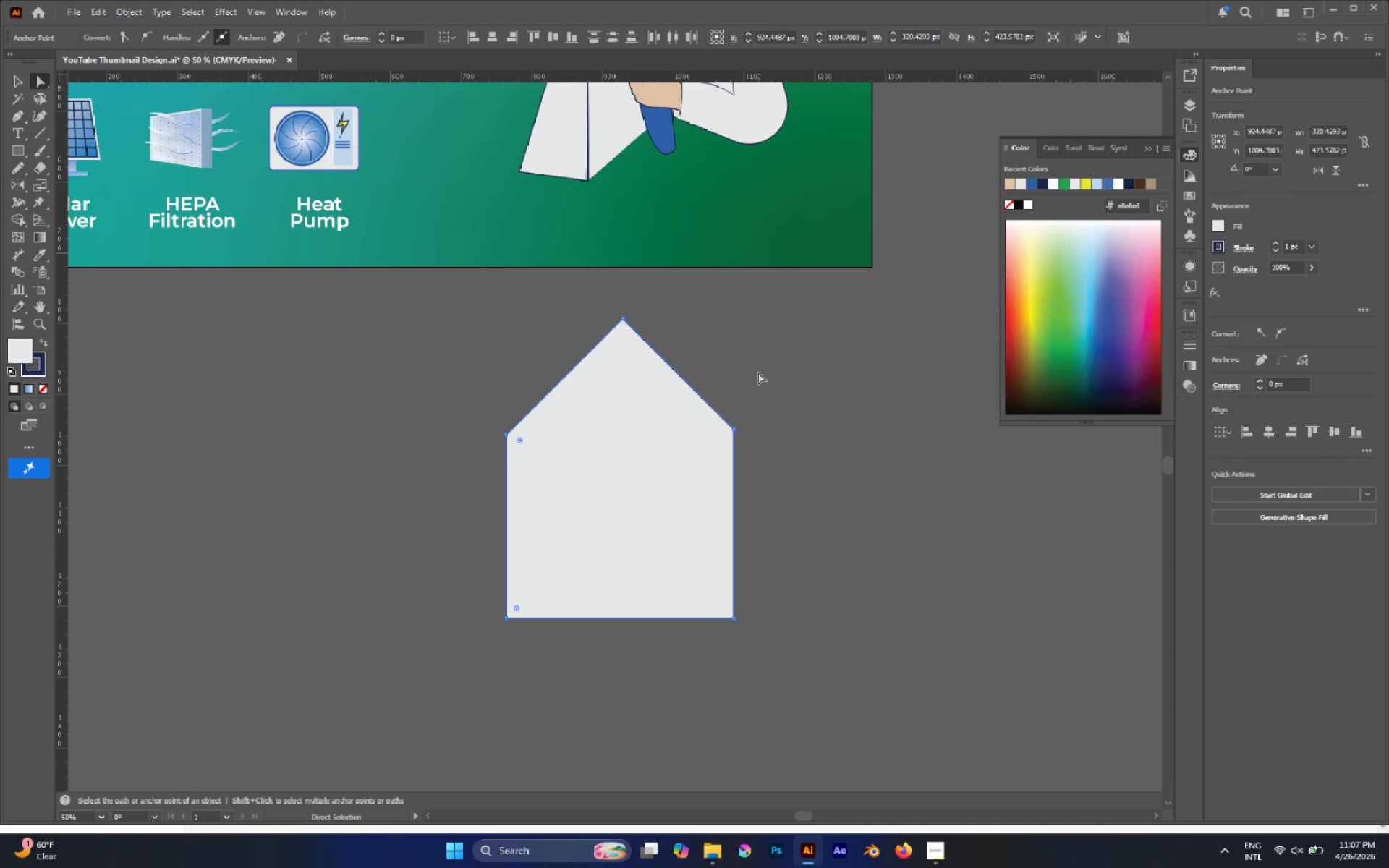 
left_click([762, 381])
 